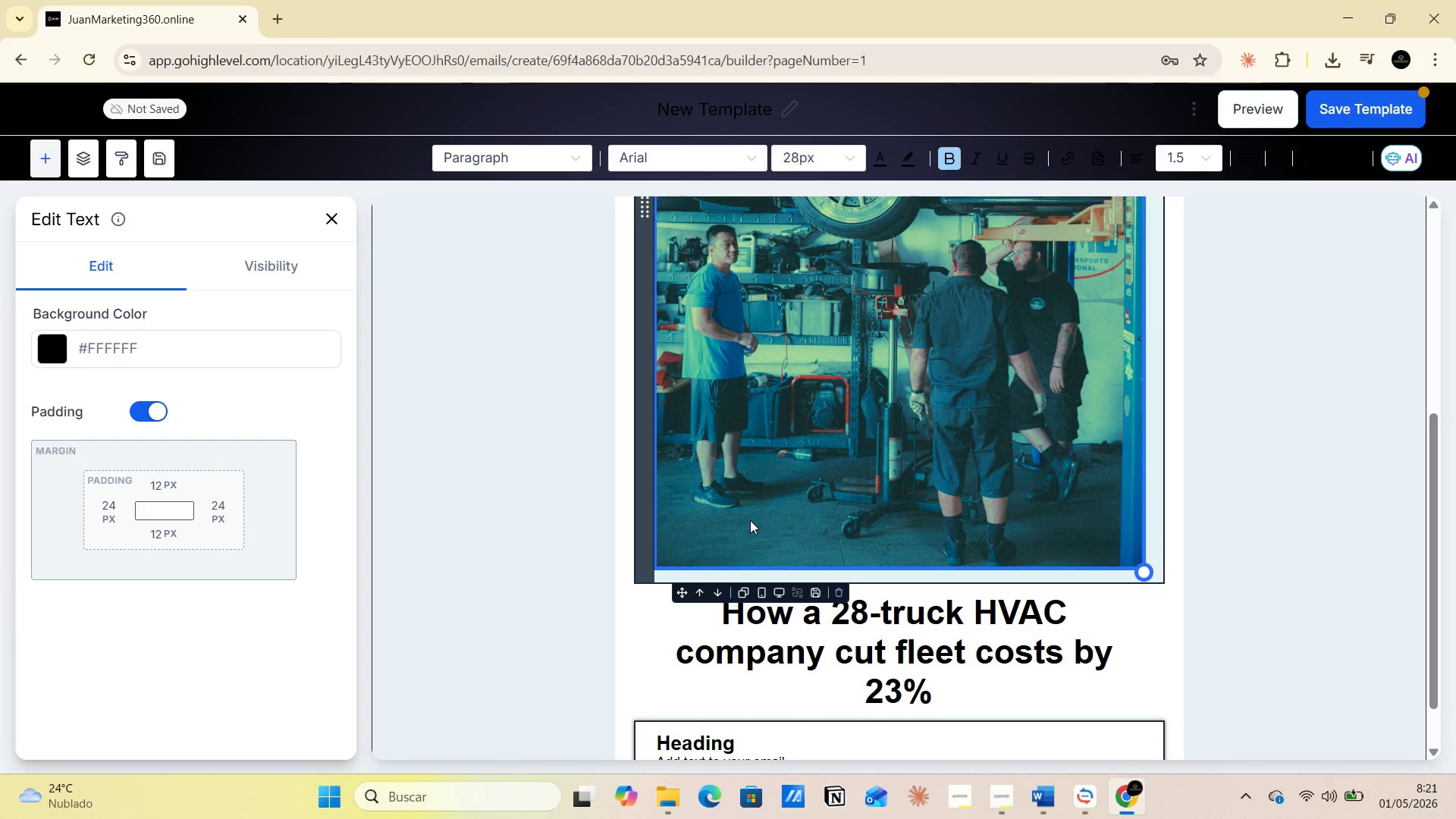 
scroll: coordinate [877, 448], scroll_direction: down, amount: 1.0
 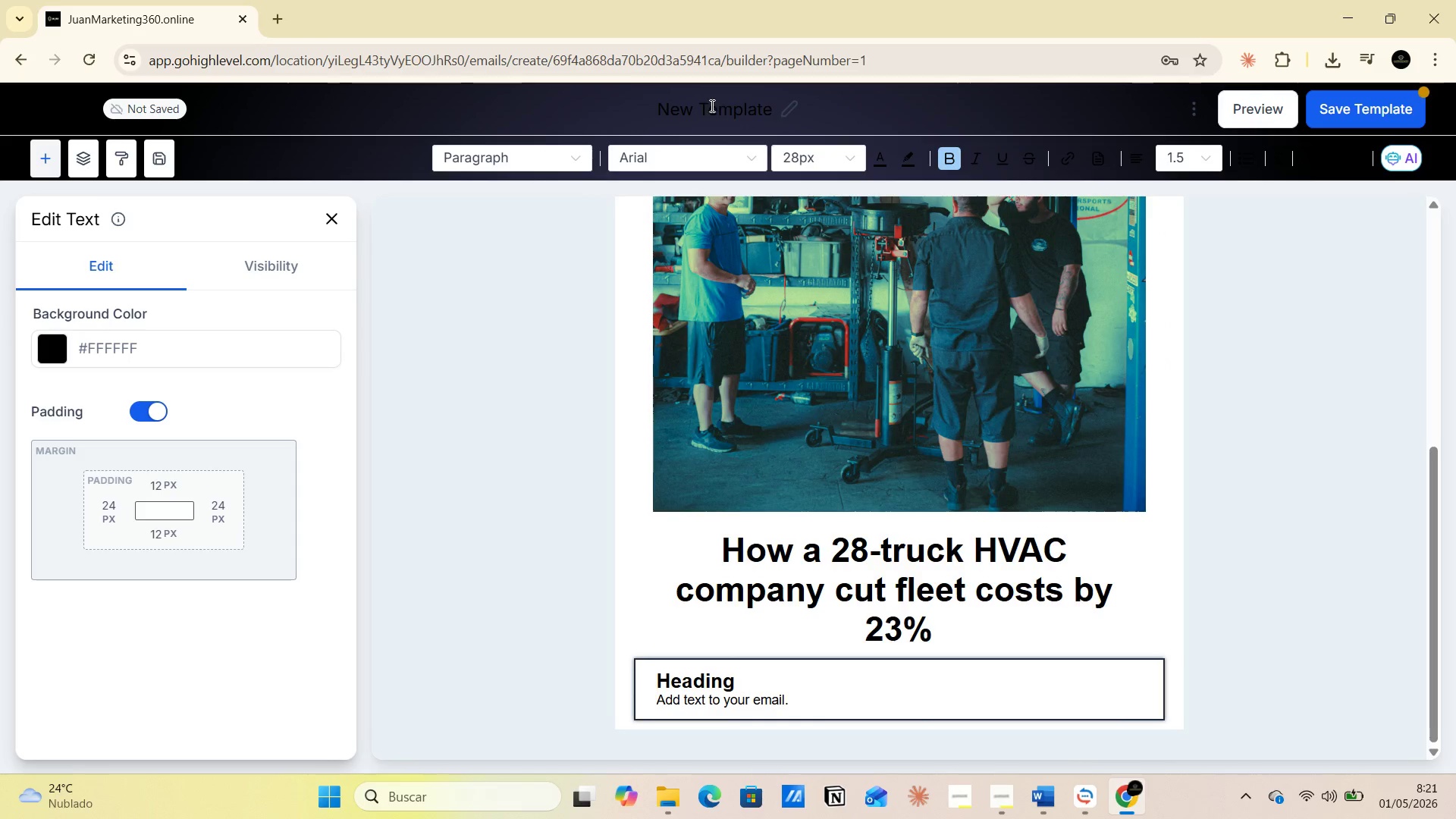 
double_click([710, 105])
 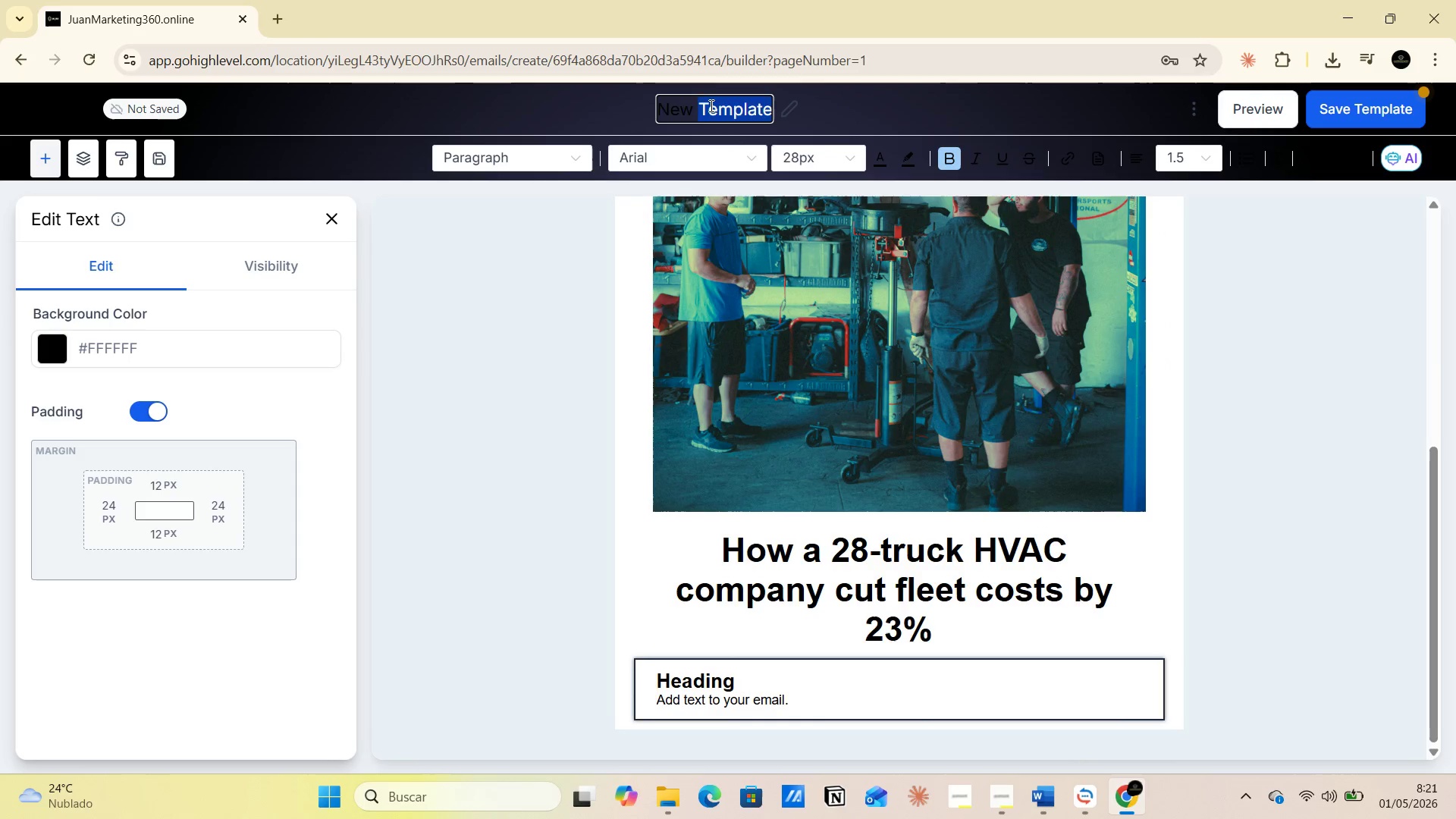 
triple_click([710, 105])
 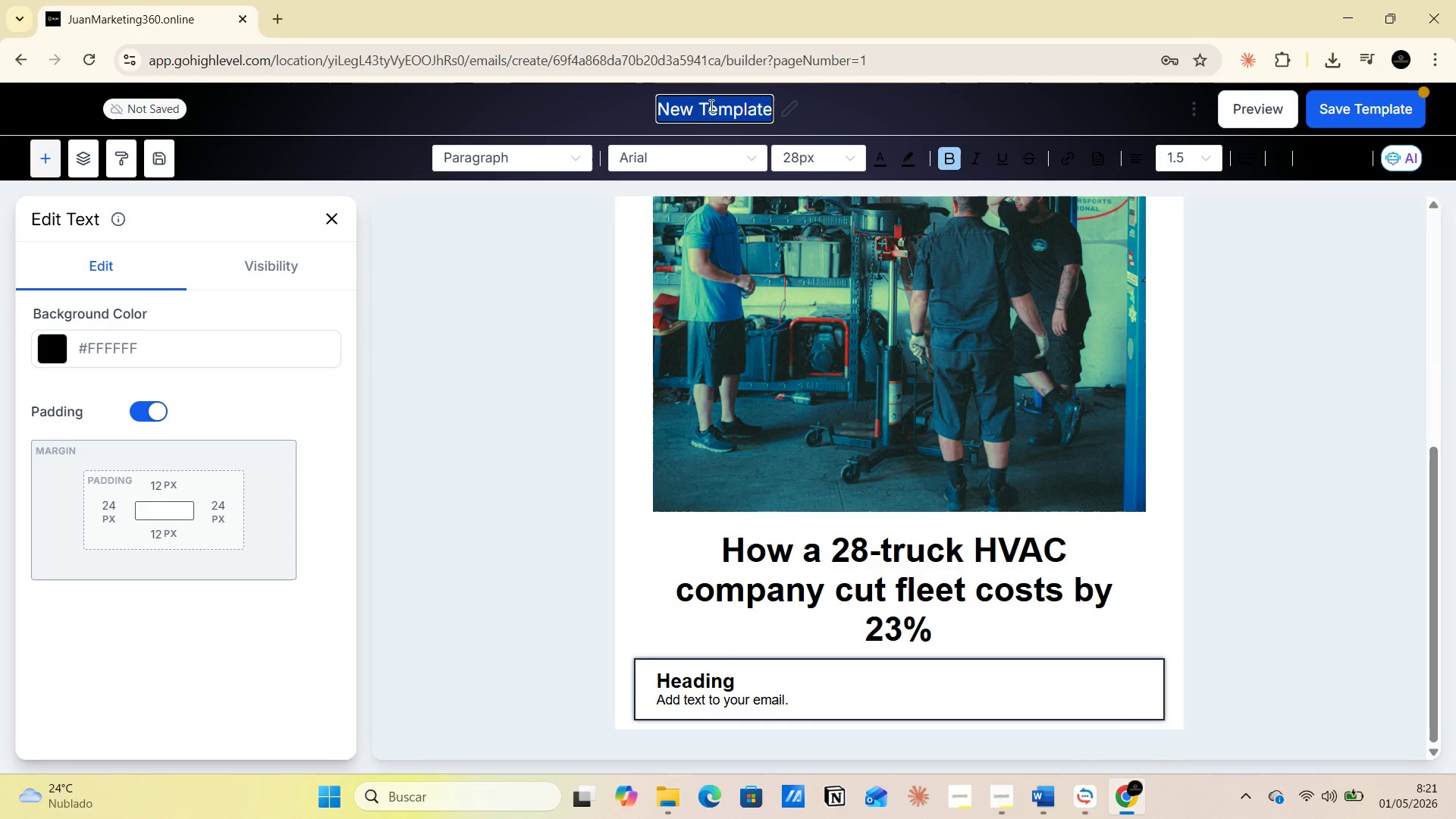 
triple_click([710, 105])
 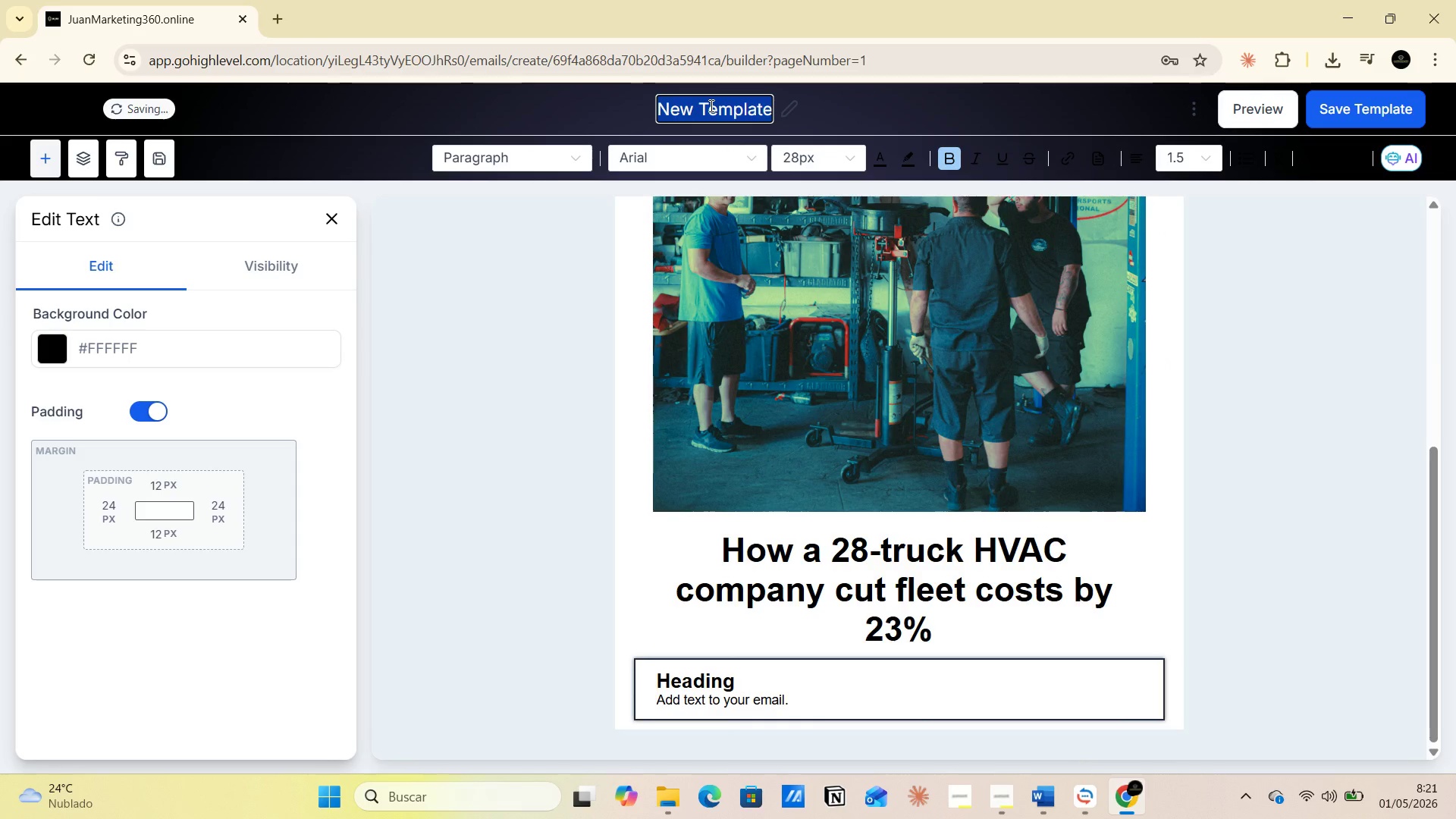 
key(2)
 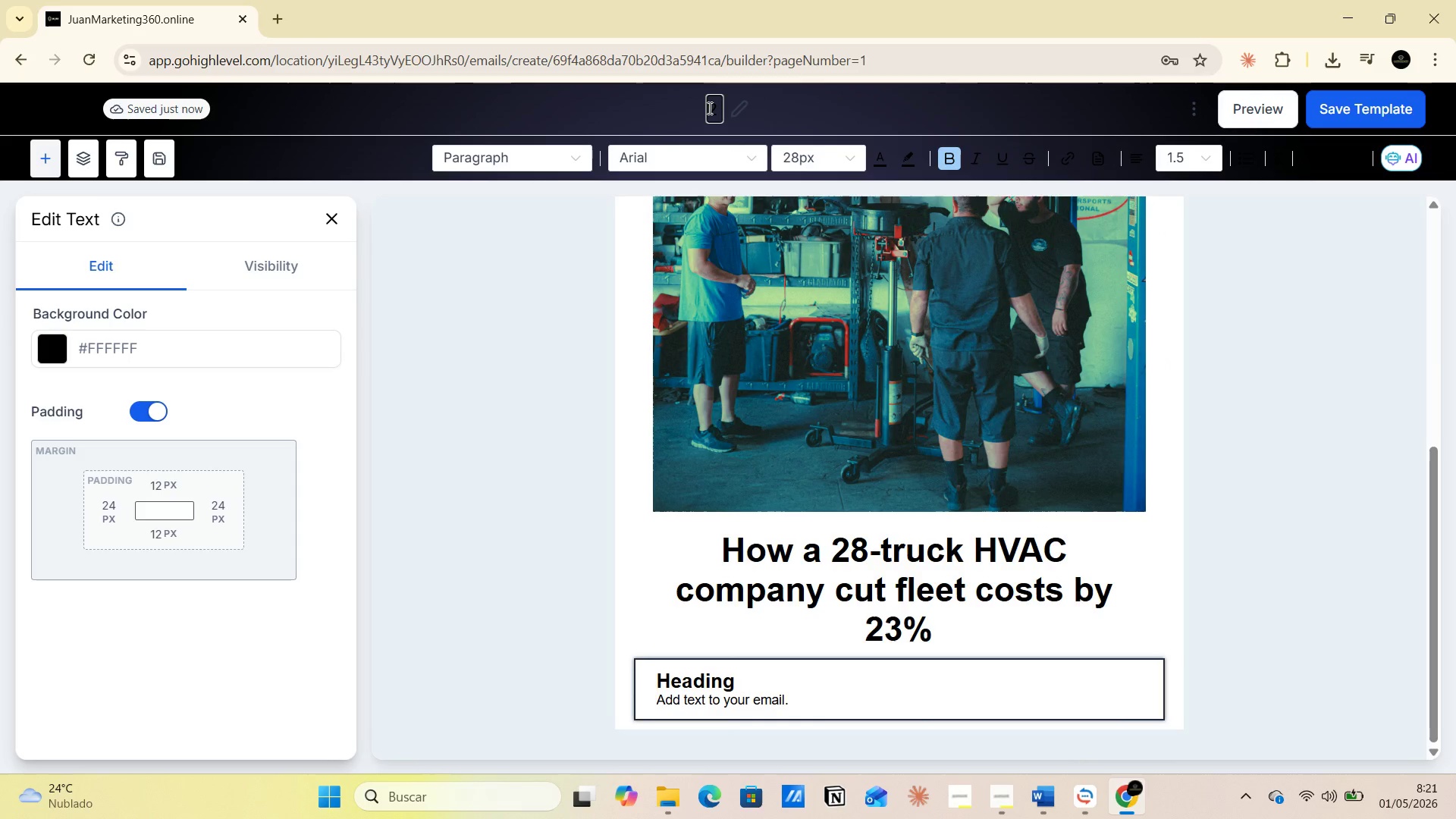 
key(Period)
 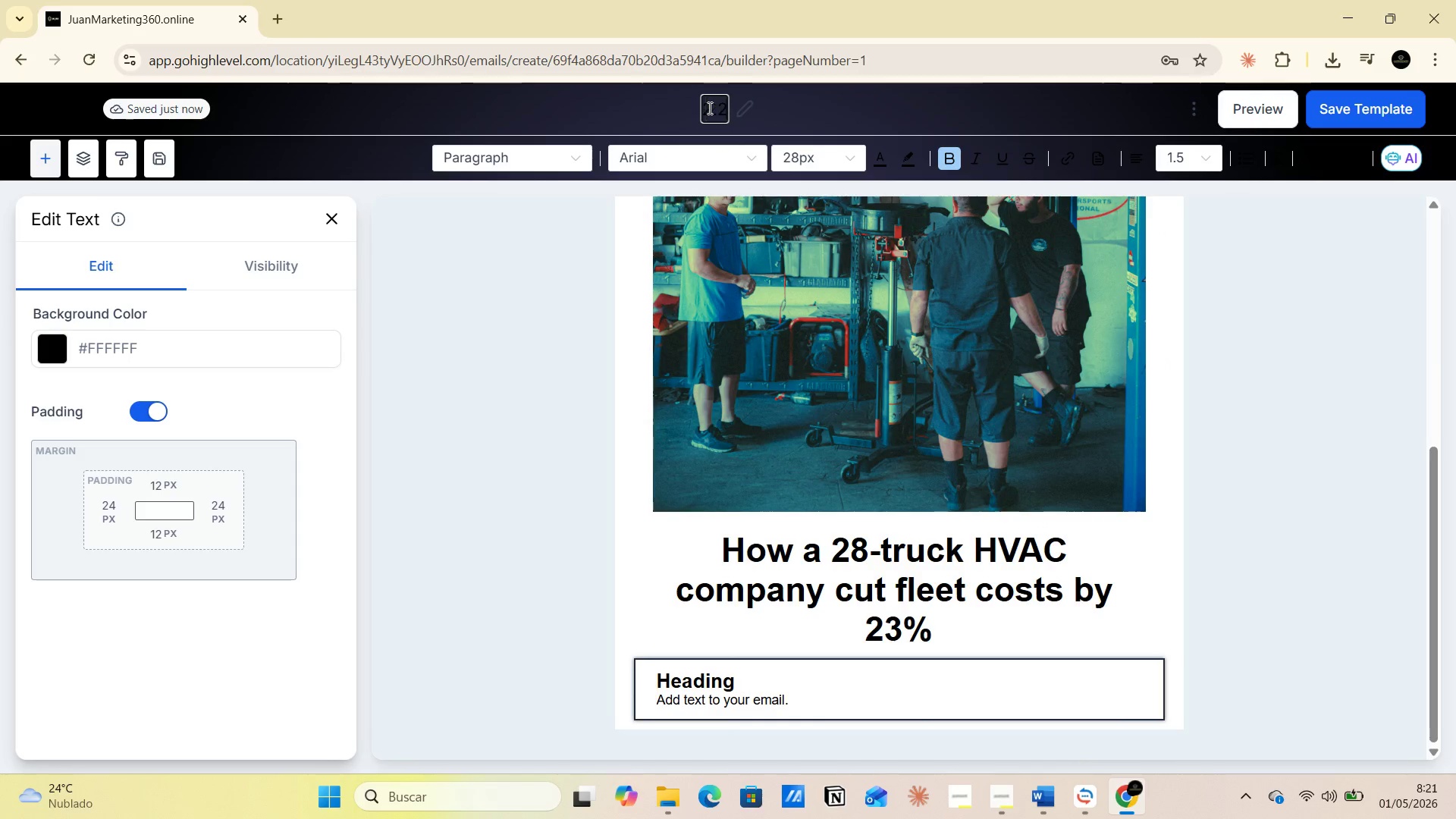 
key(2)
 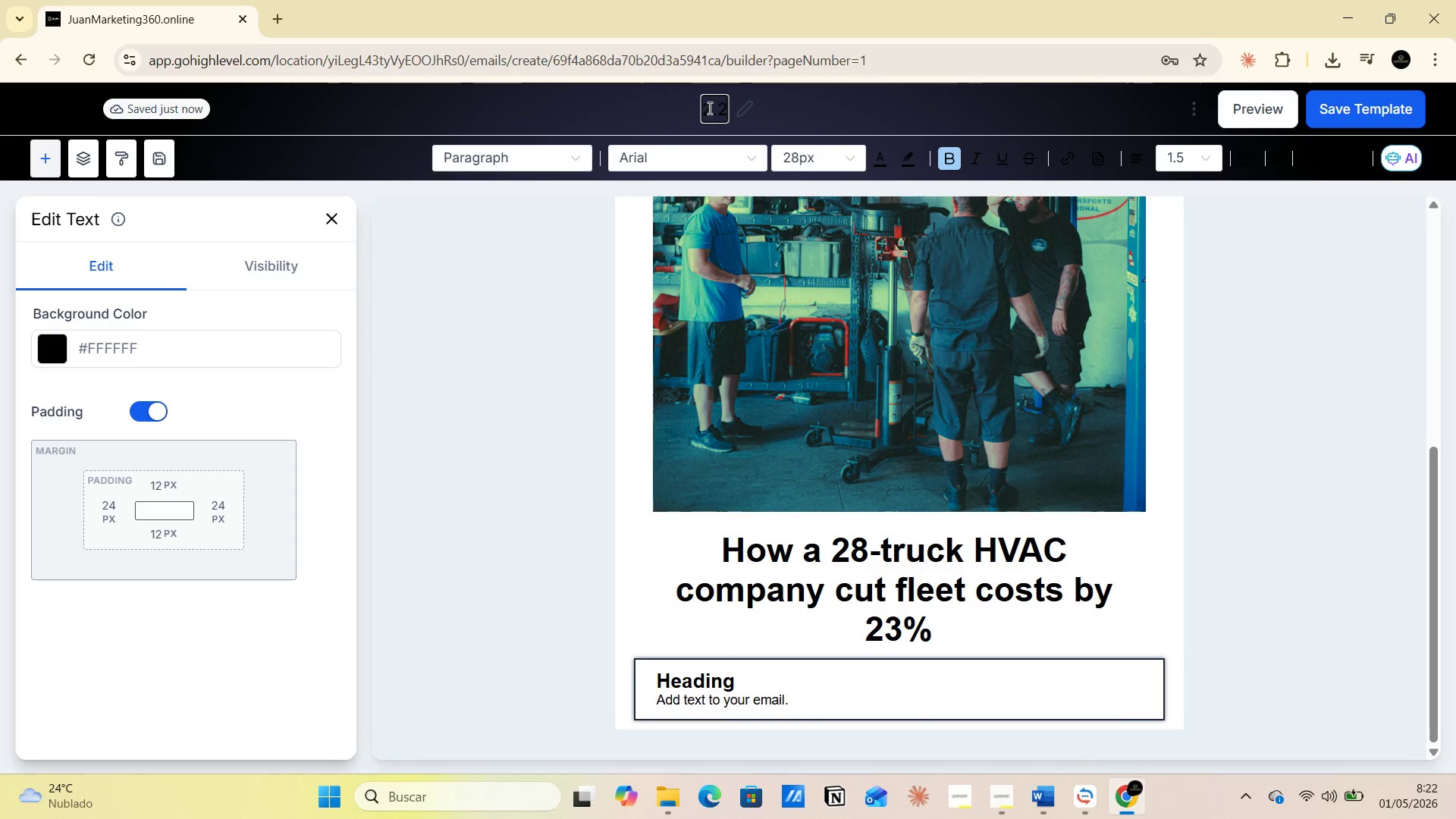 
key(Space)
 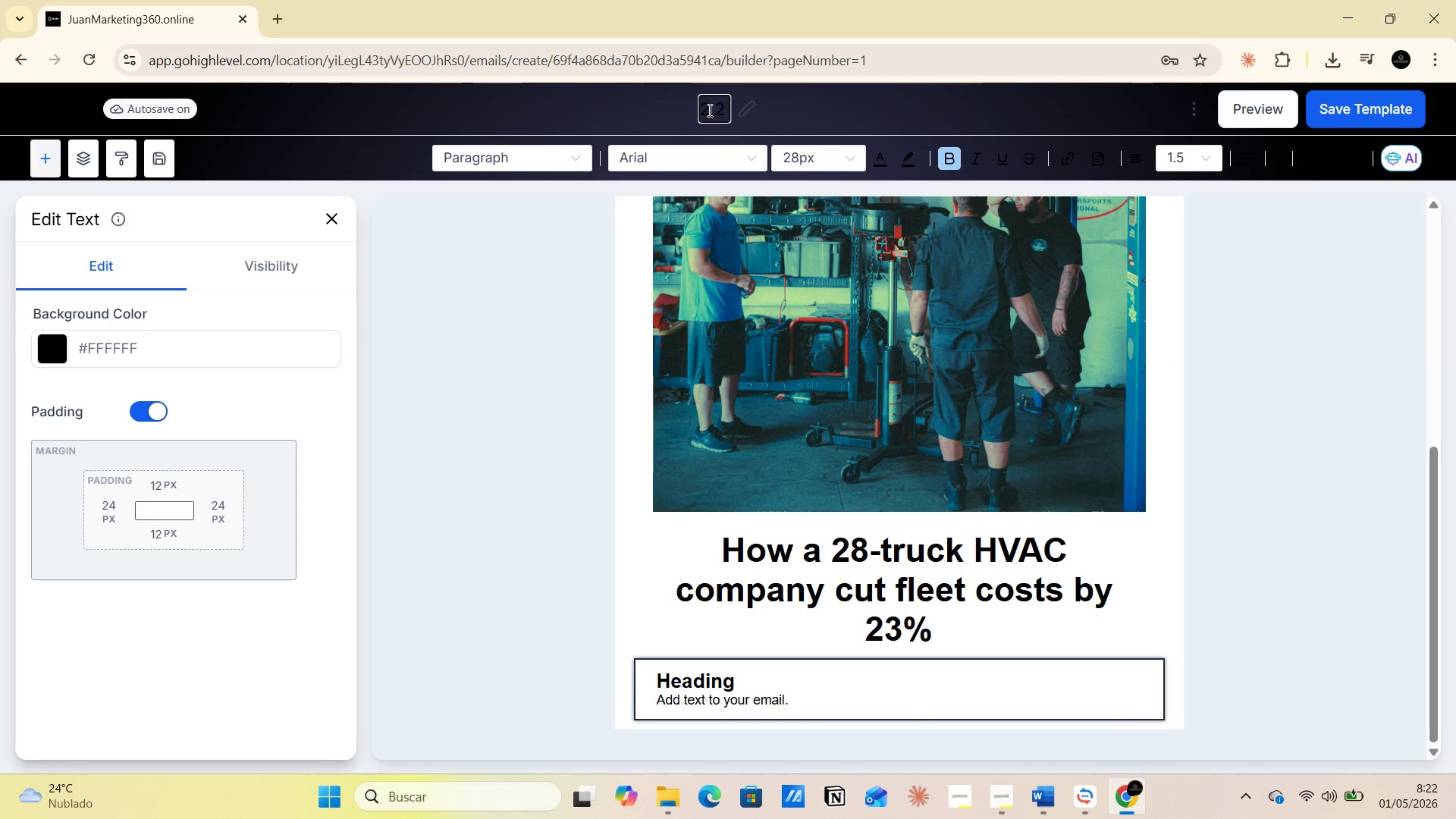 
key(Control+V)
 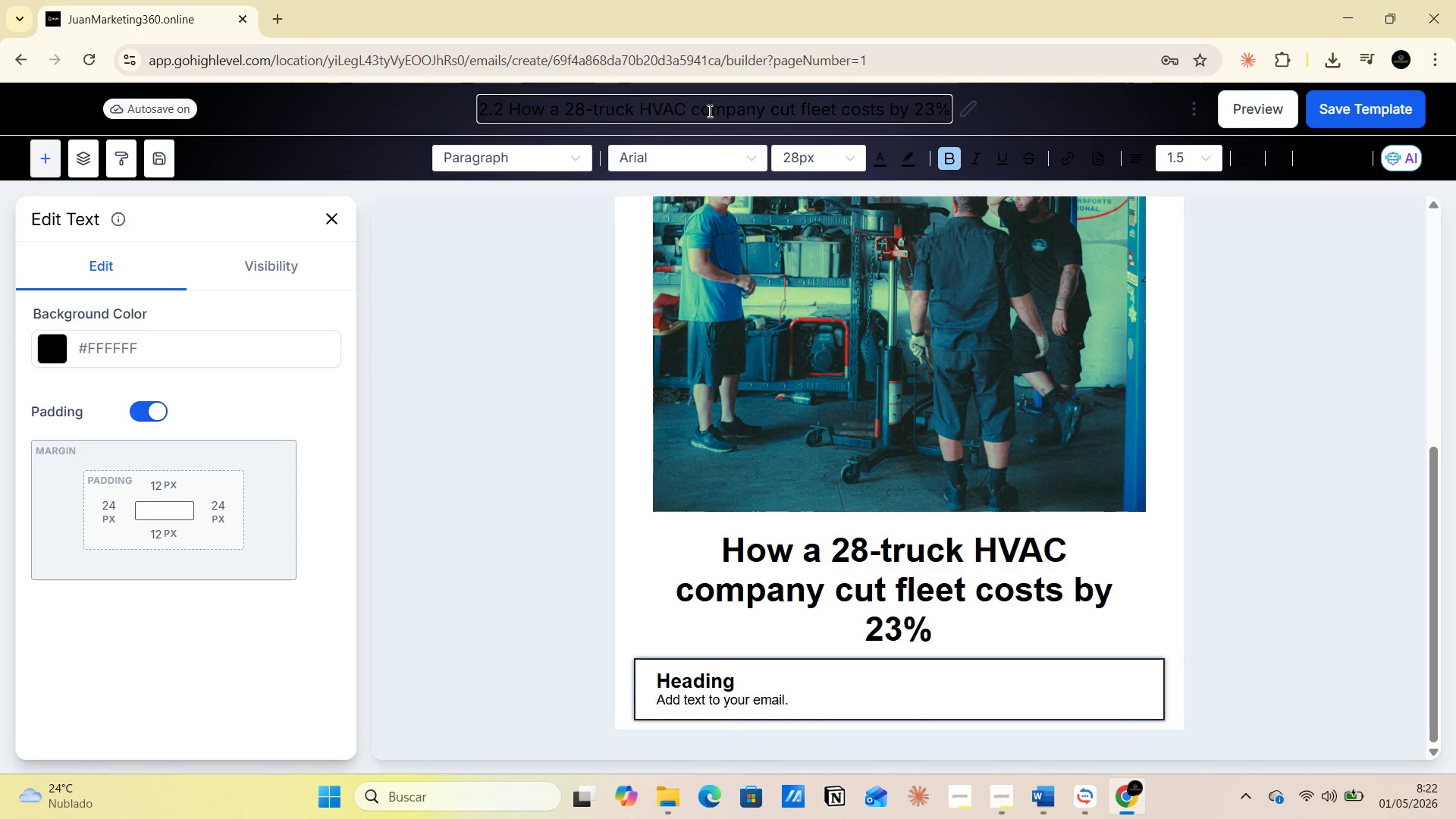 
double_click([708, 111])
 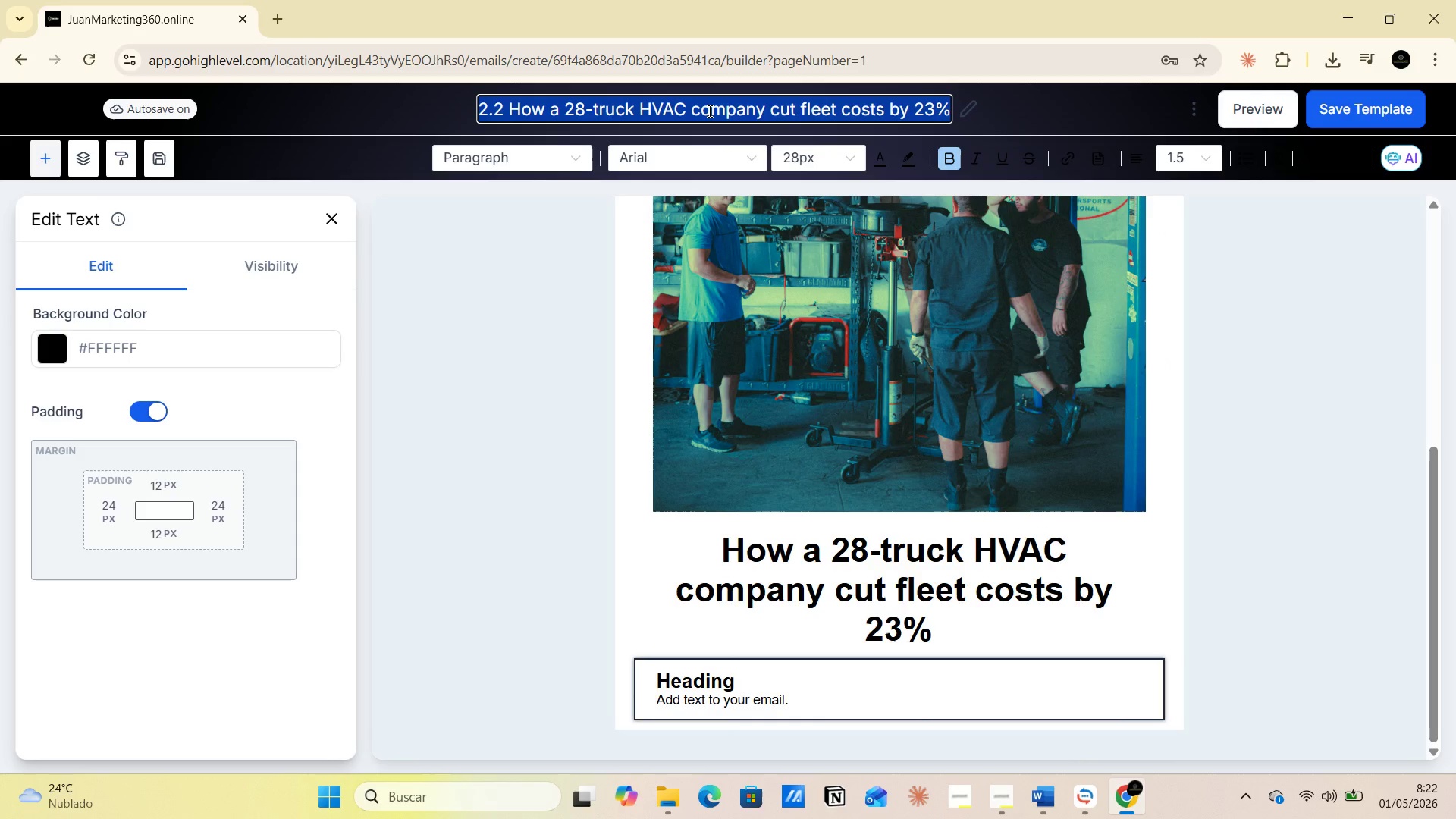 
triple_click([708, 111])
 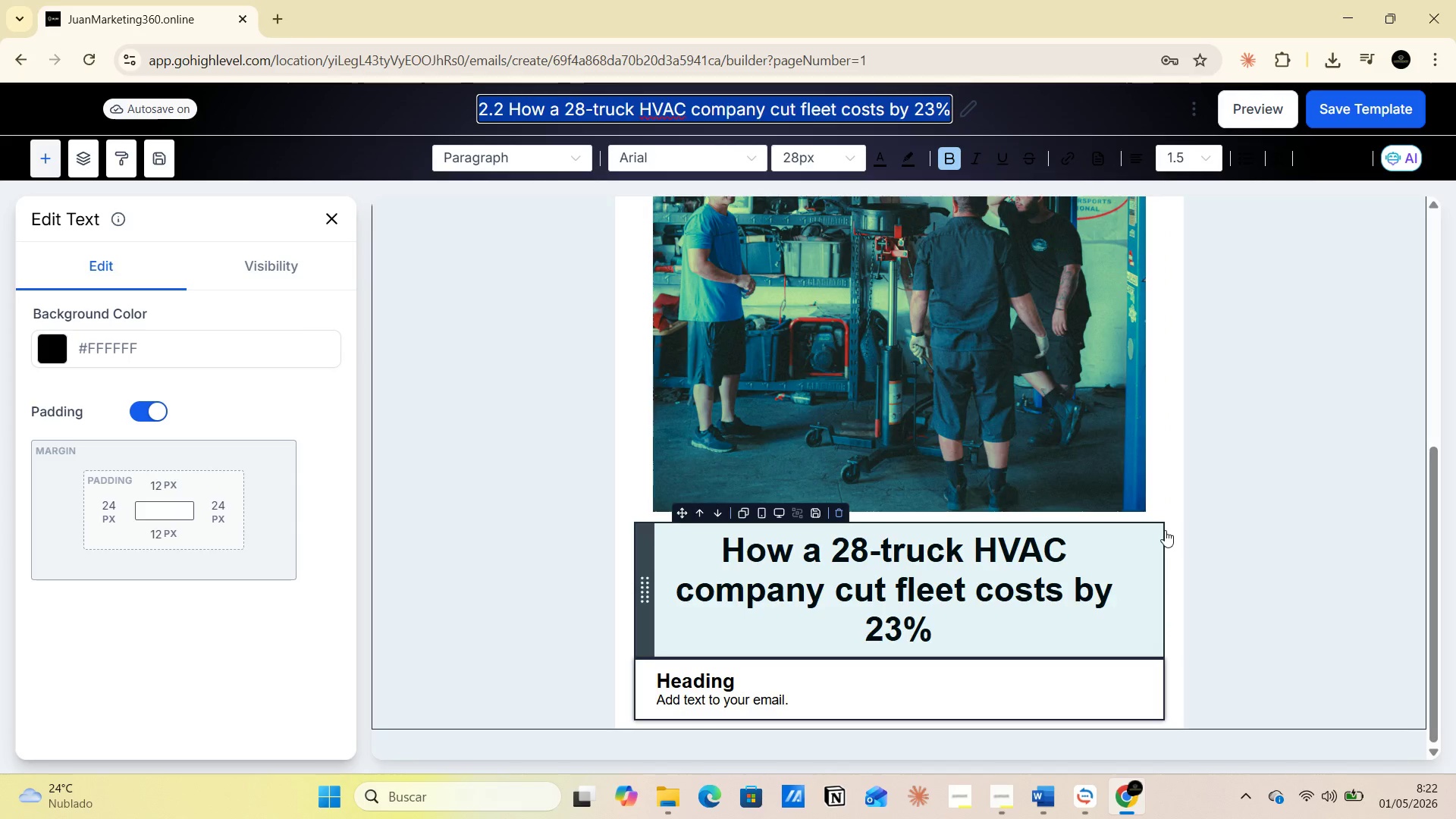 
left_click([1180, 494])
 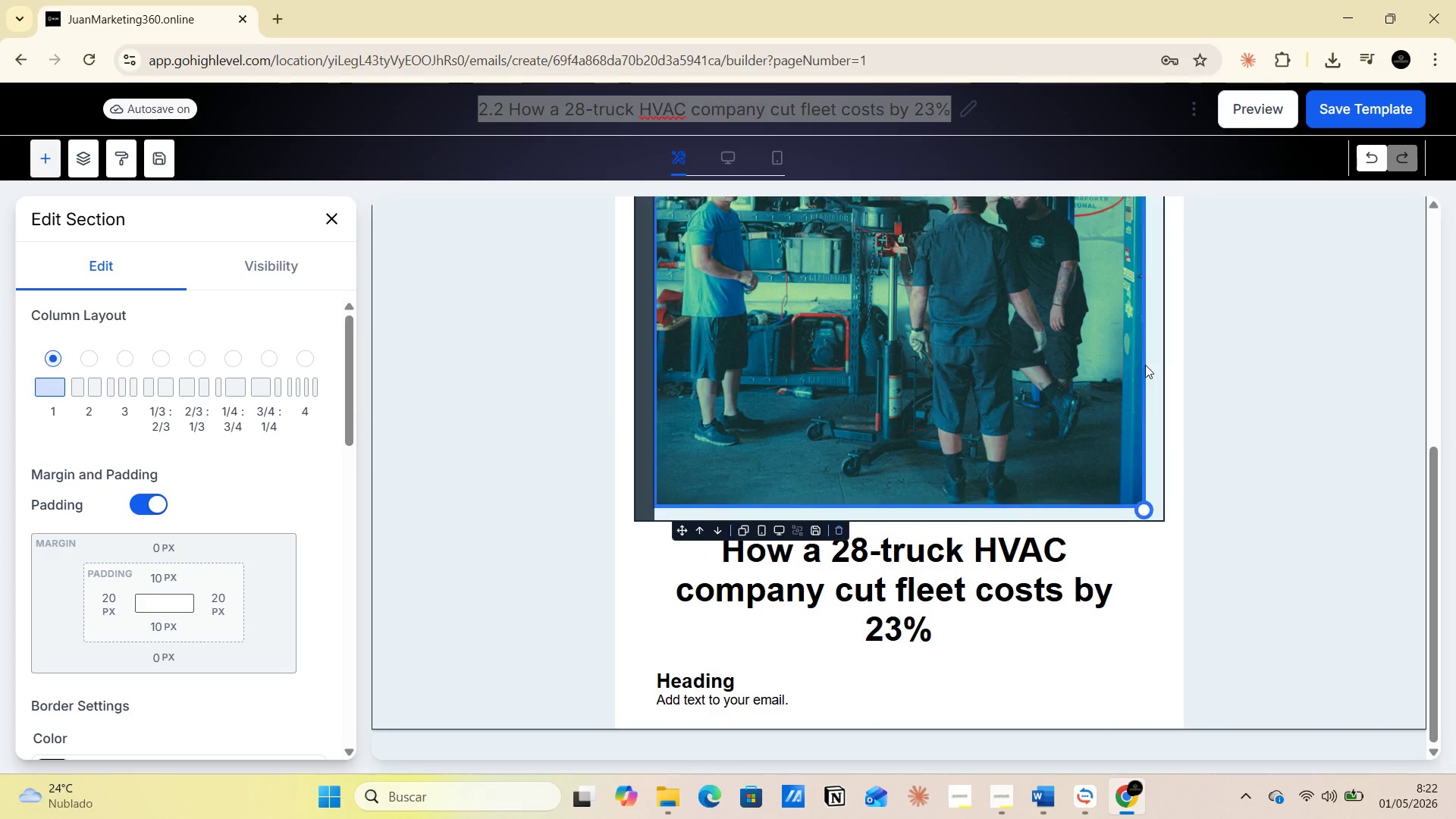 
scroll: coordinate [969, 494], scroll_direction: down, amount: 6.0
 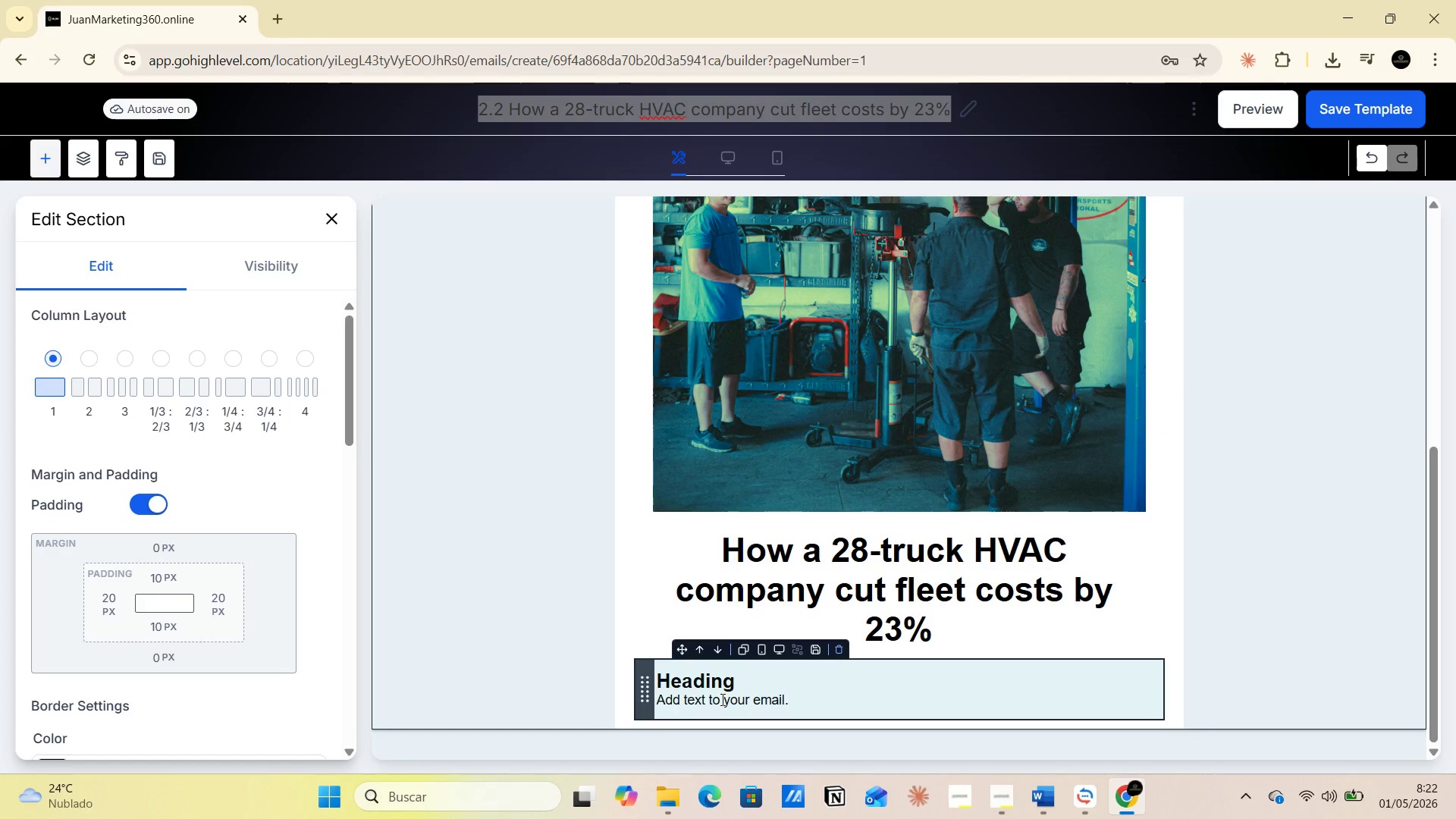 
double_click([721, 699])
 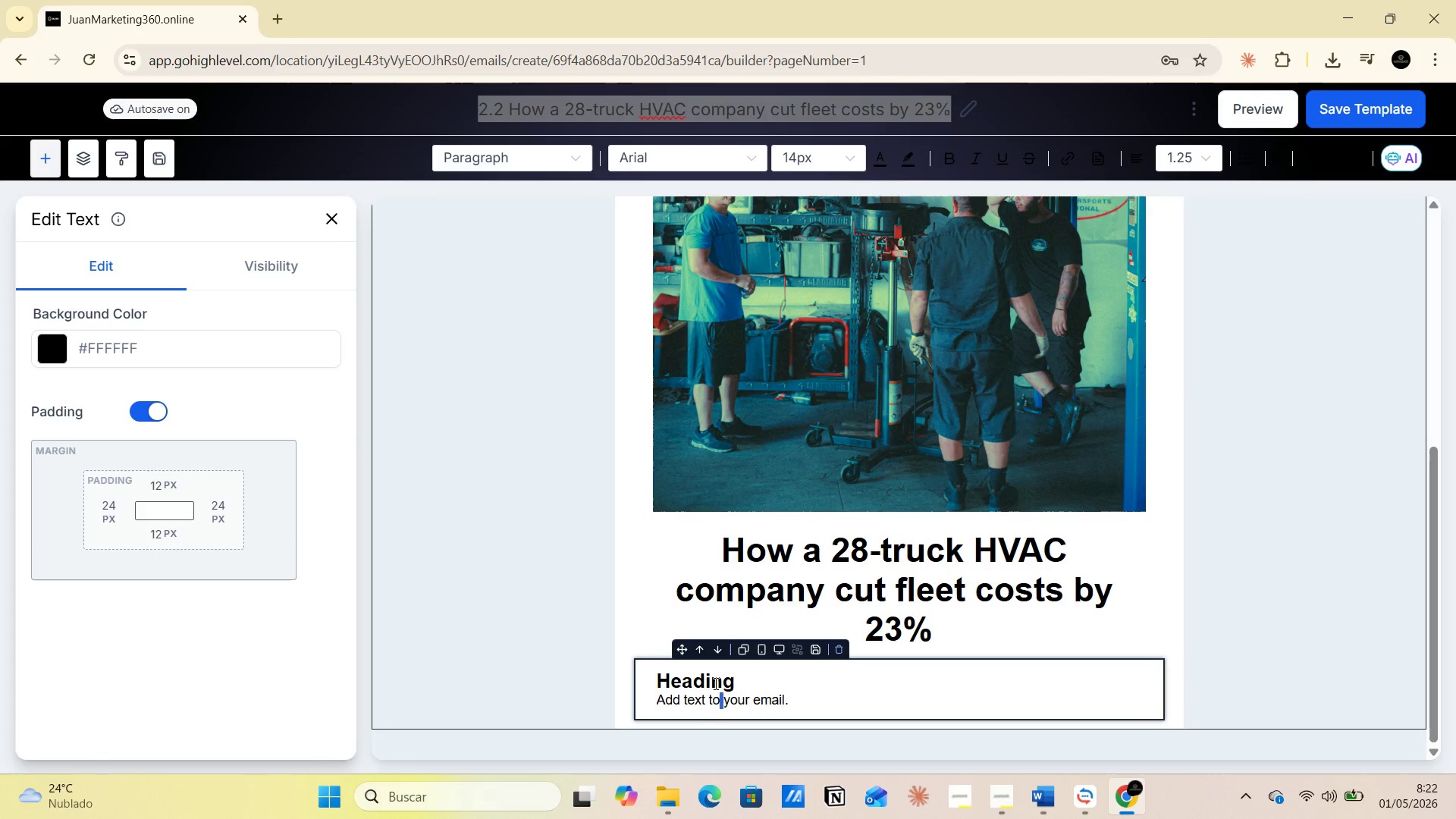 
double_click([714, 683])
 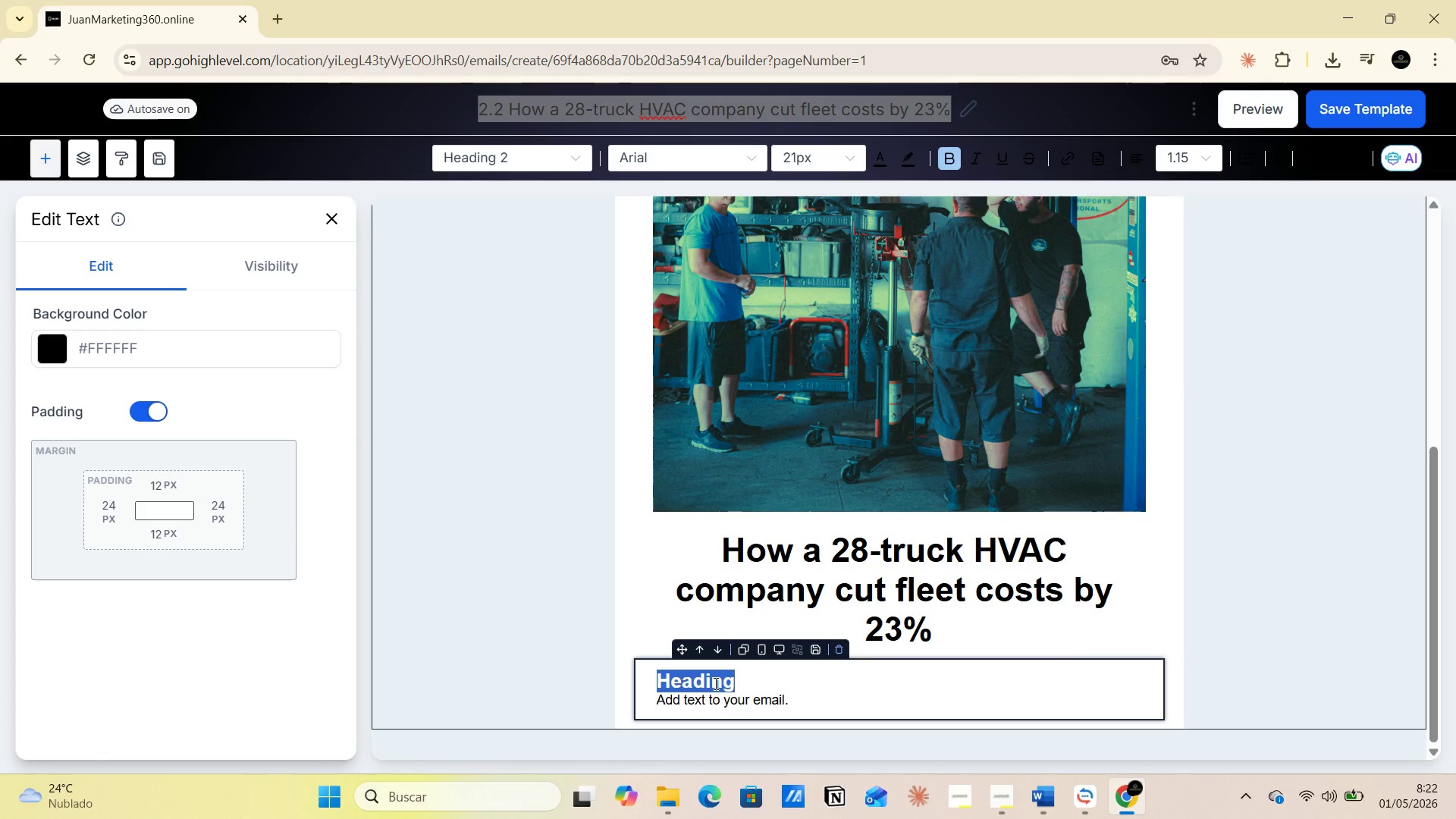 
triple_click([714, 683])
 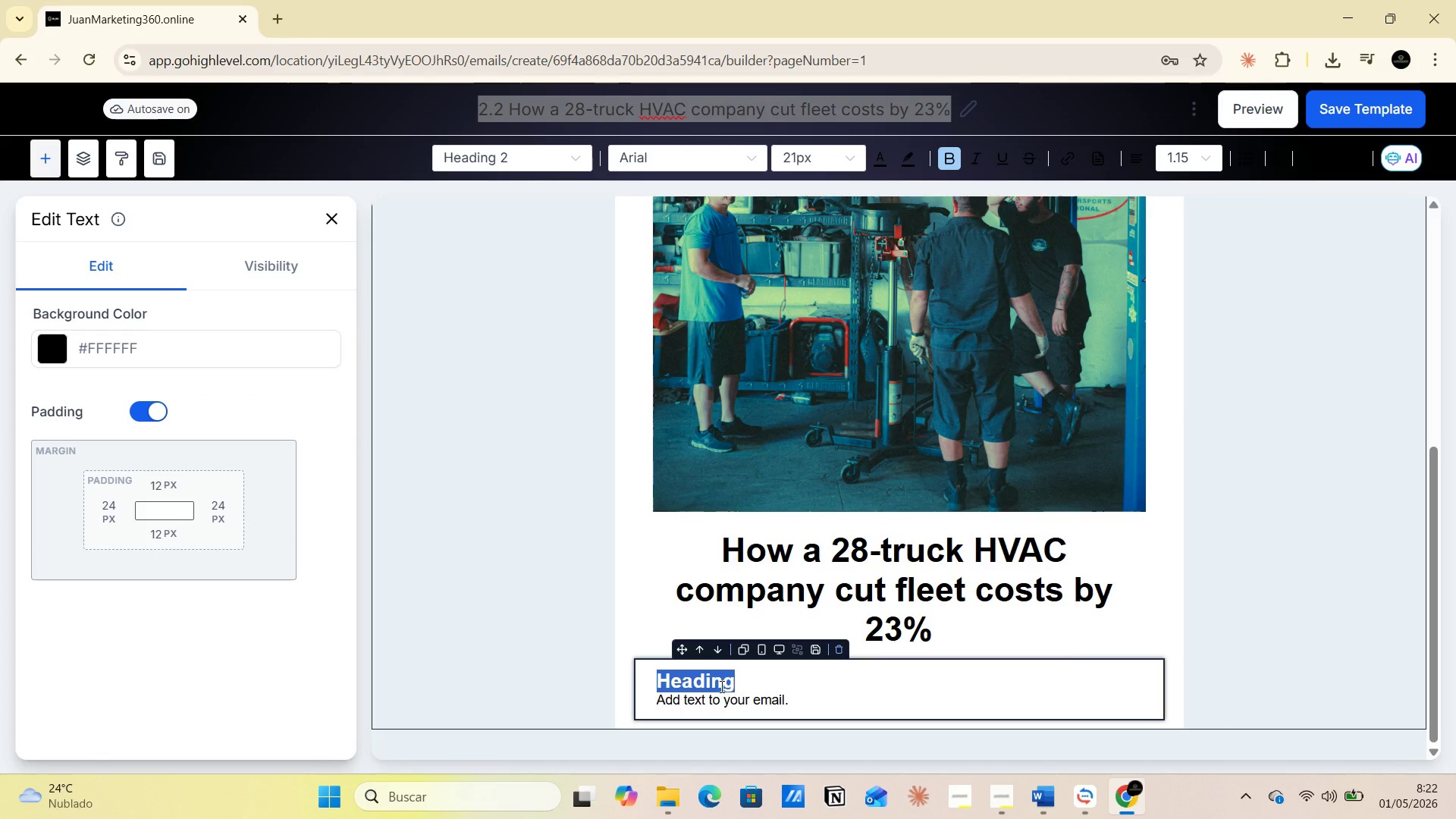 
left_click([723, 692])
 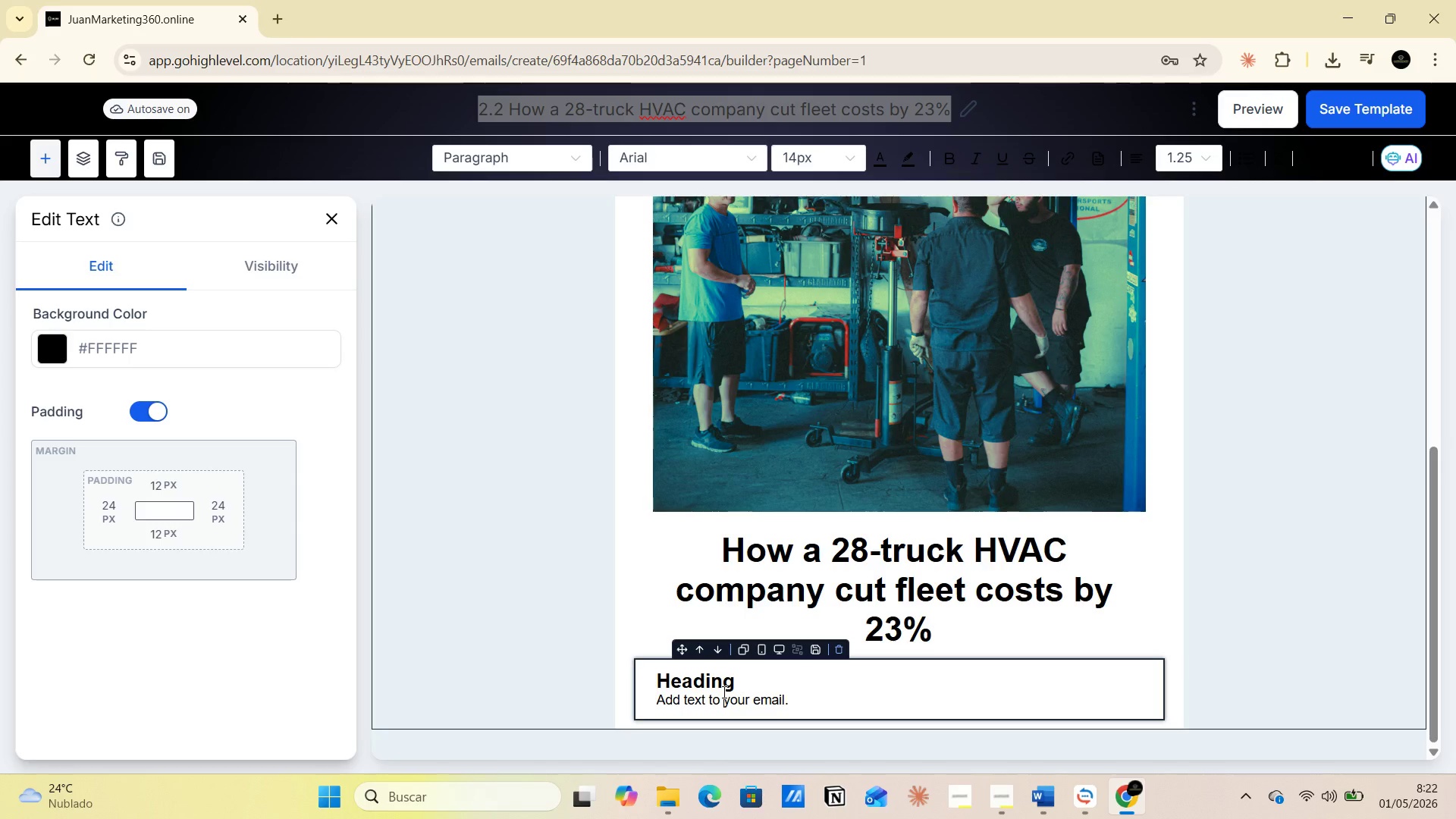 
wait(5.8)
 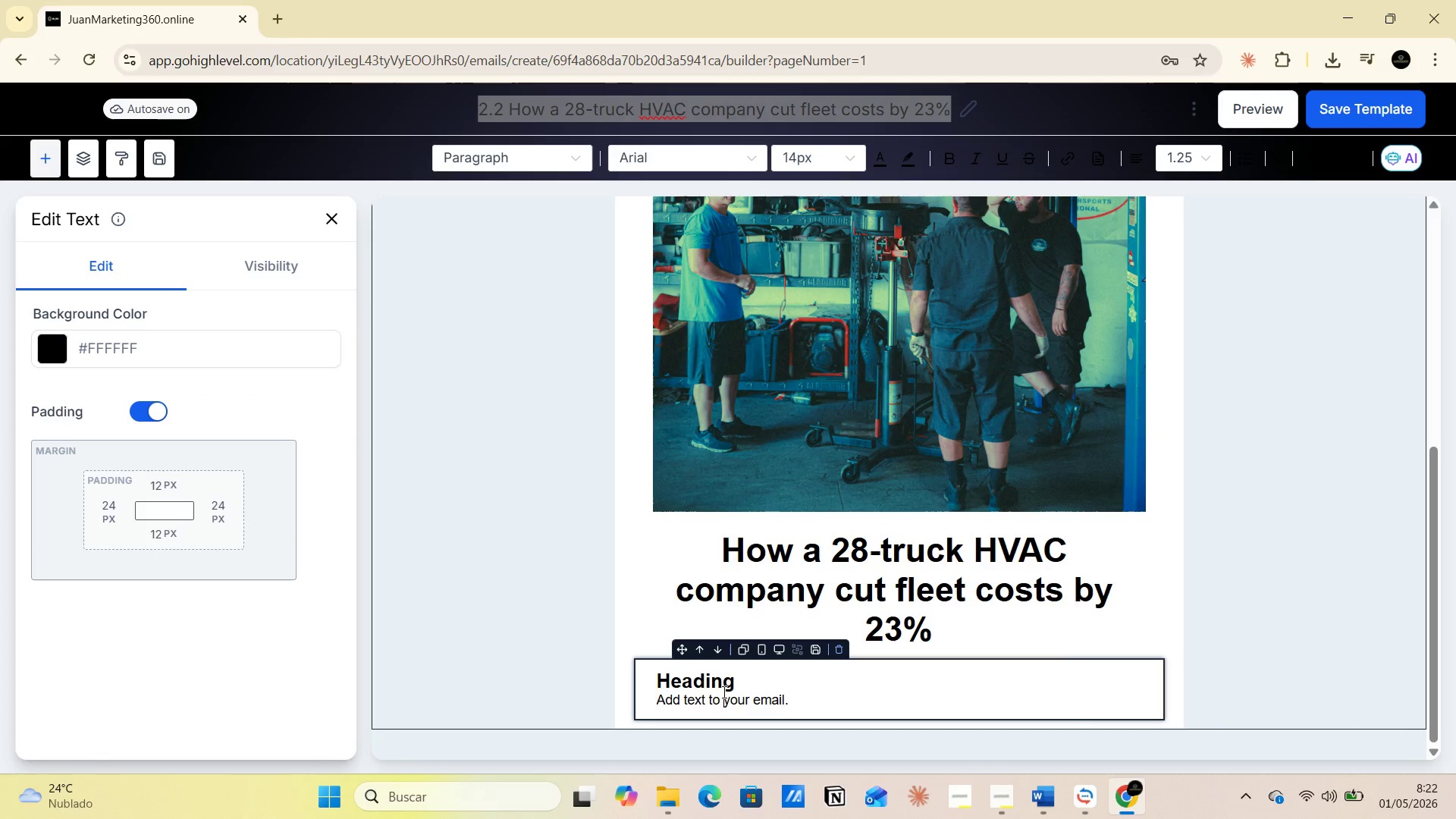 
left_click_drag(start_coordinate=[788, 695], to_coordinate=[658, 675])
 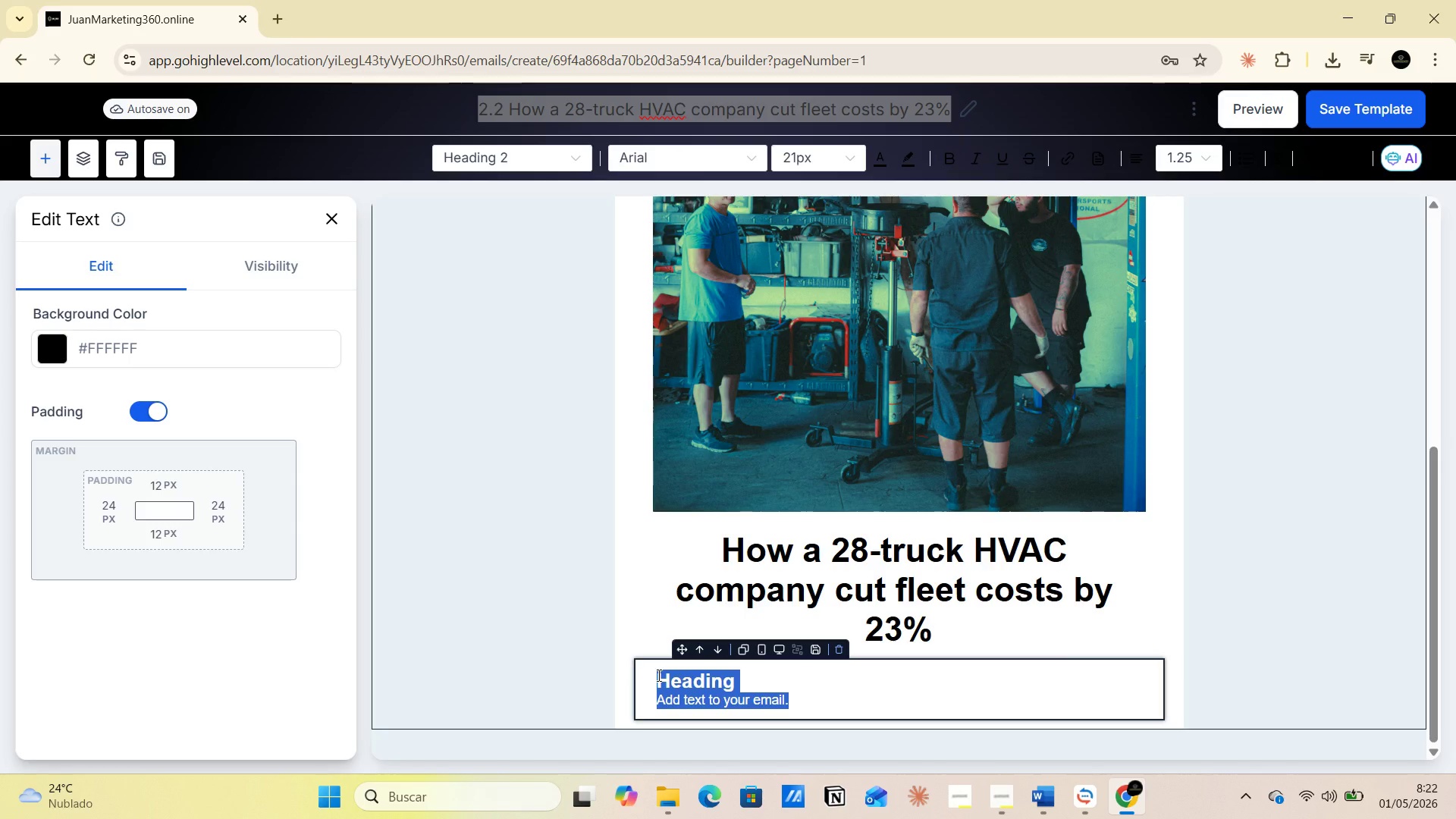 
wait(40.02)
 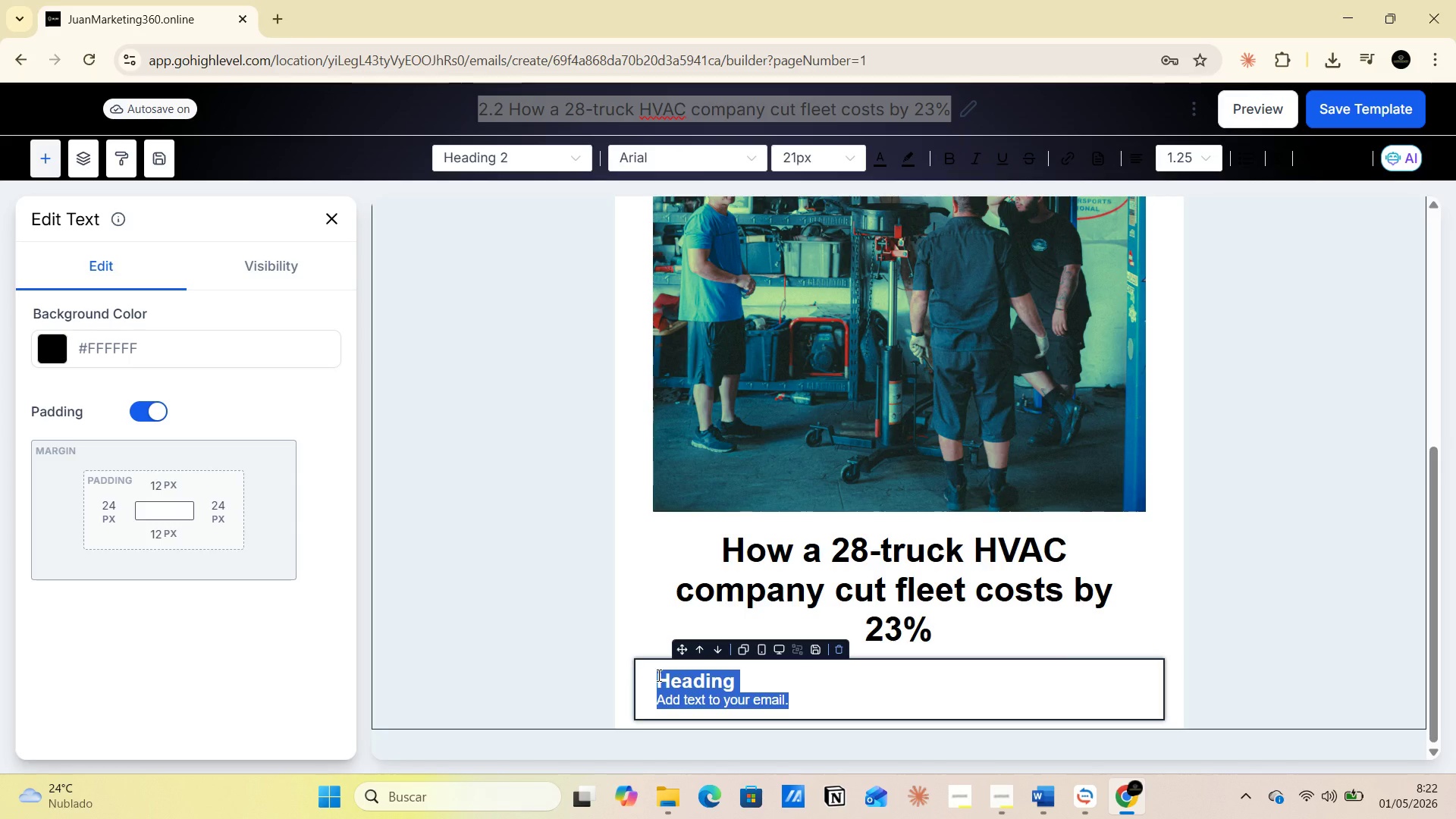 
left_click([874, 692])
 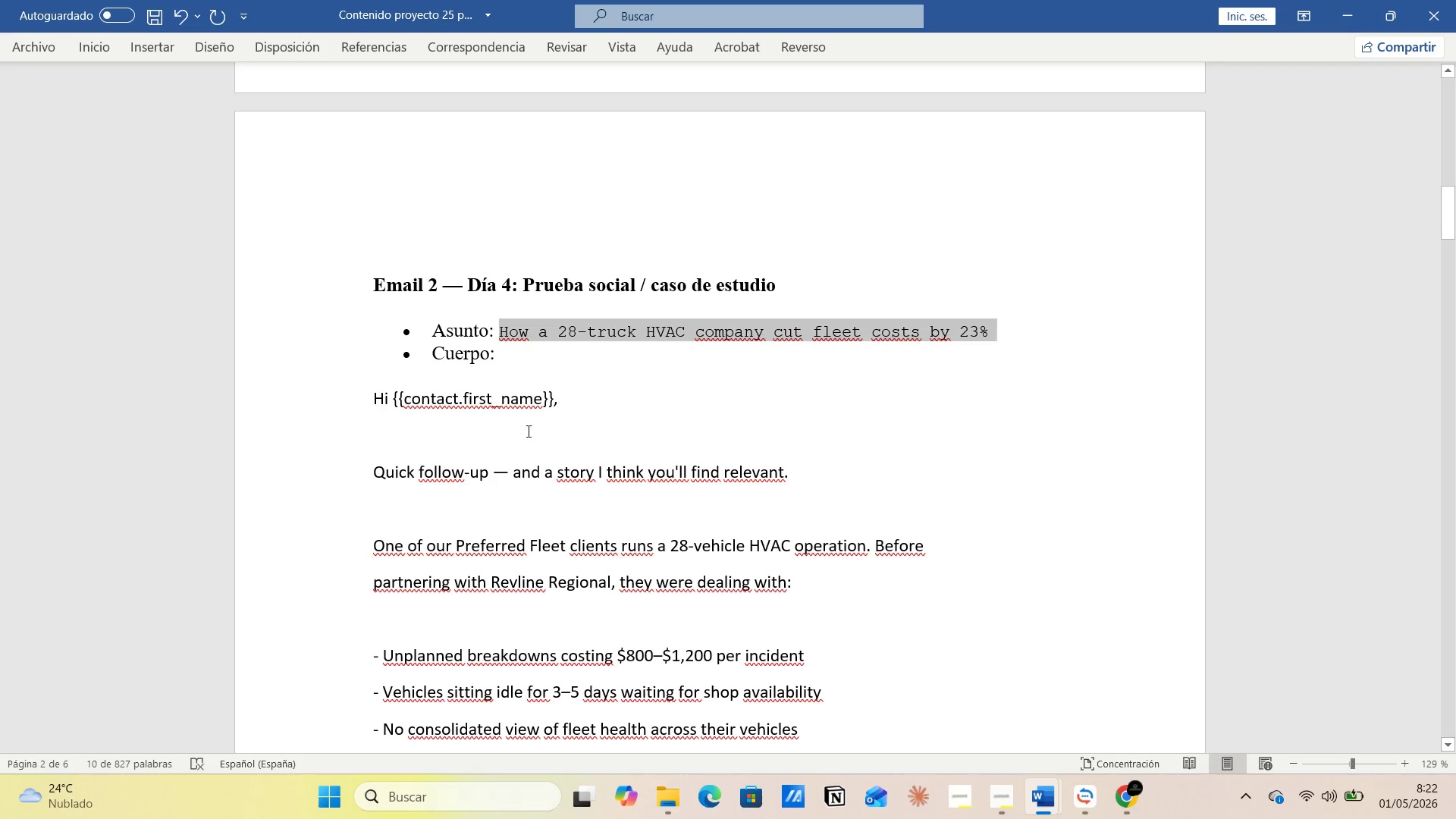 
left_click([475, 427])
 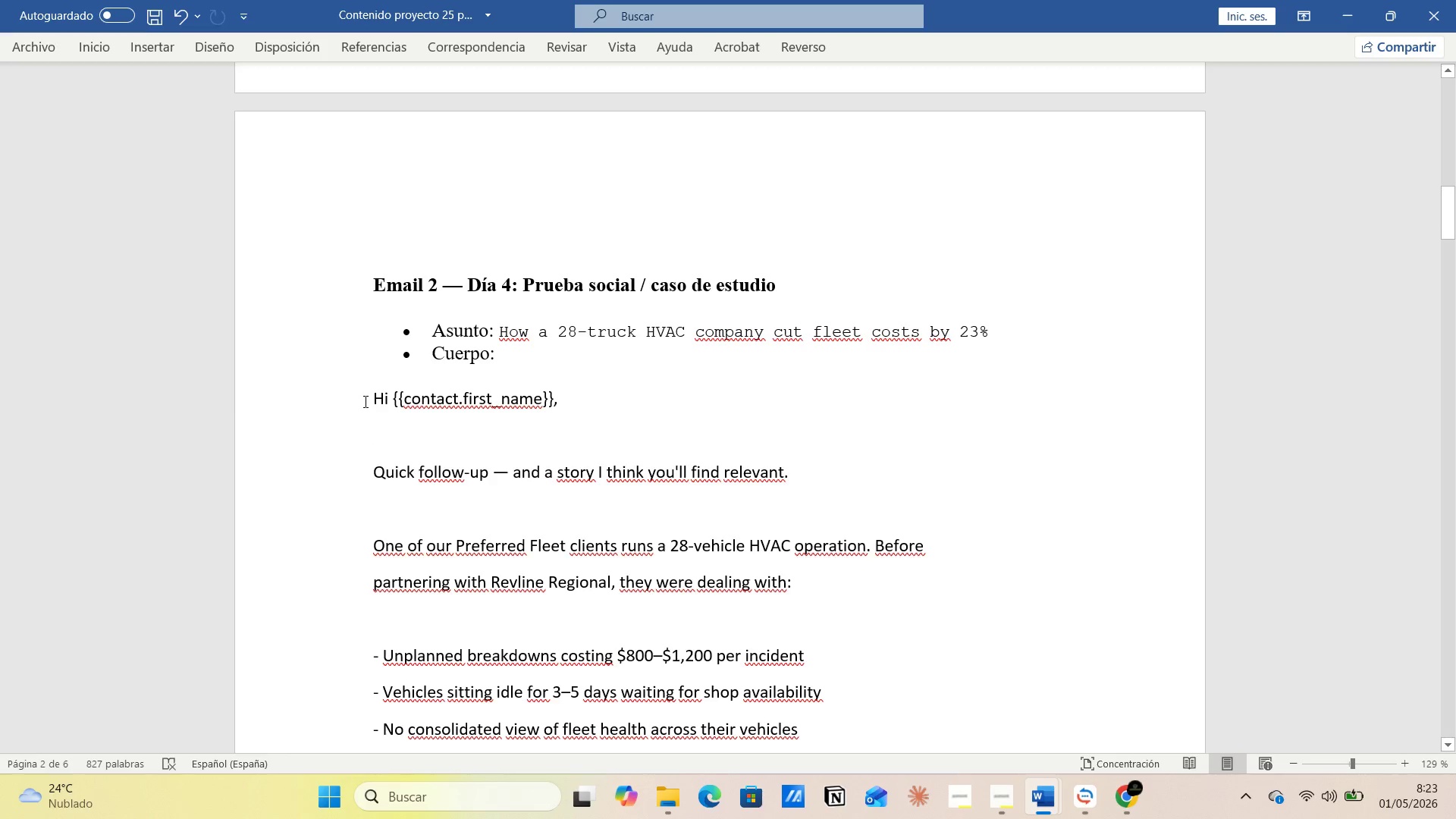 
left_click_drag(start_coordinate=[365, 400], to_coordinate=[745, 500])
 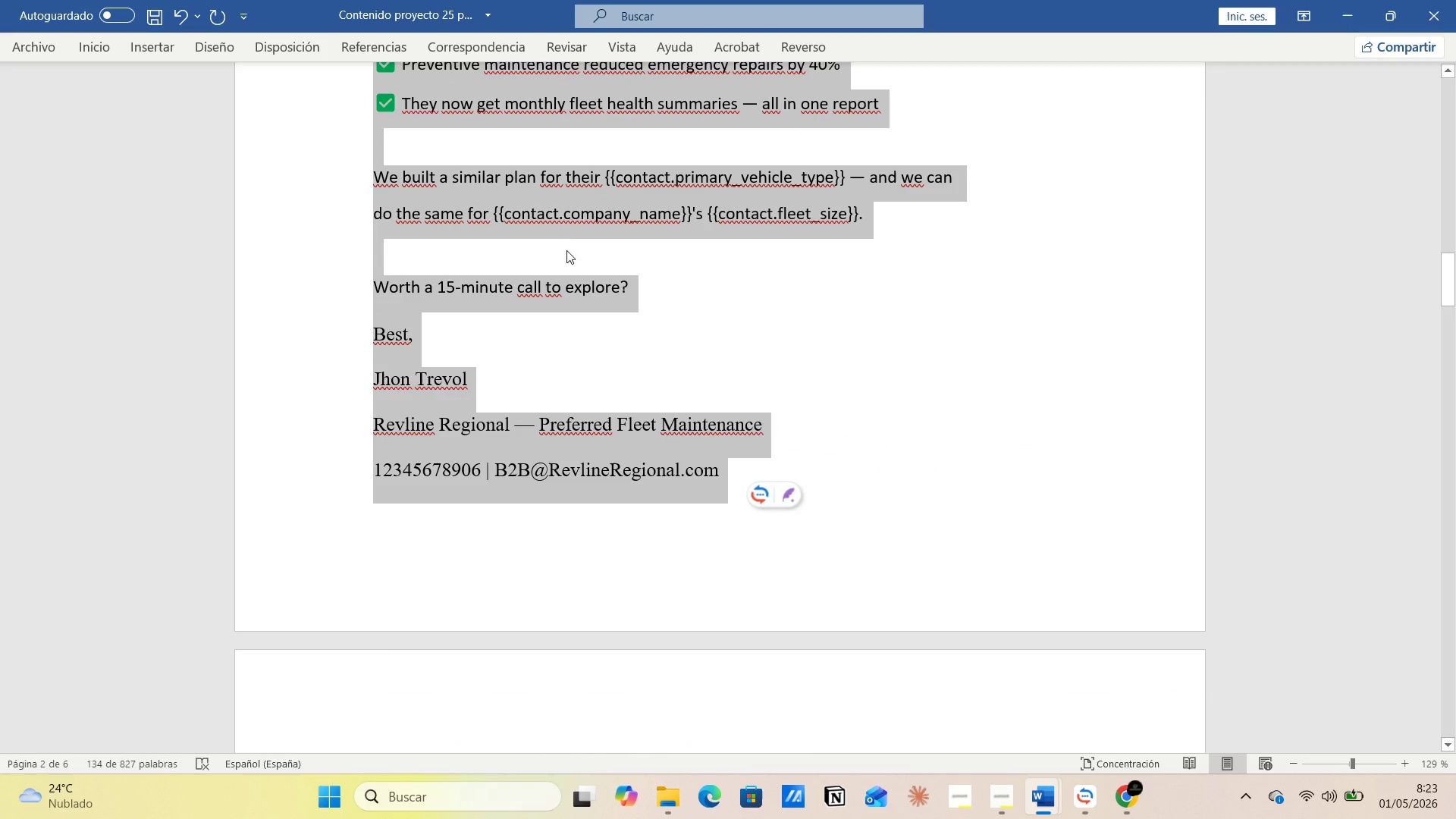 
scroll: coordinate [745, 500], scroll_direction: down, amount: 15.0
 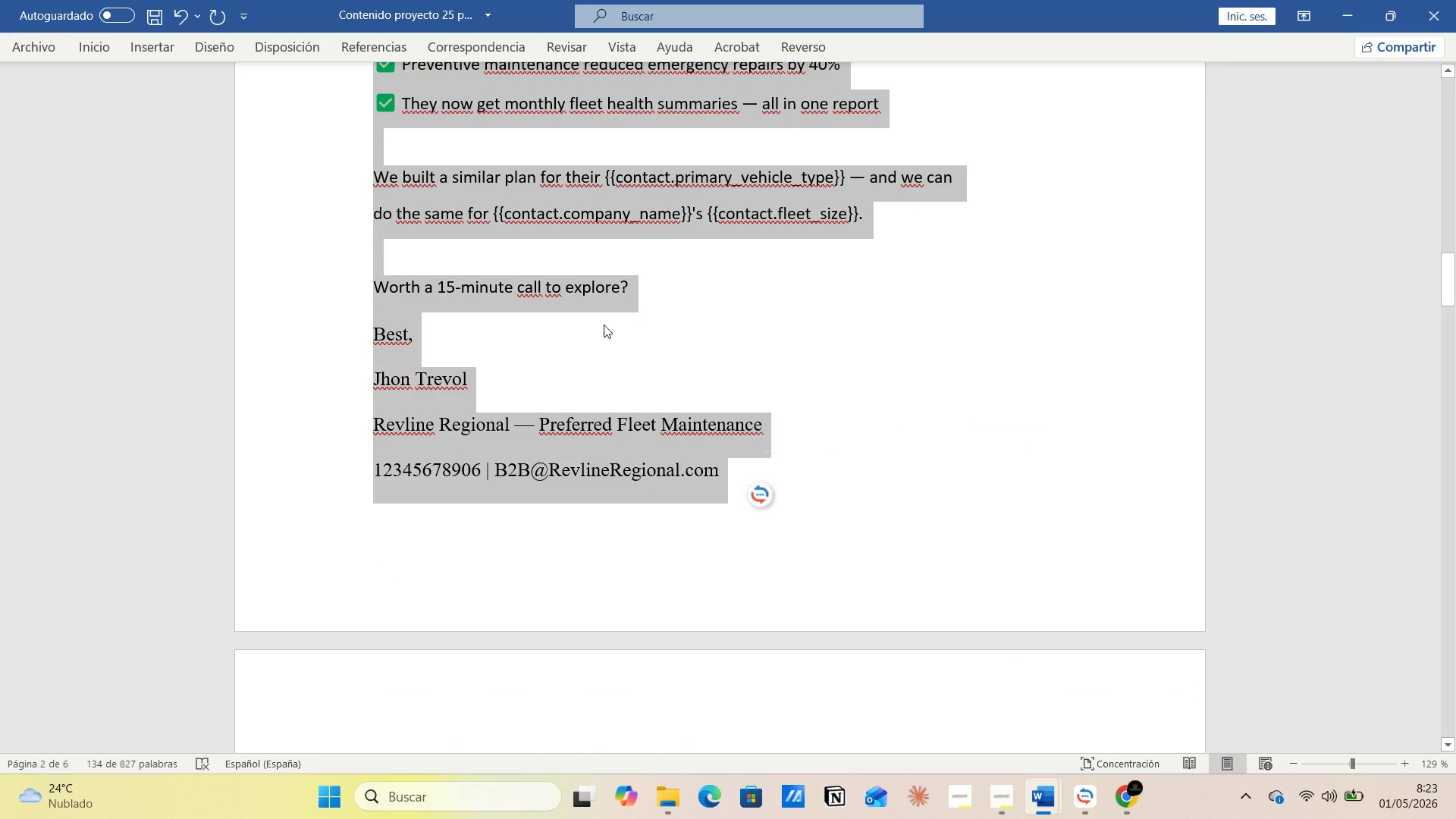 
right_click([557, 215])
 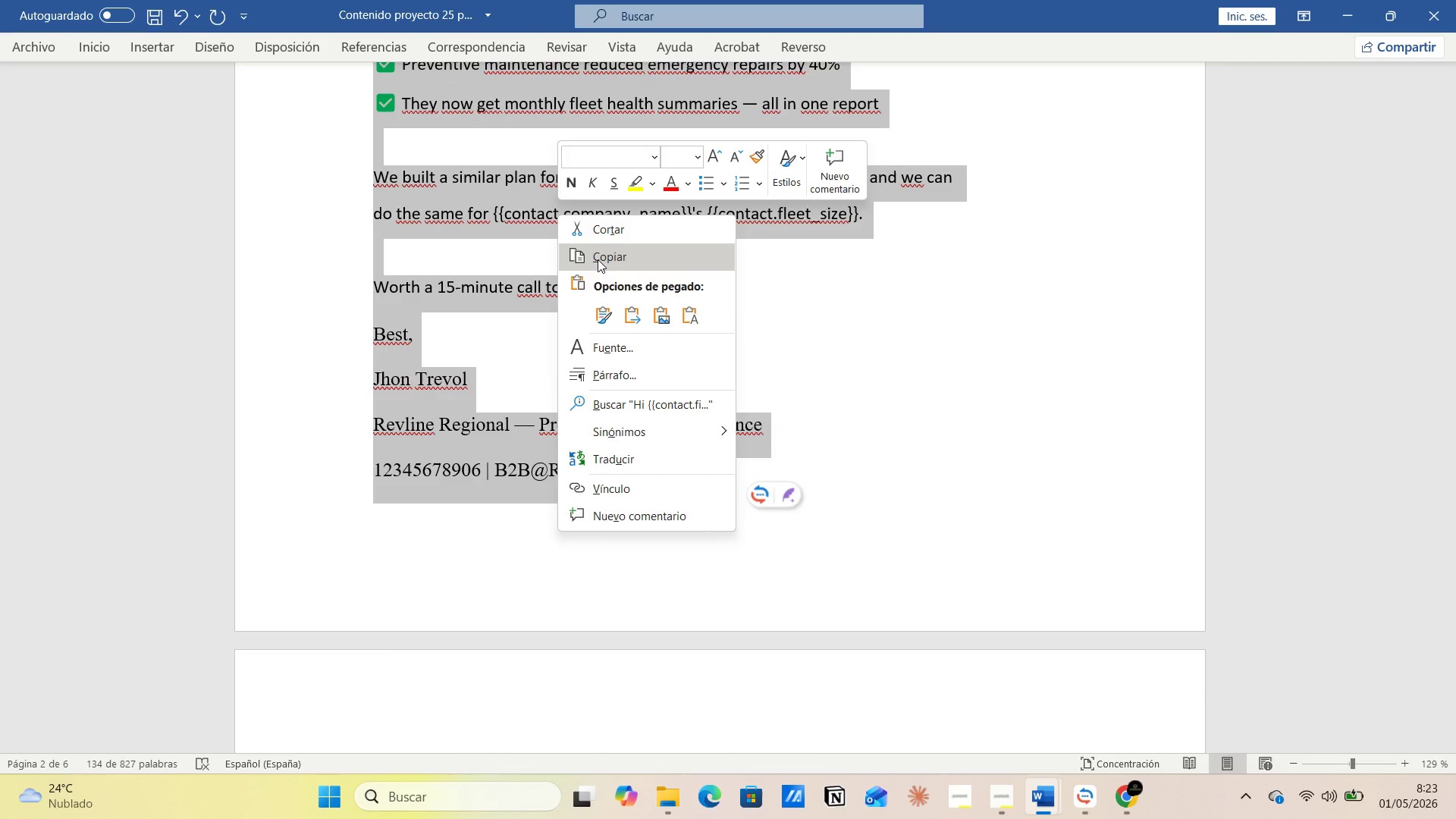 
left_click([604, 265])
 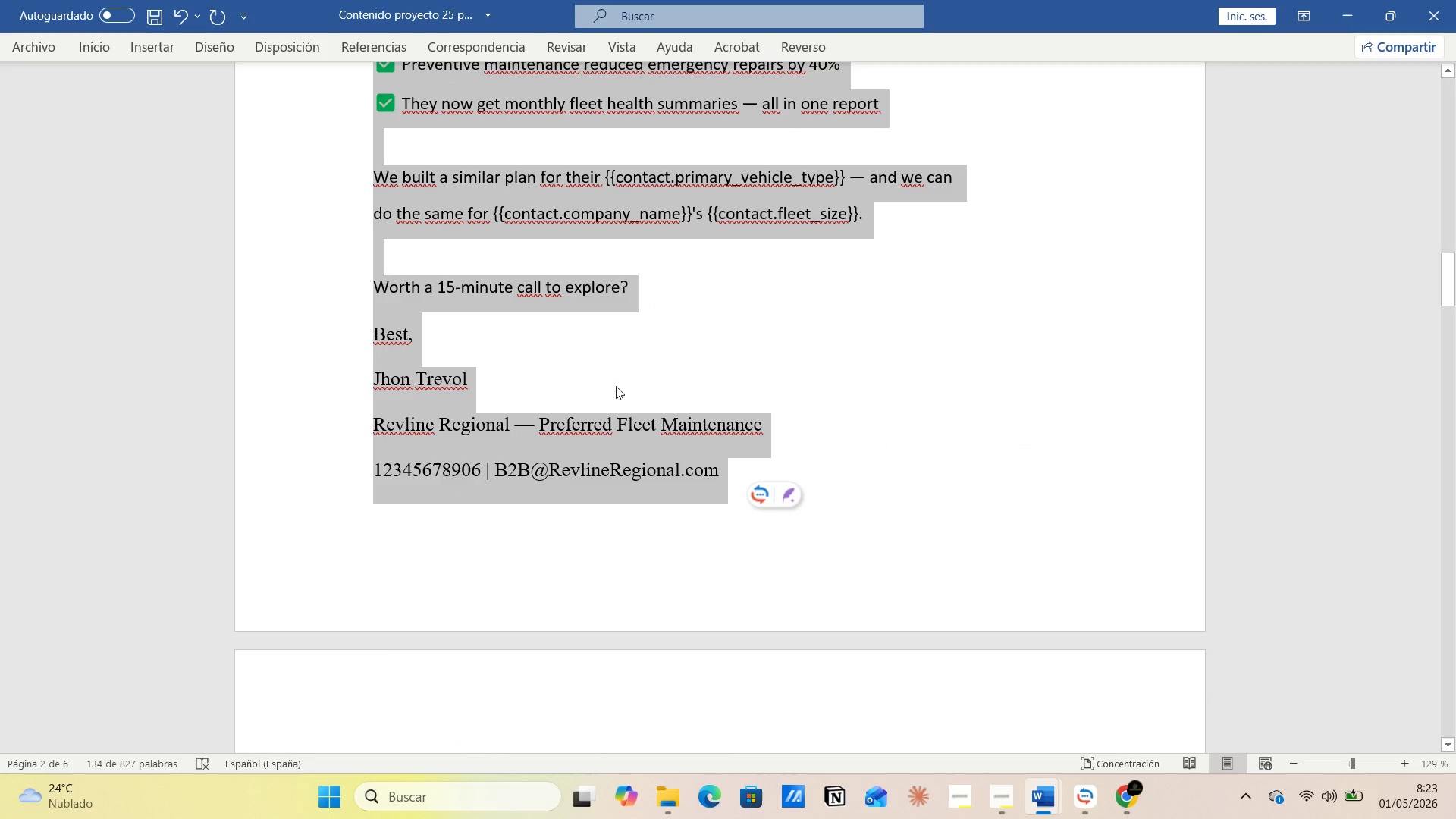 
key(Alt+AltLeft)
 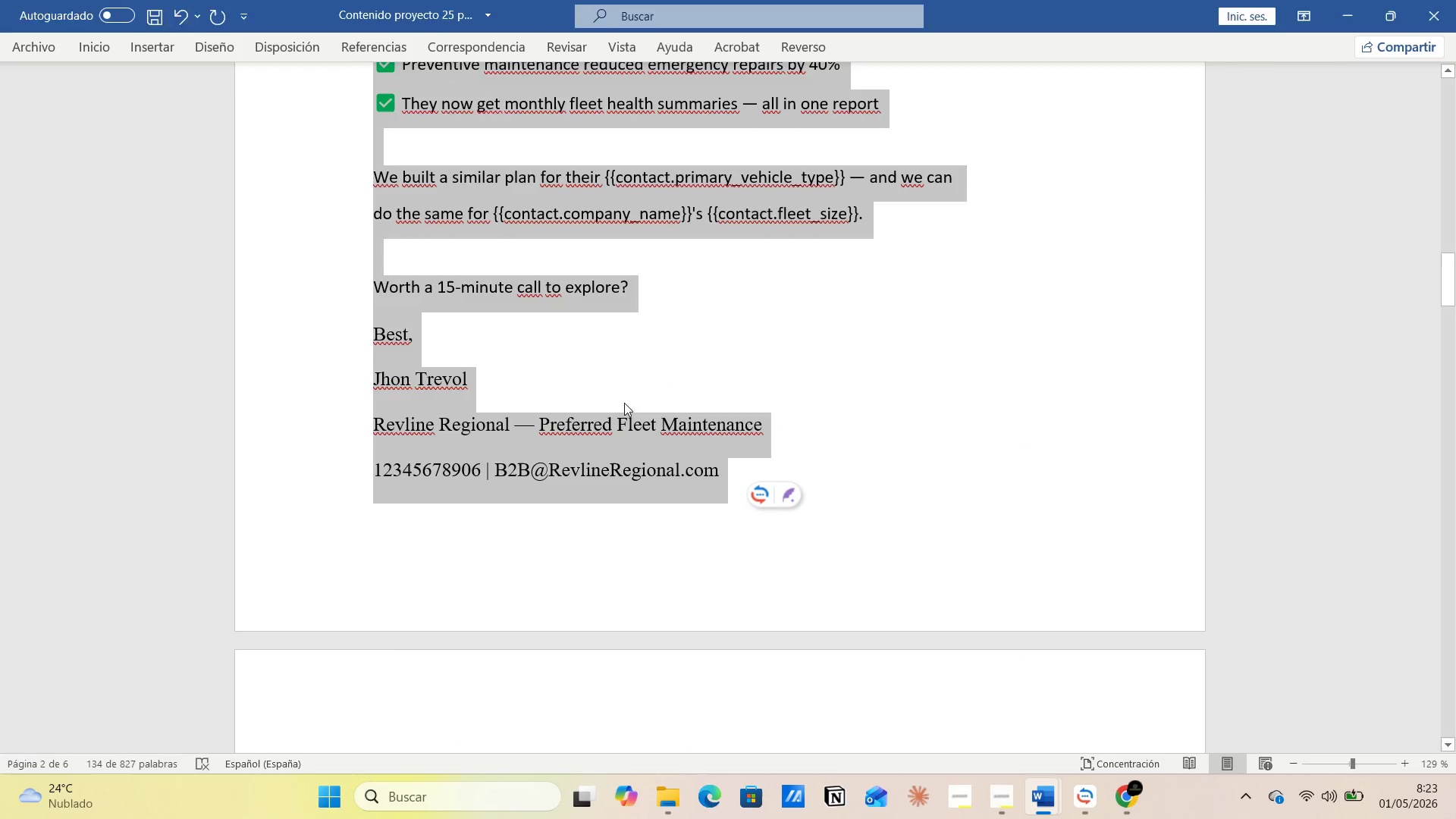 
key(Alt+Tab)
 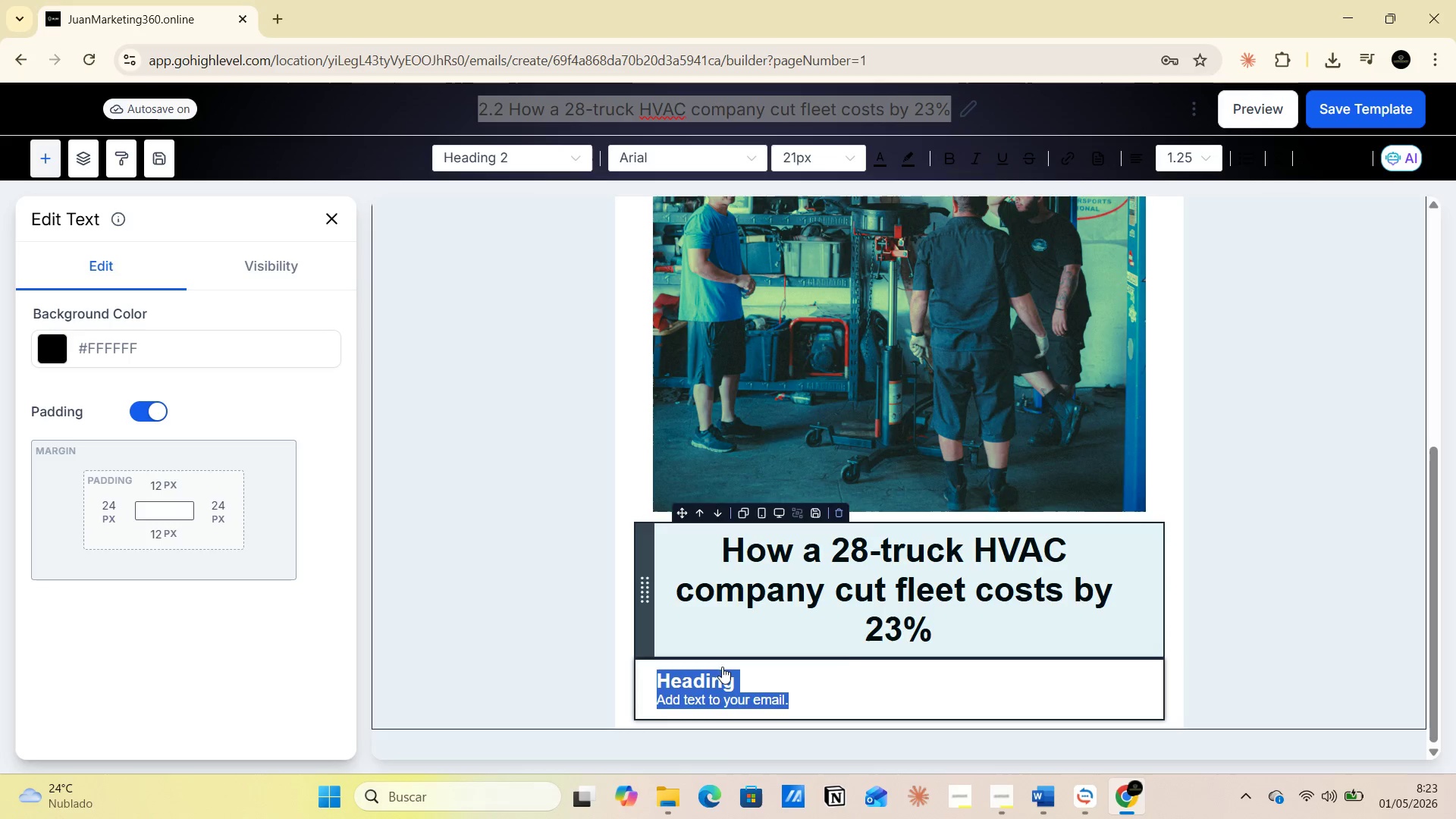 
scroll: coordinate [740, 670], scroll_direction: down, amount: 1.0
 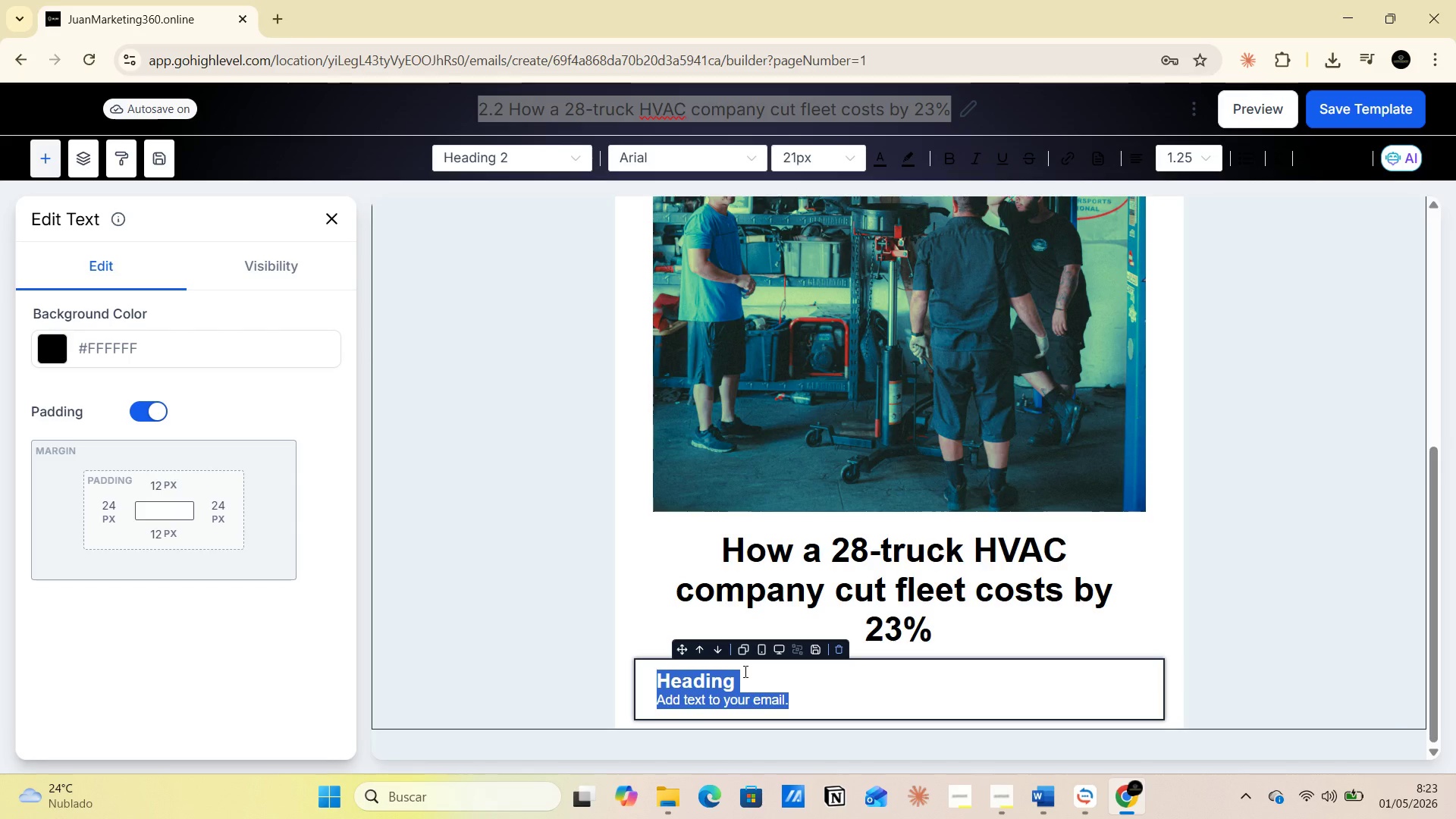 
key(Control+V)
 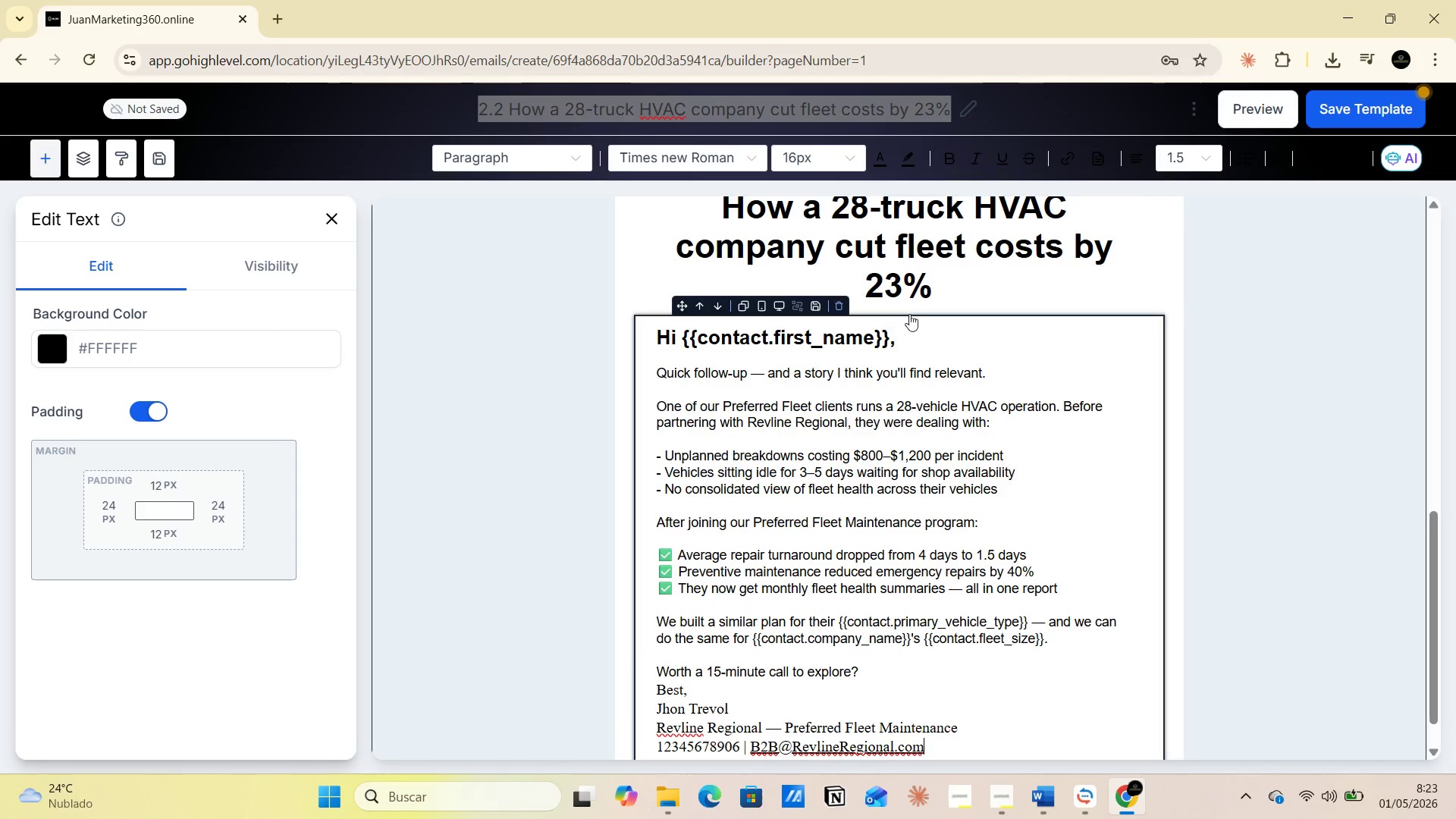 
left_click([914, 347])
 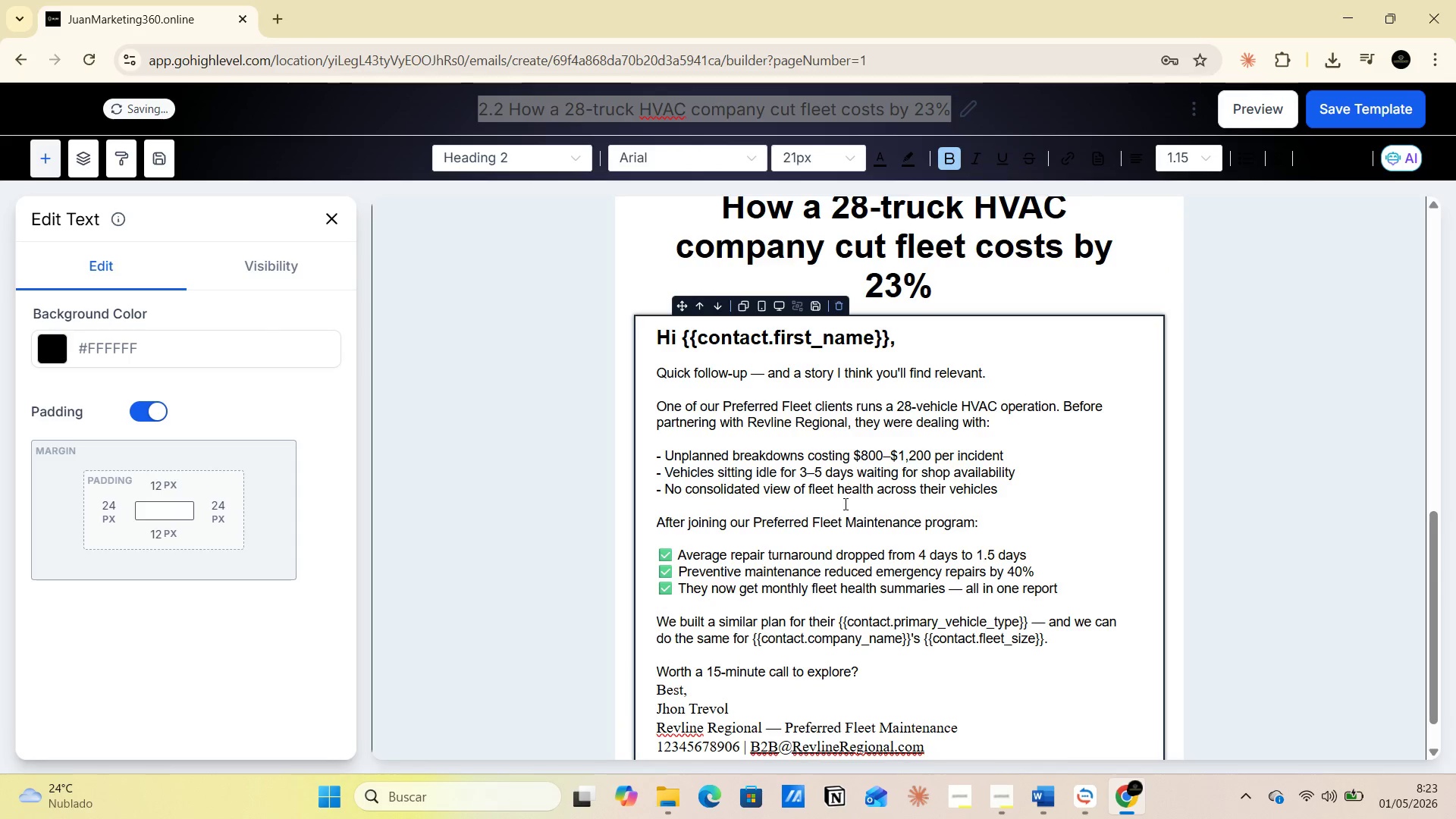 
wait(5.08)
 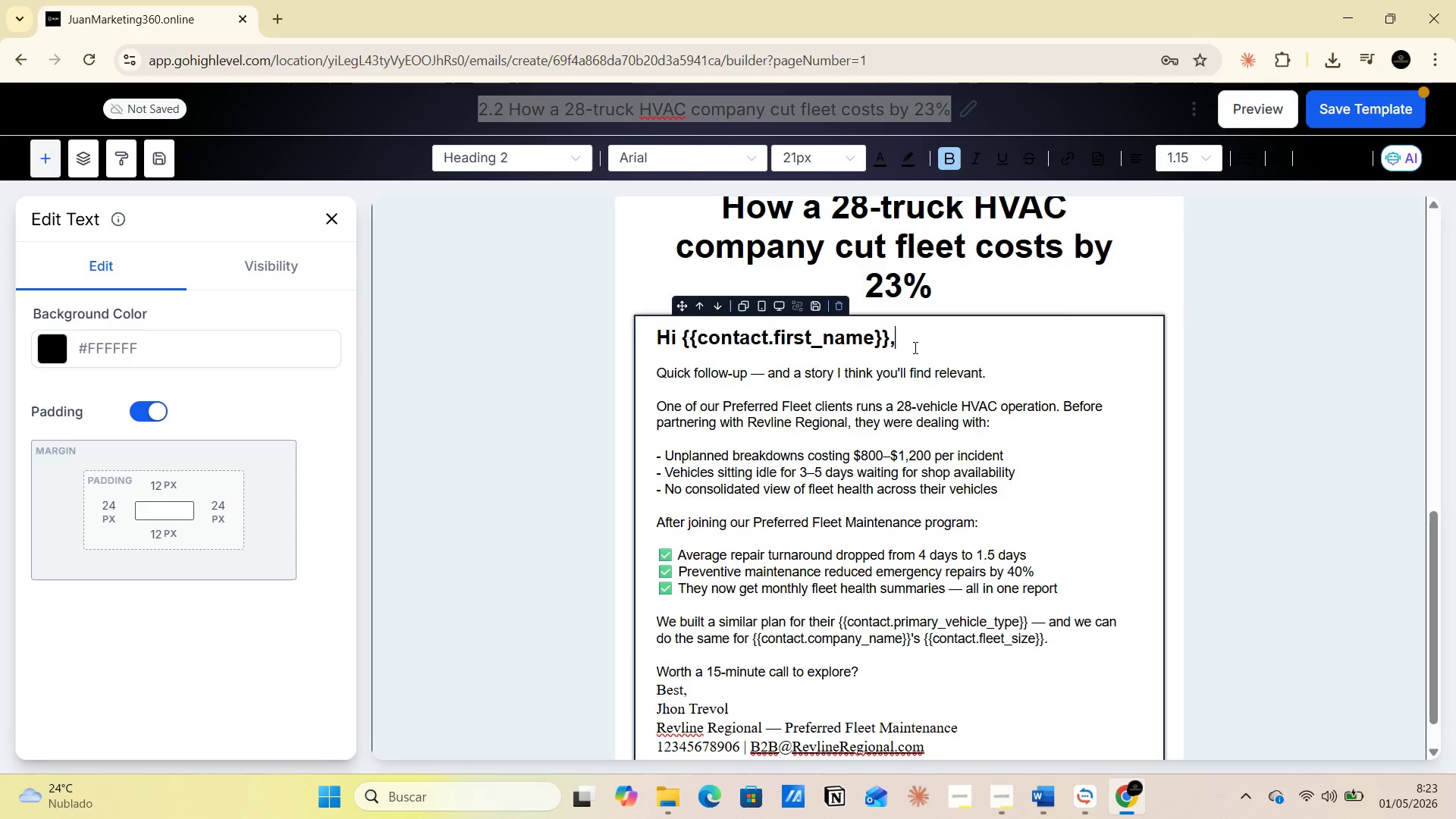 
scroll: coordinate [789, 595], scroll_direction: down, amount: 3.0
 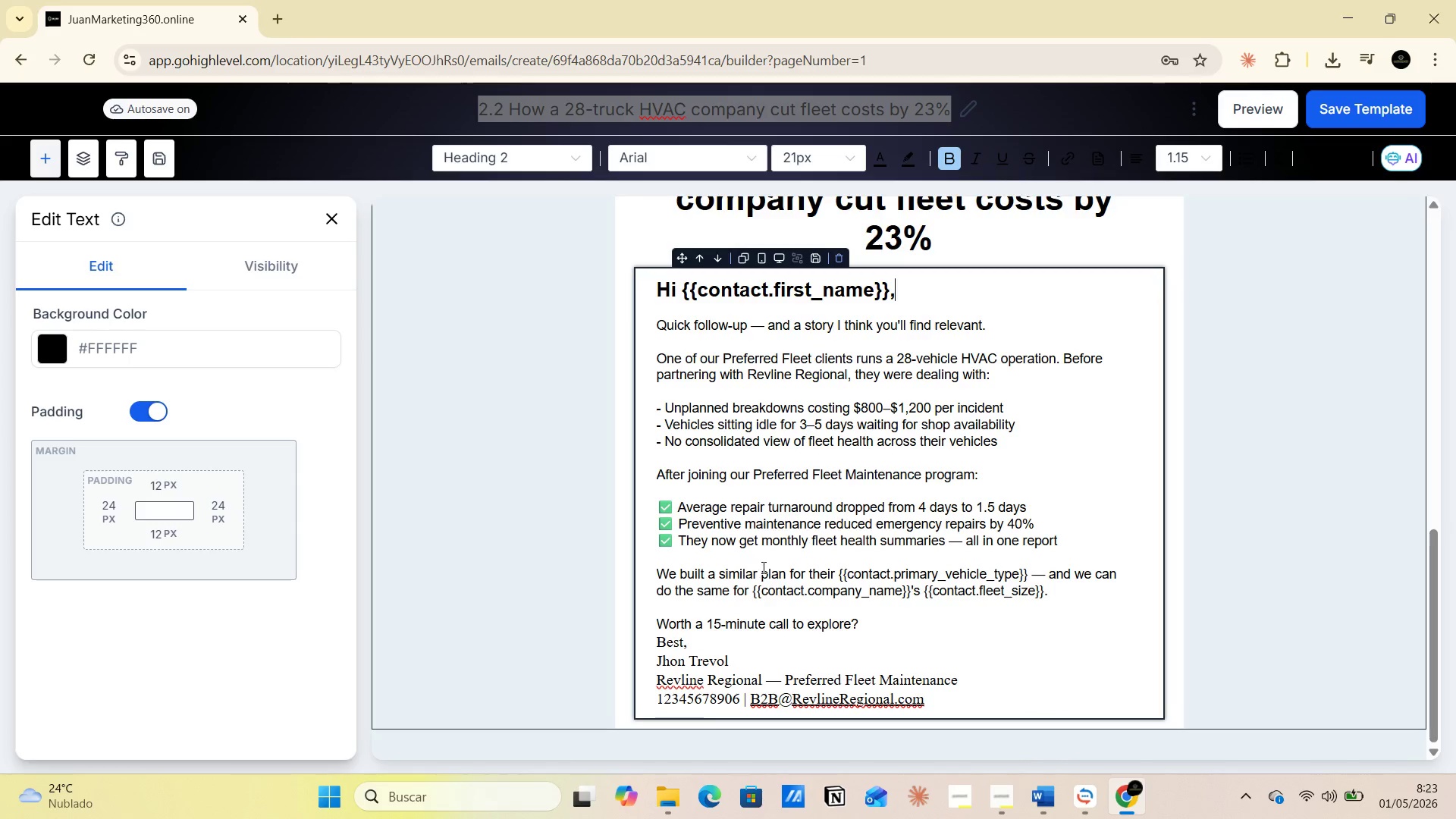 
scroll: coordinate [764, 565], scroll_direction: up, amount: 9.0
 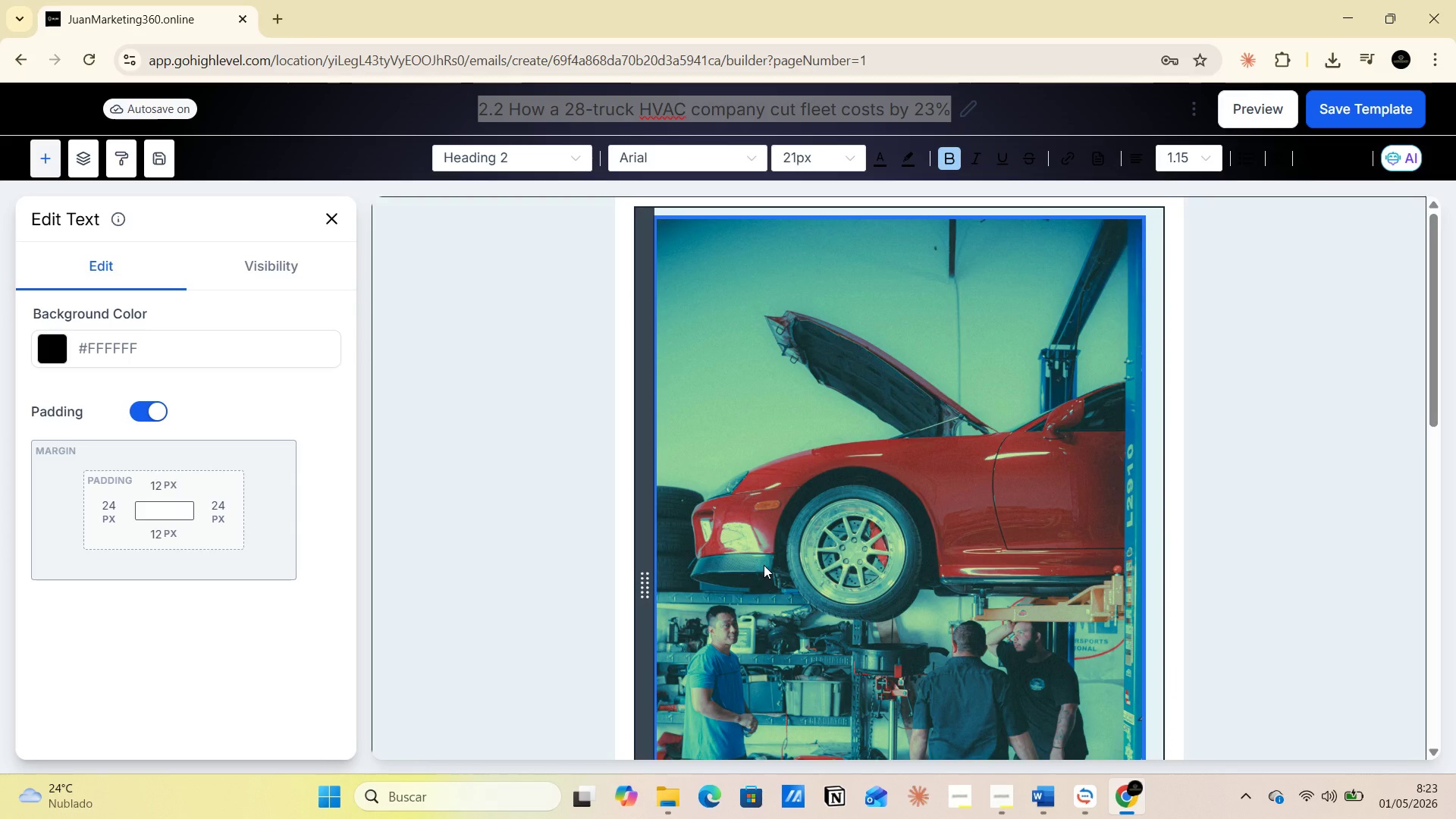 
scroll: coordinate [880, 552], scroll_direction: down, amount: 8.0
 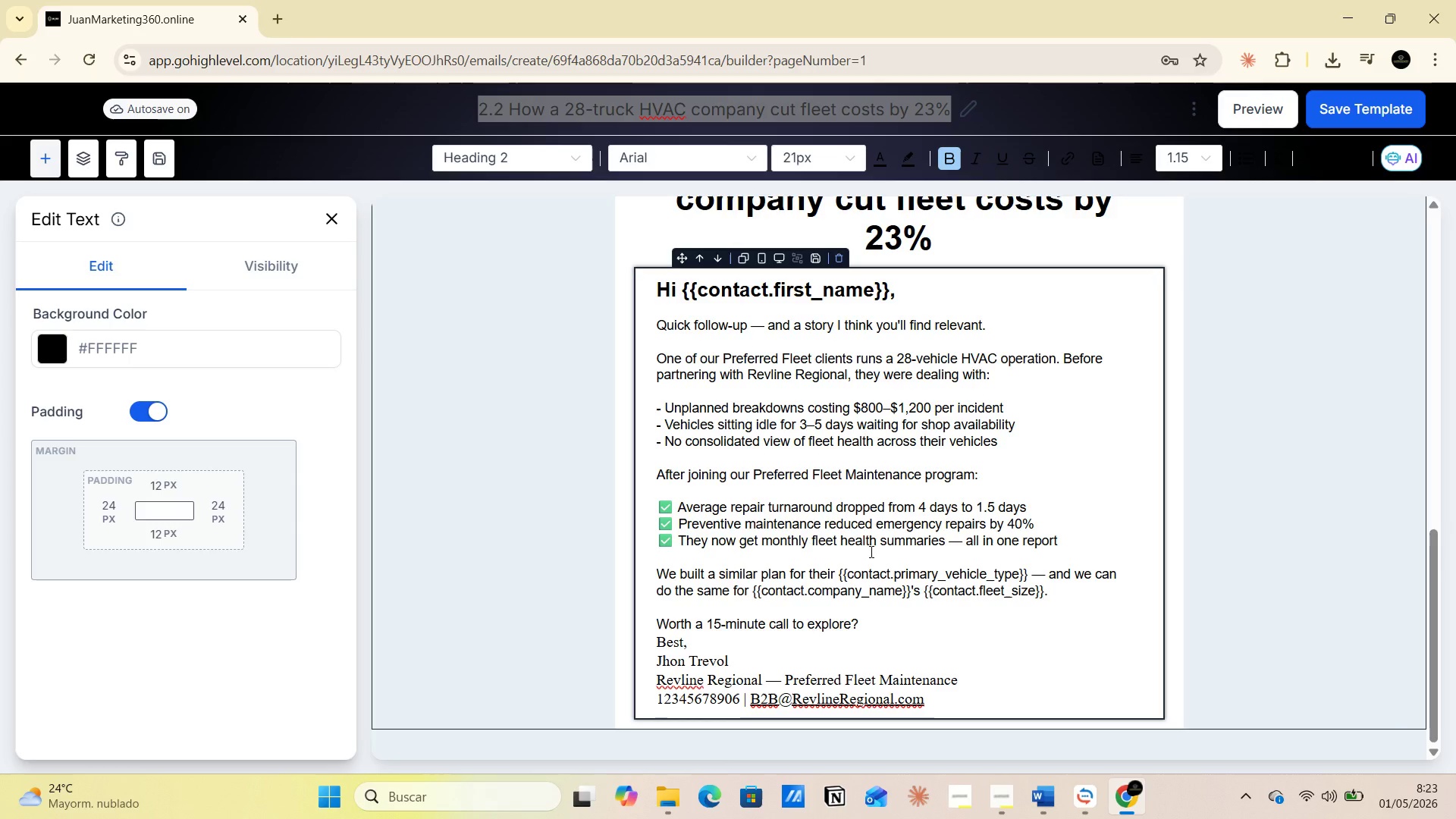 
wait(32.22)
 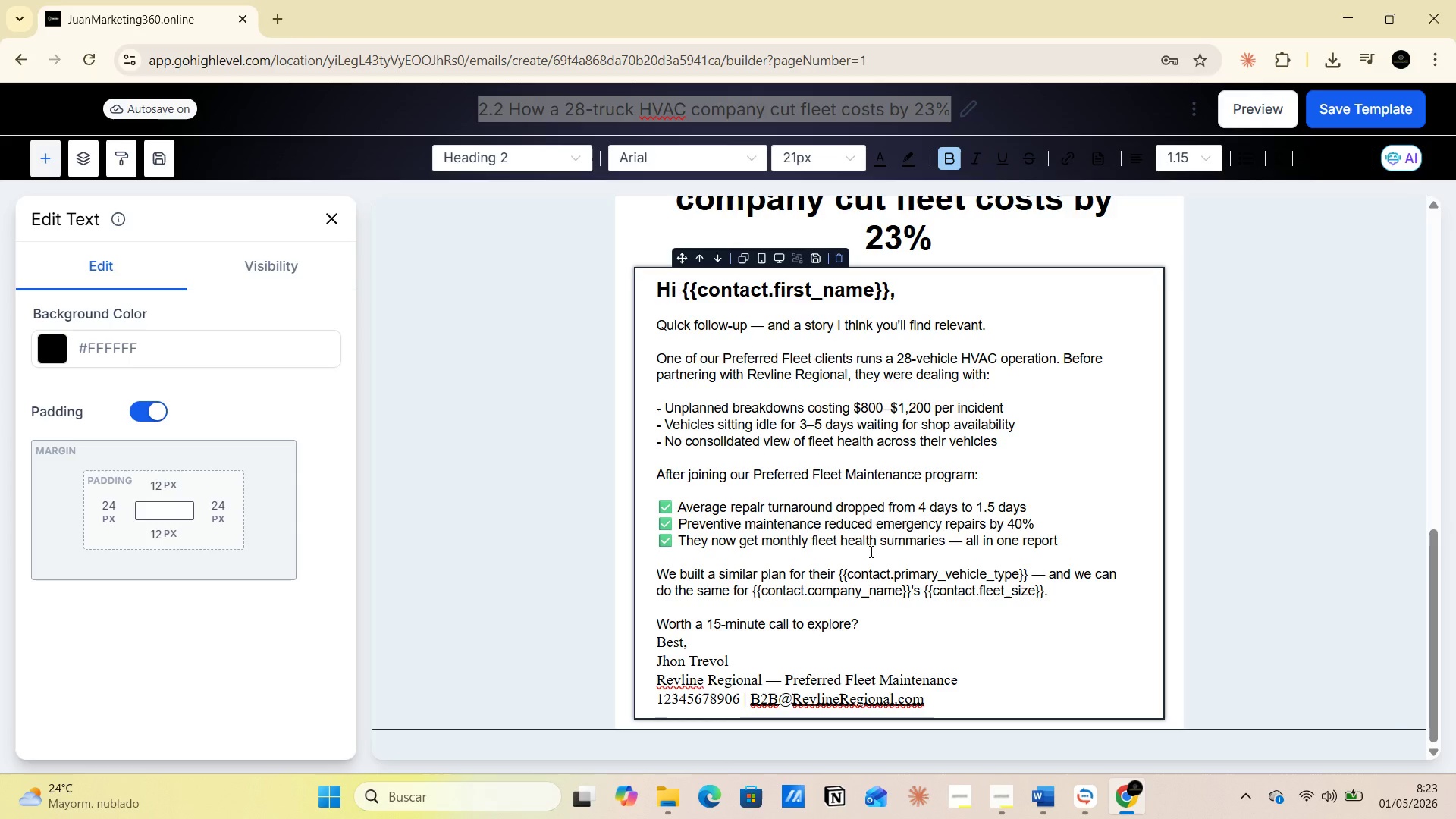 
scroll: coordinate [1122, 544], scroll_direction: up, amount: 4.0
 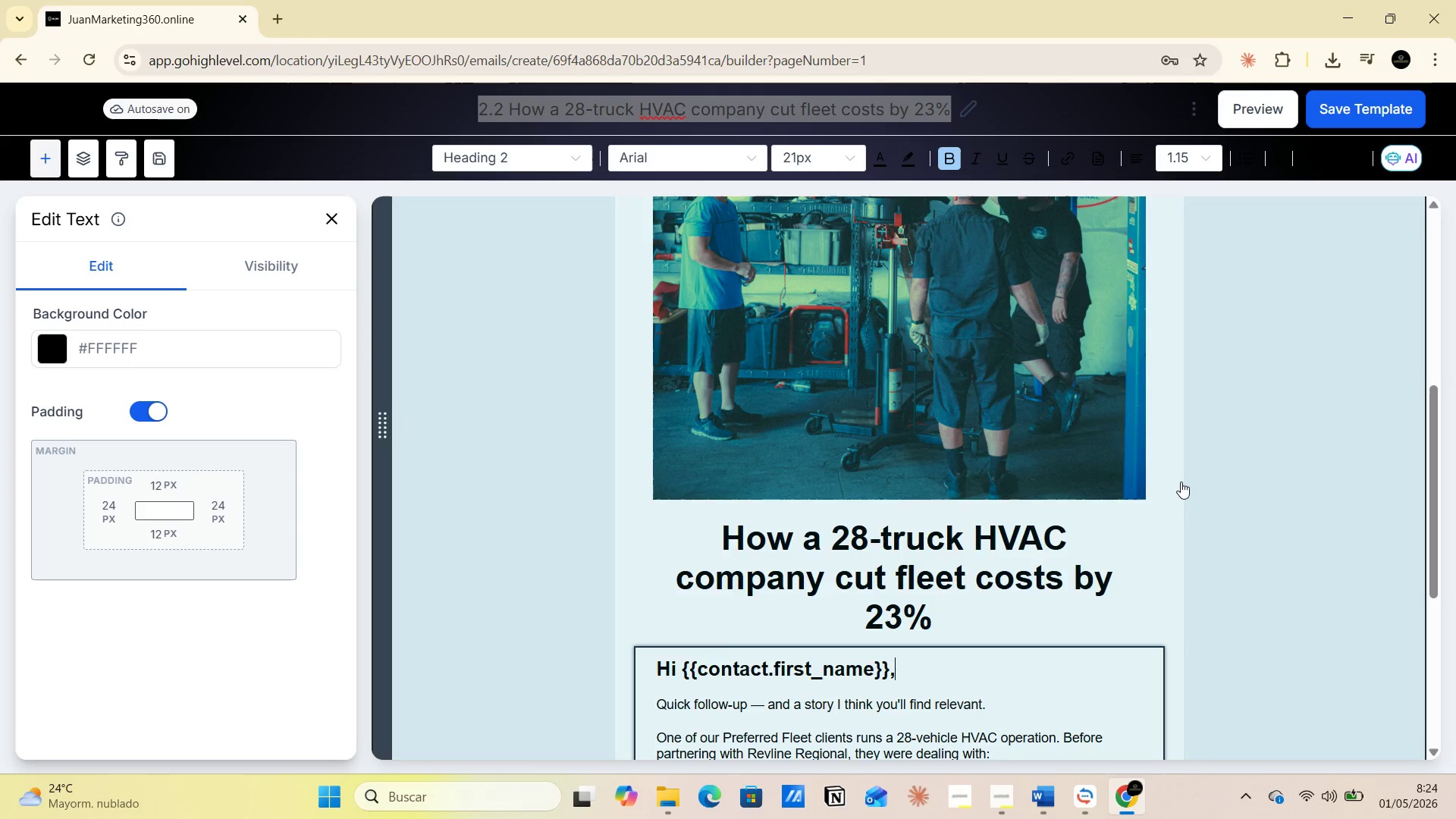 
left_click([1181, 482])
 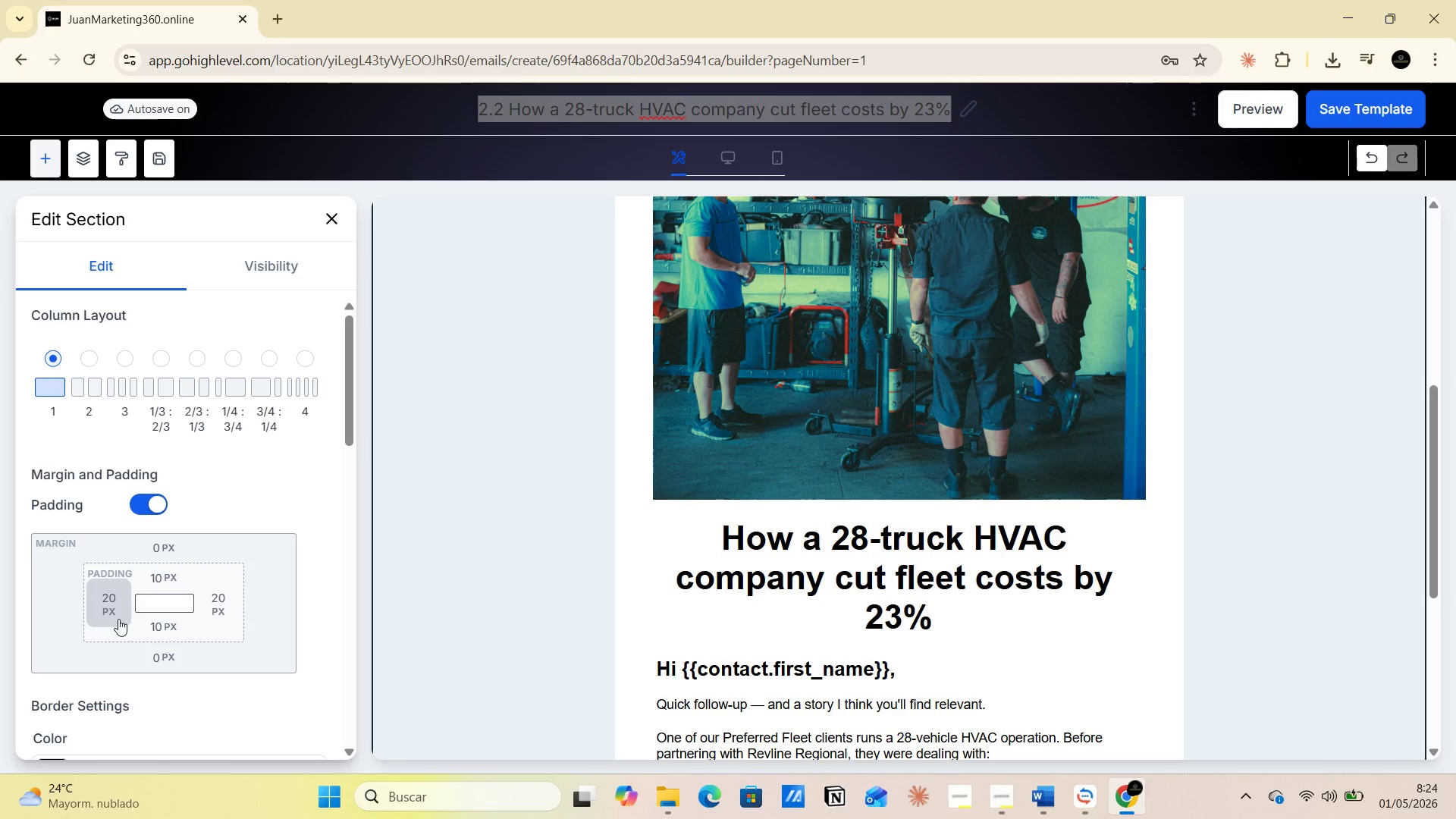 
scroll: coordinate [103, 609], scroll_direction: down, amount: 15.0
 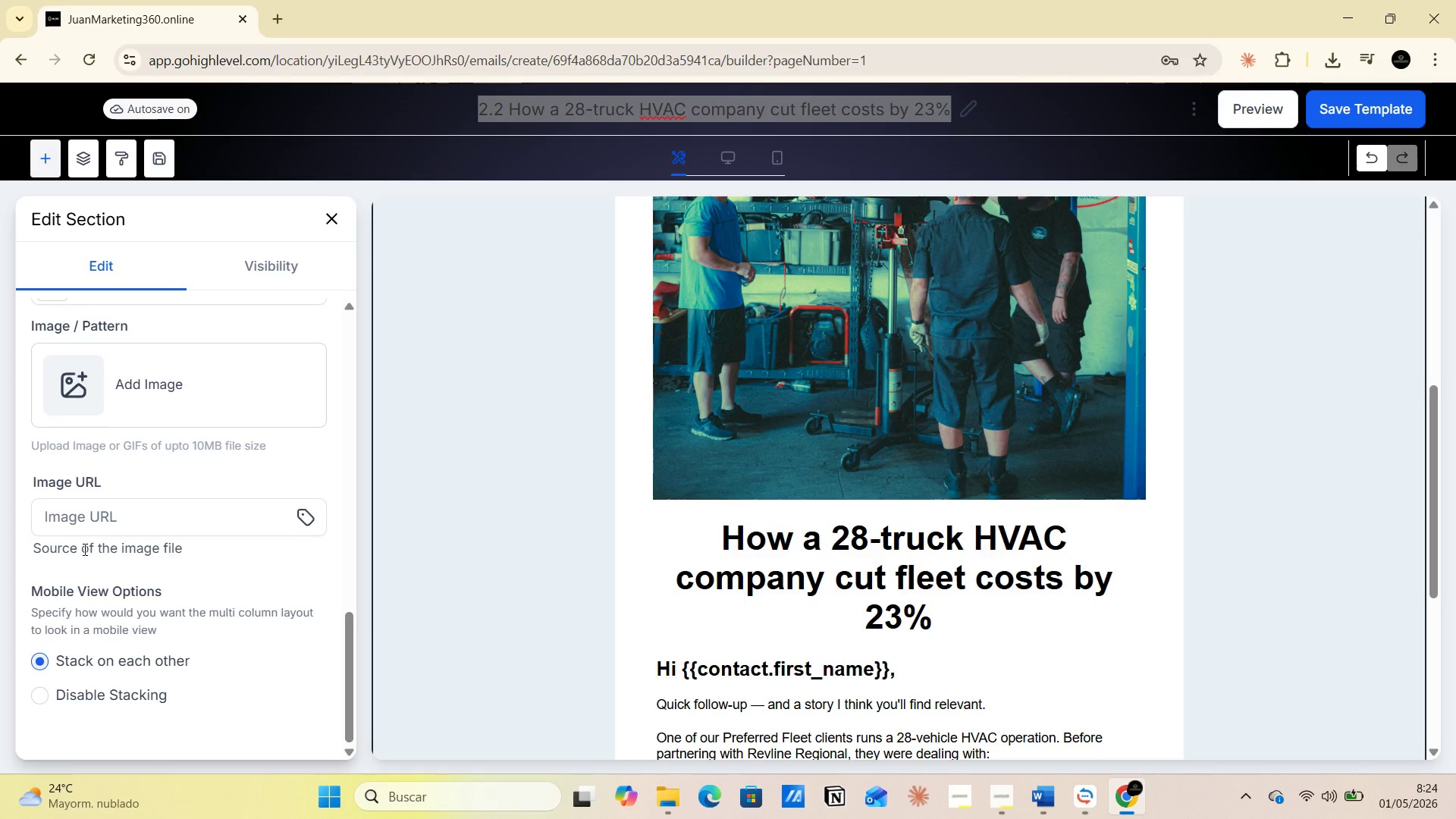 
scroll: coordinate [83, 549], scroll_direction: up, amount: 2.0
 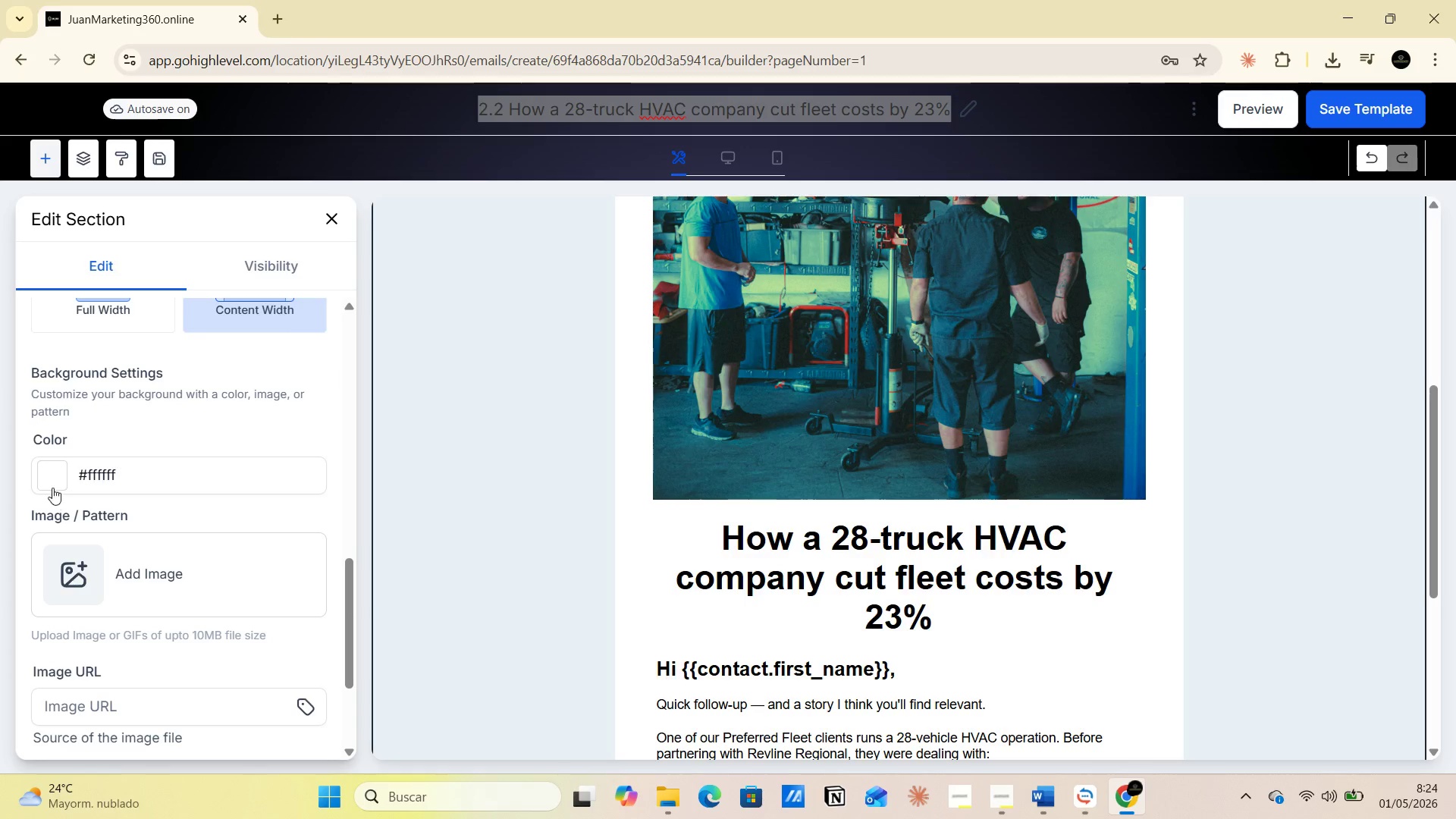 
left_click([50, 479])
 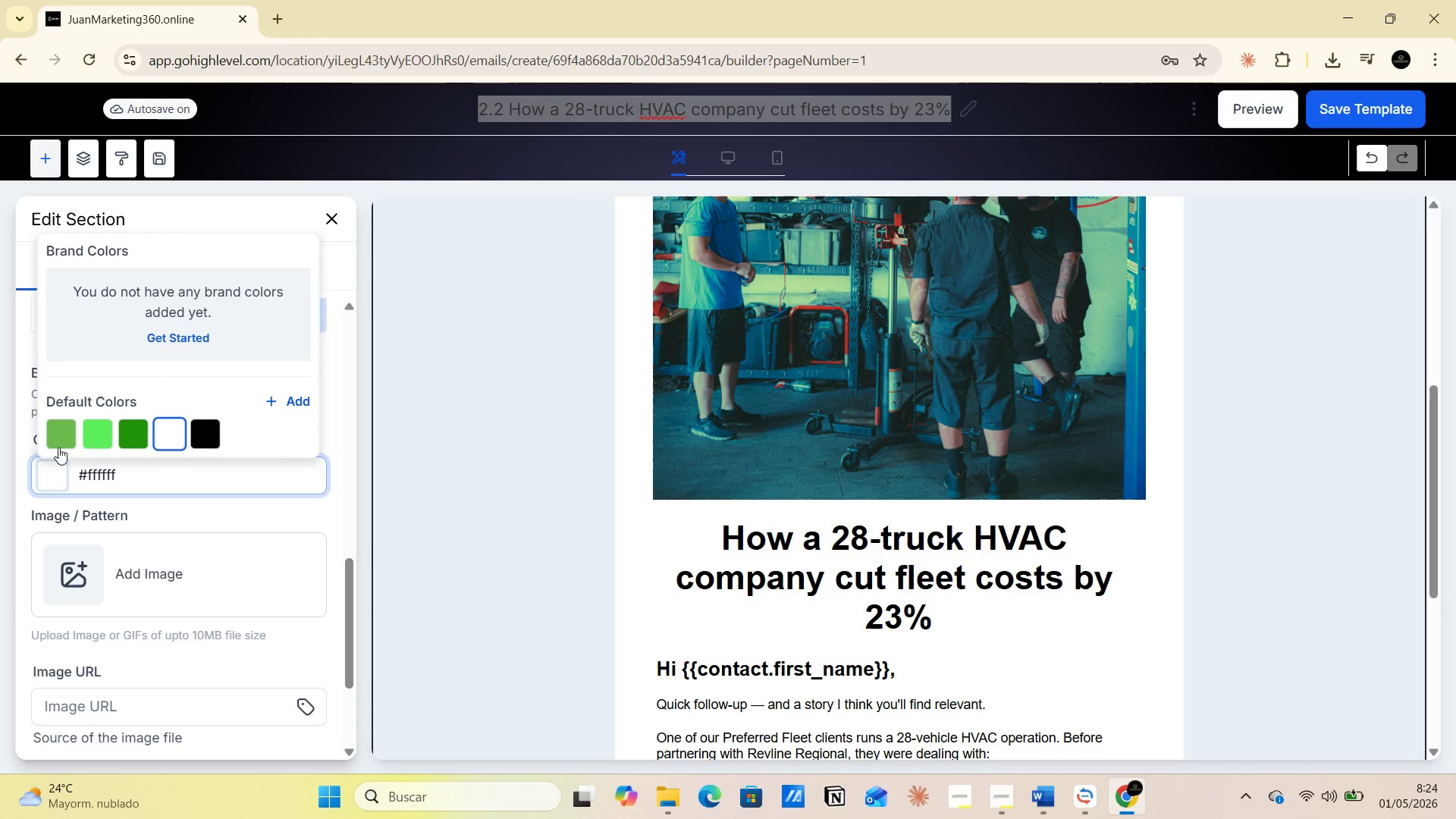 
left_click([58, 436])
 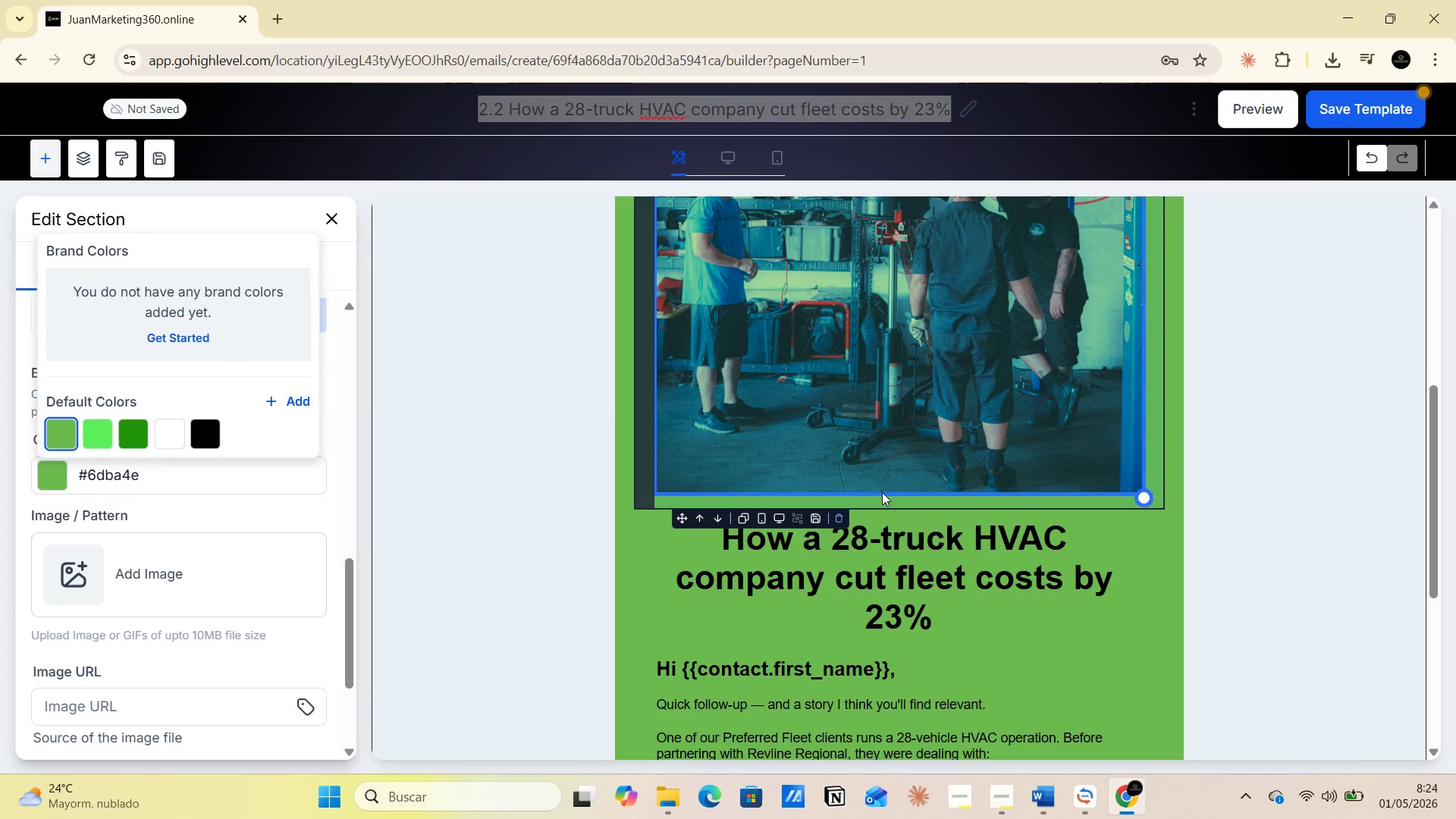 
scroll: coordinate [1002, 580], scroll_direction: down, amount: 8.0
 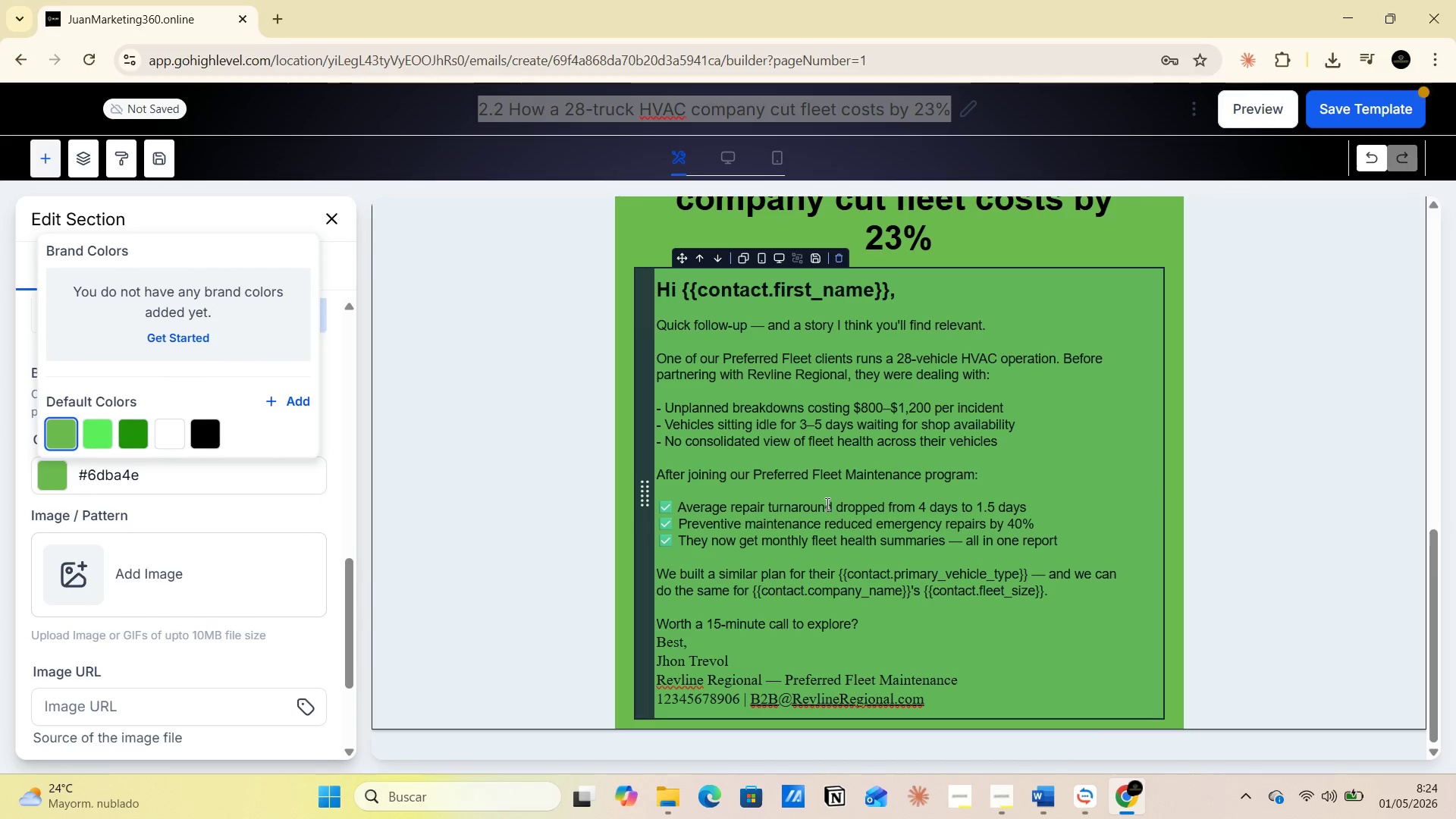 
left_click([673, 296])
 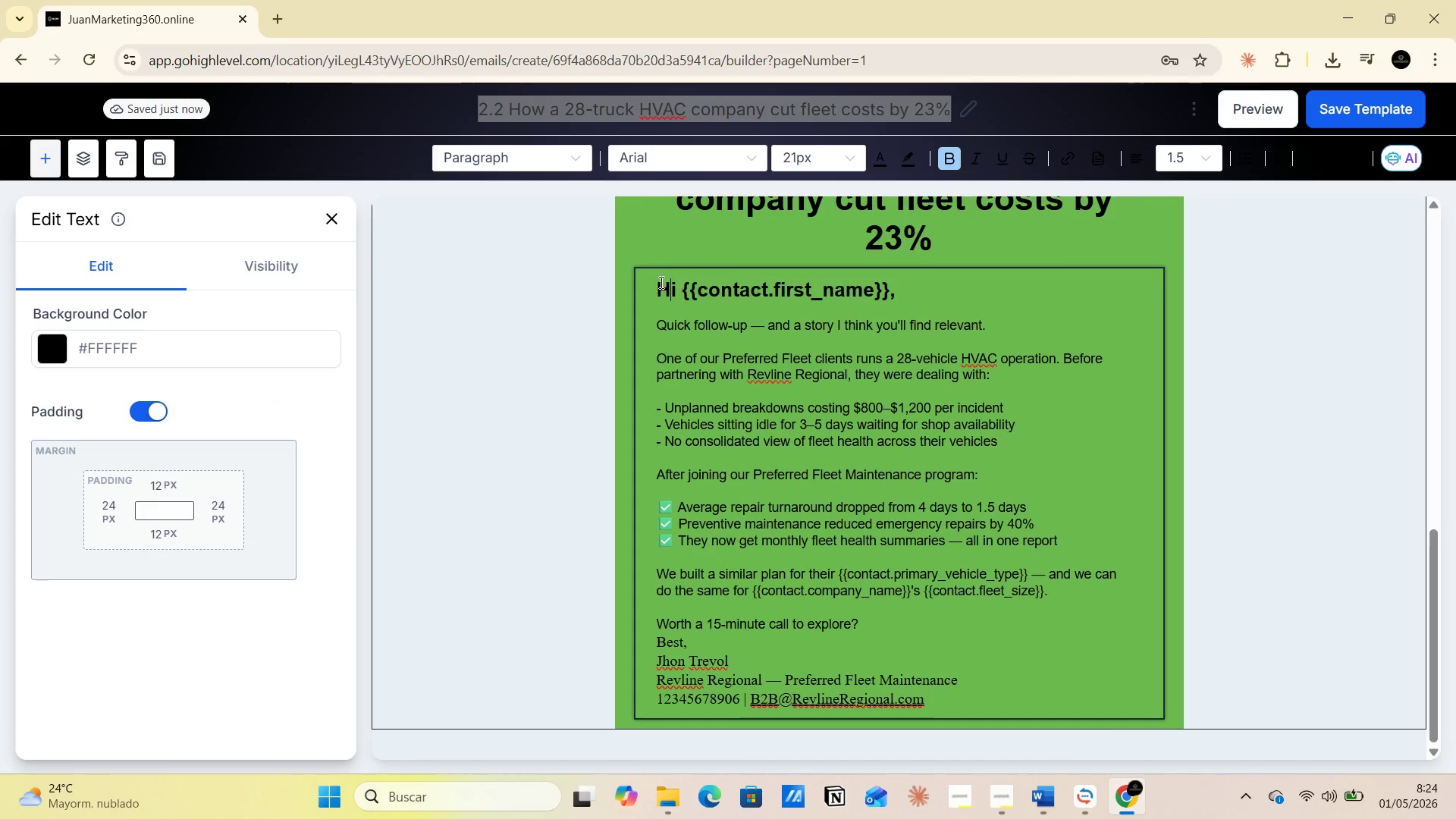 
left_click_drag(start_coordinate=[660, 282], to_coordinate=[1058, 549])
 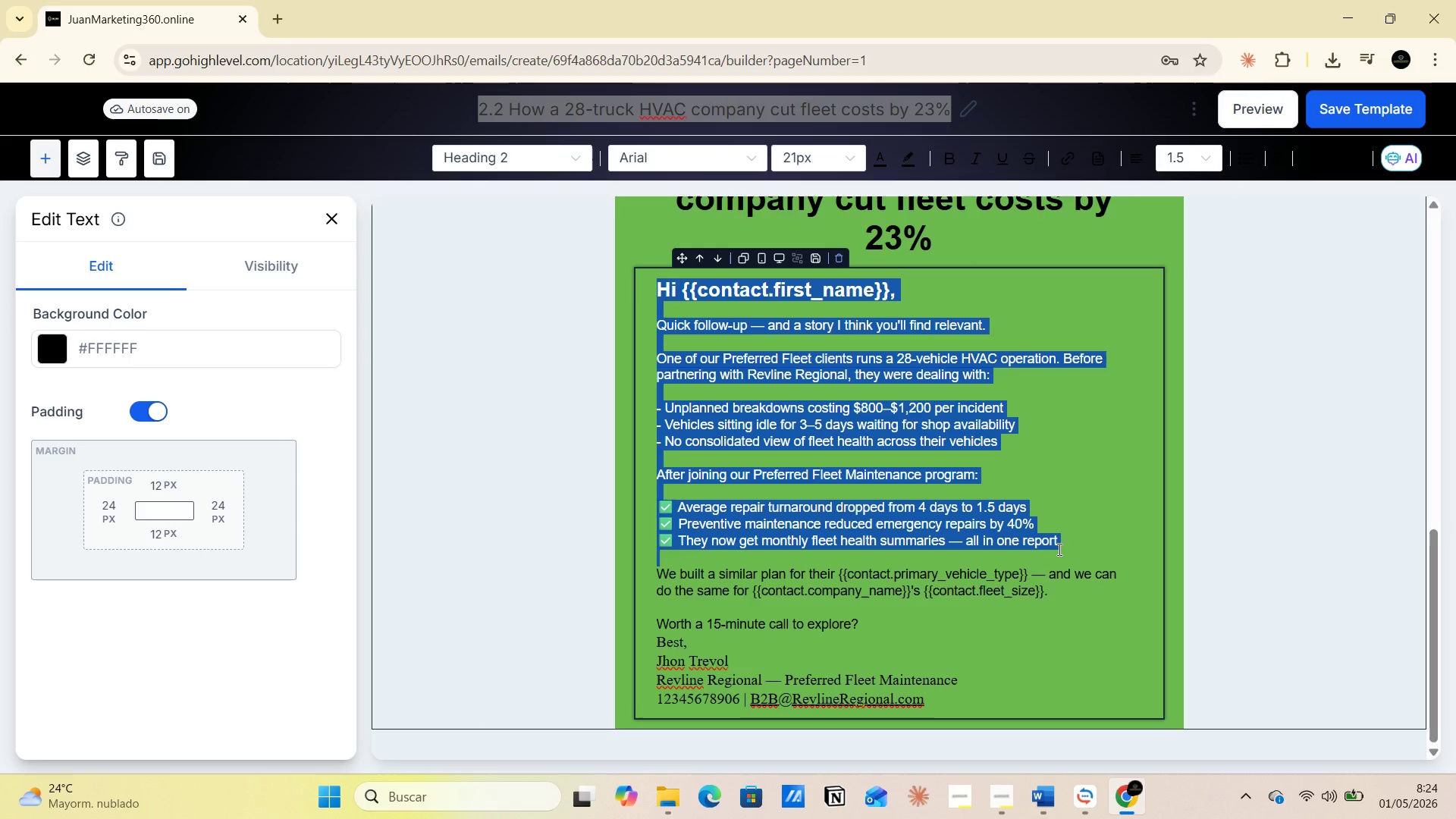 
left_click([1076, 493])
 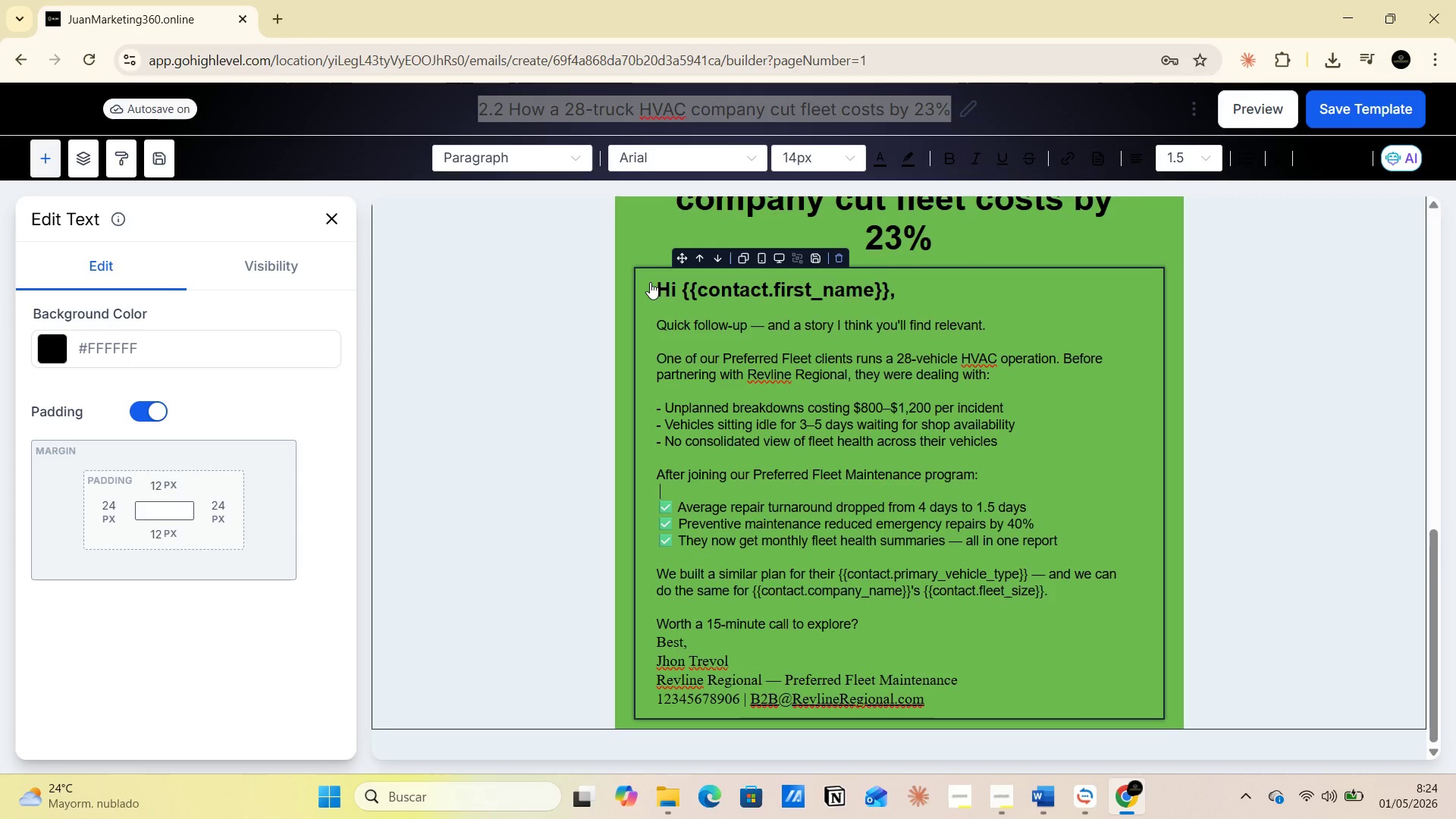 
left_click_drag(start_coordinate=[657, 284], to_coordinate=[1016, 488])
 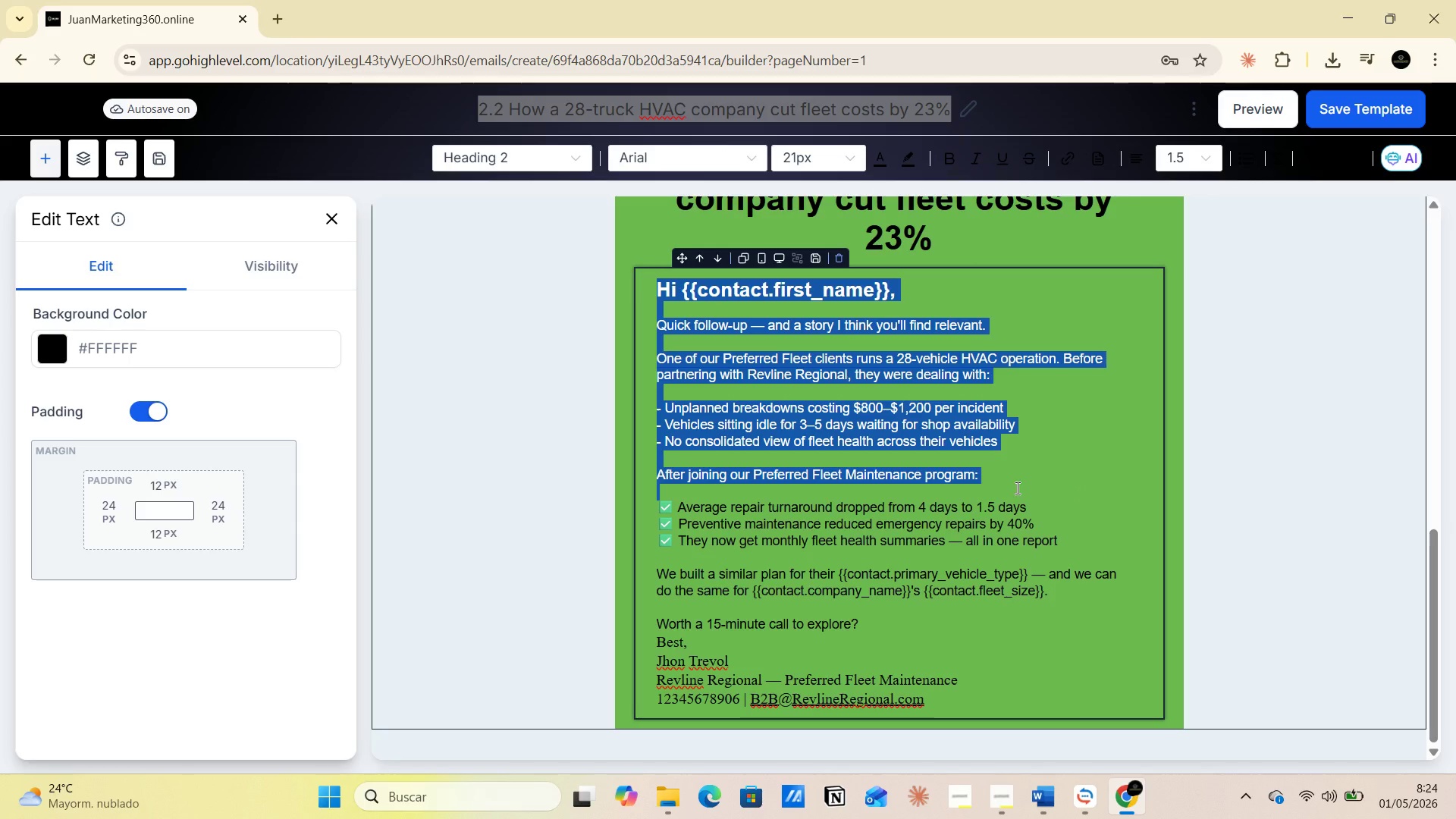 
key(Control+C)
 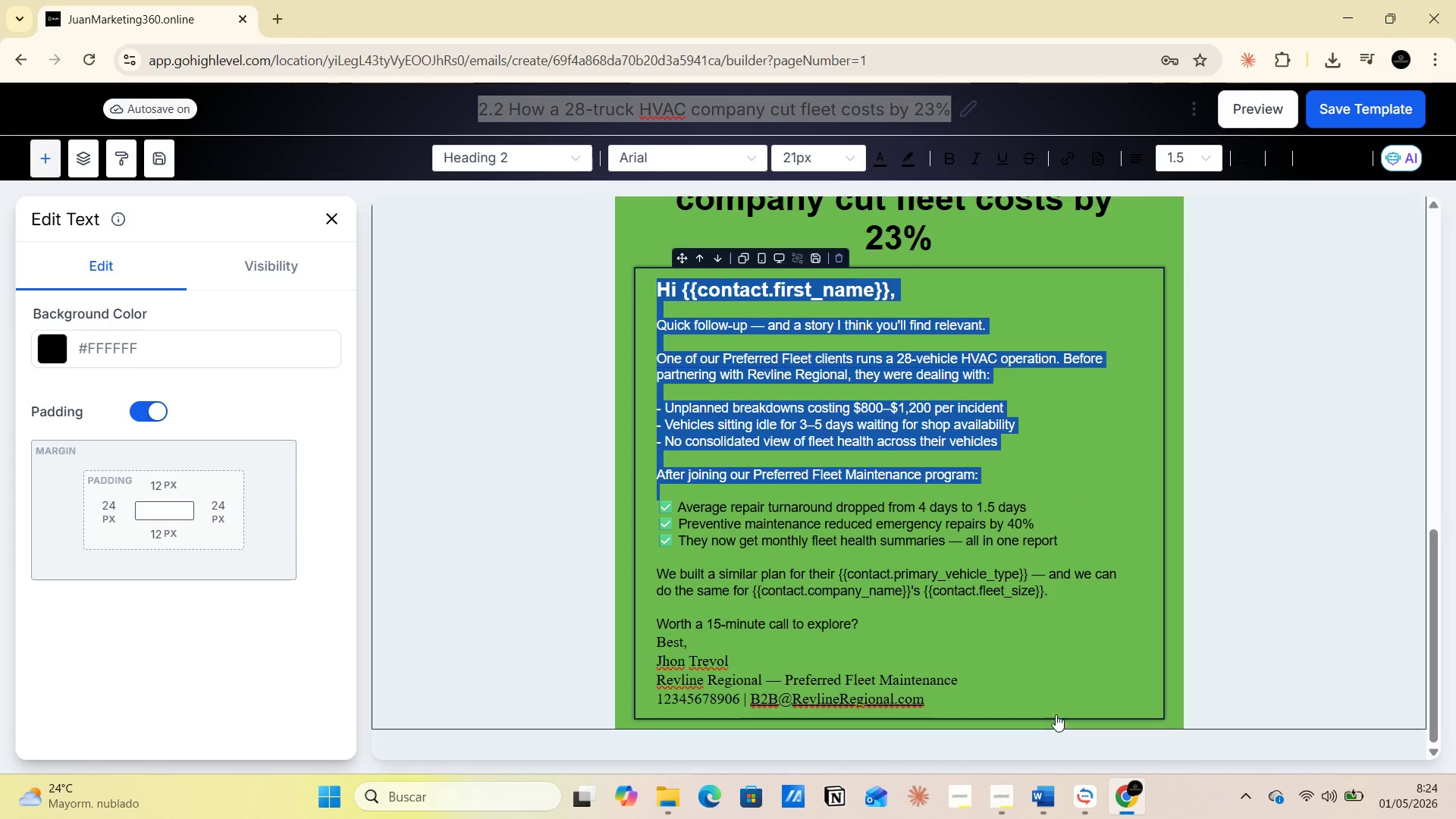 
left_click([801, 329])
 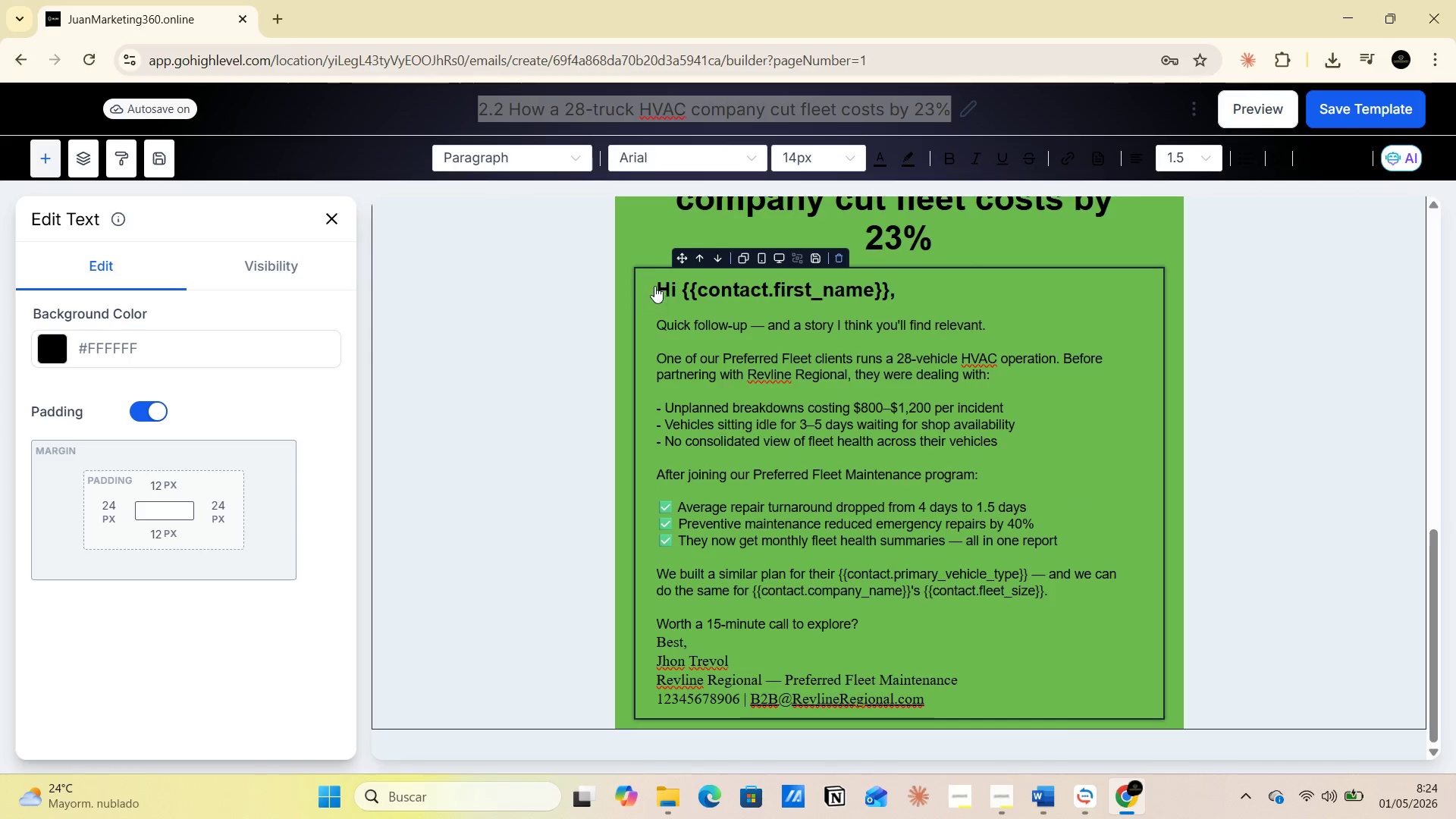 
left_click_drag(start_coordinate=[659, 284], to_coordinate=[1005, 714])
 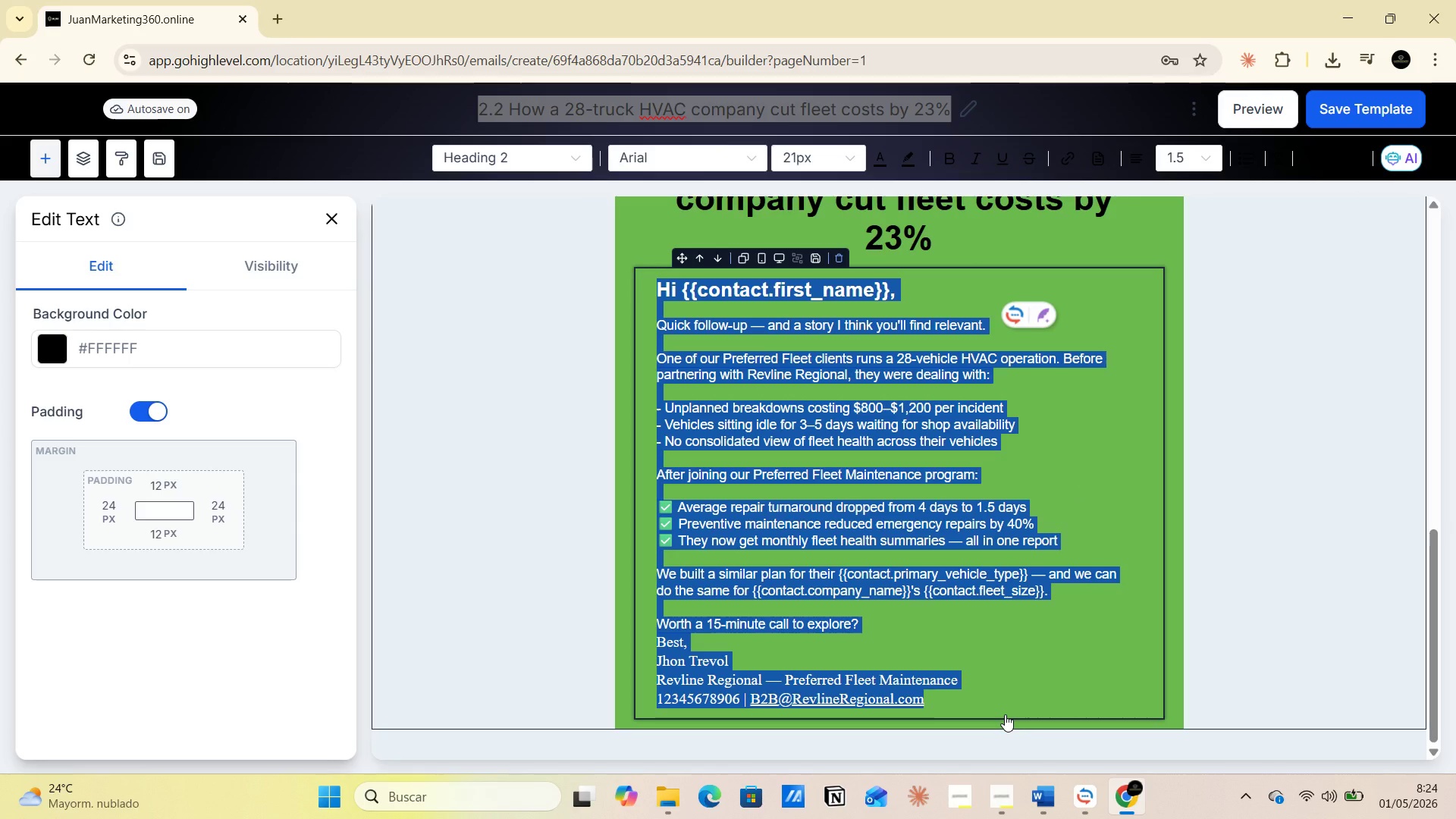 
key(Control+C)
 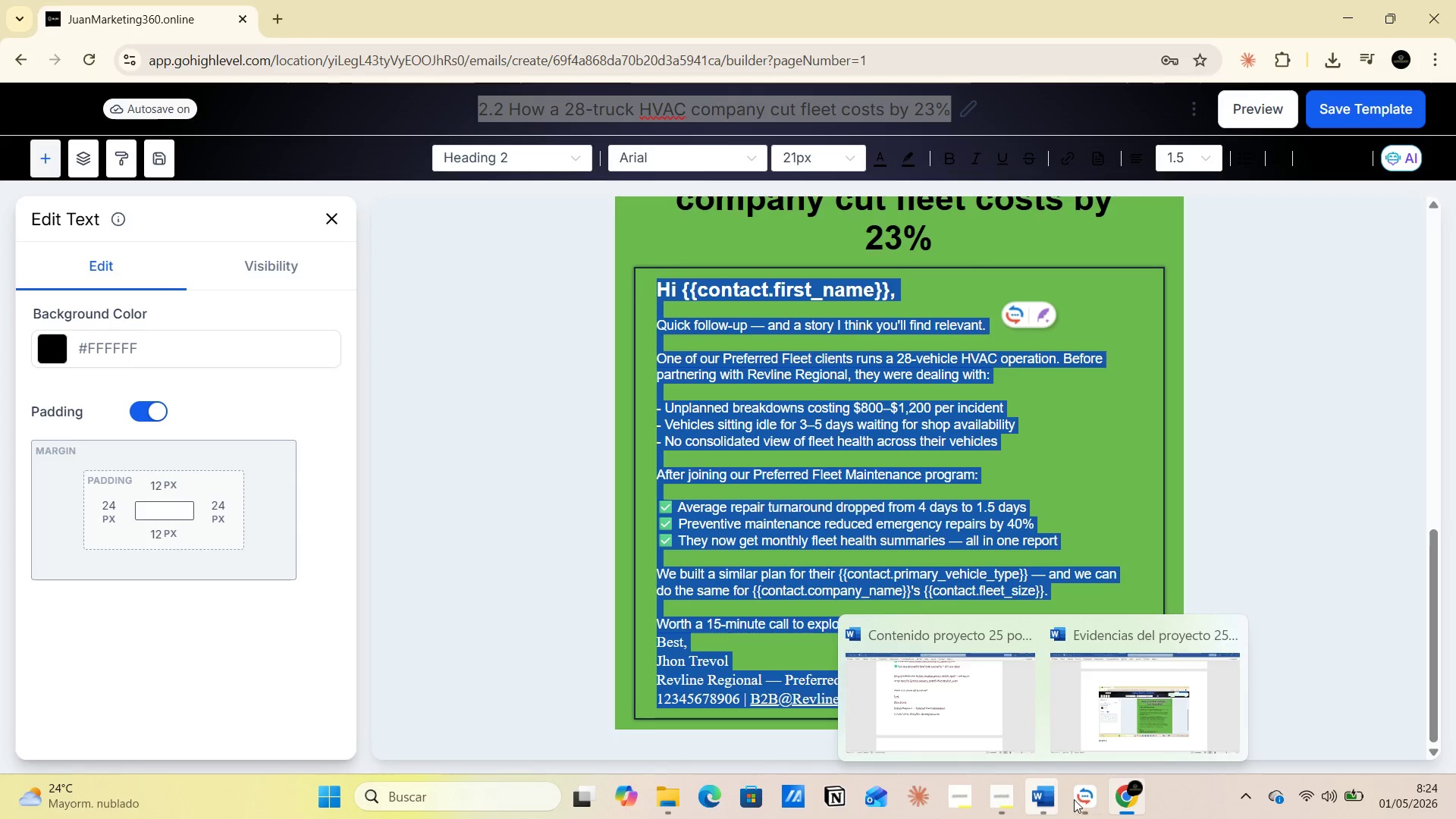 
left_click([1034, 711])
 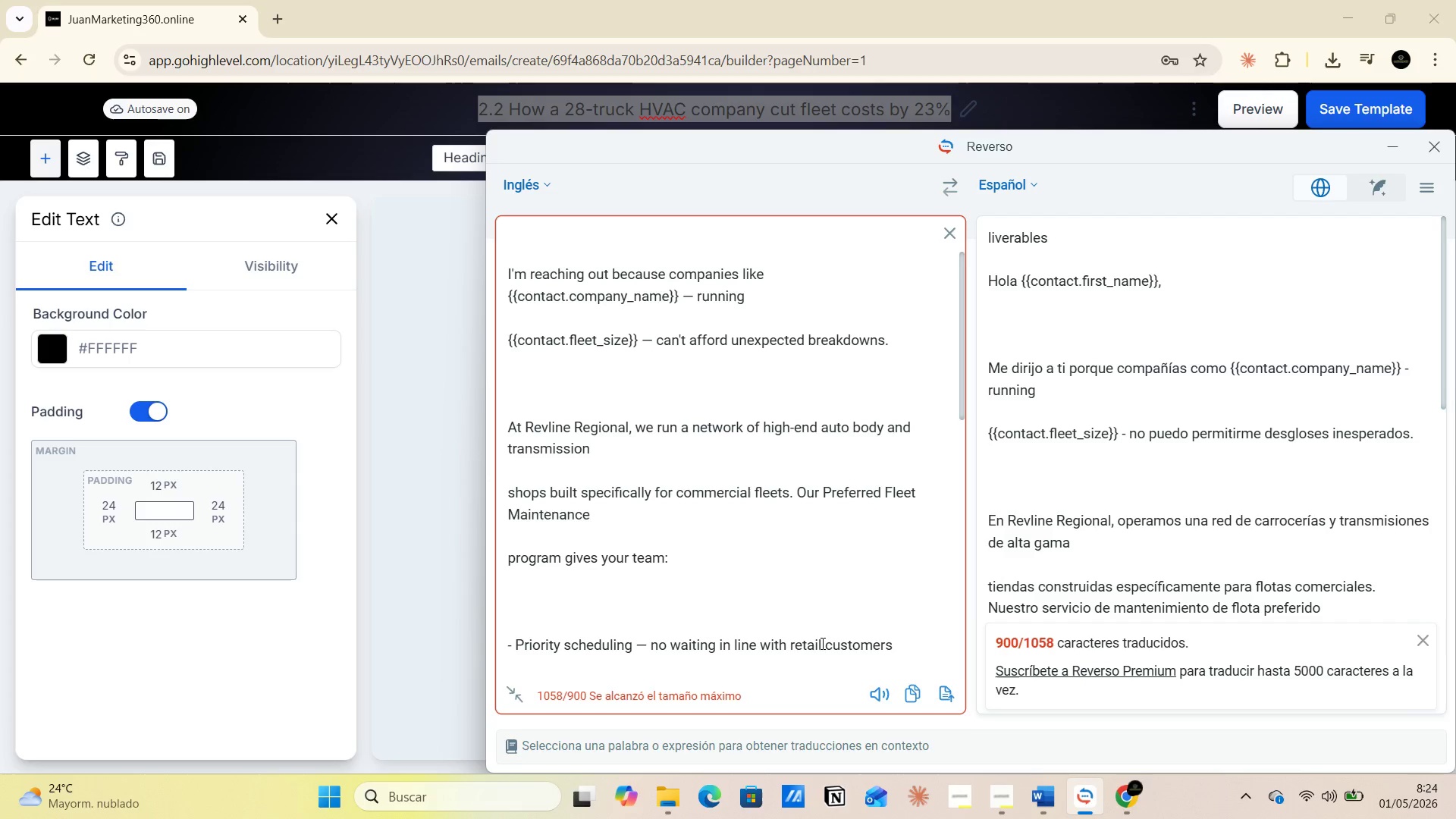 
left_click_drag(start_coordinate=[905, 643], to_coordinate=[479, 178])
 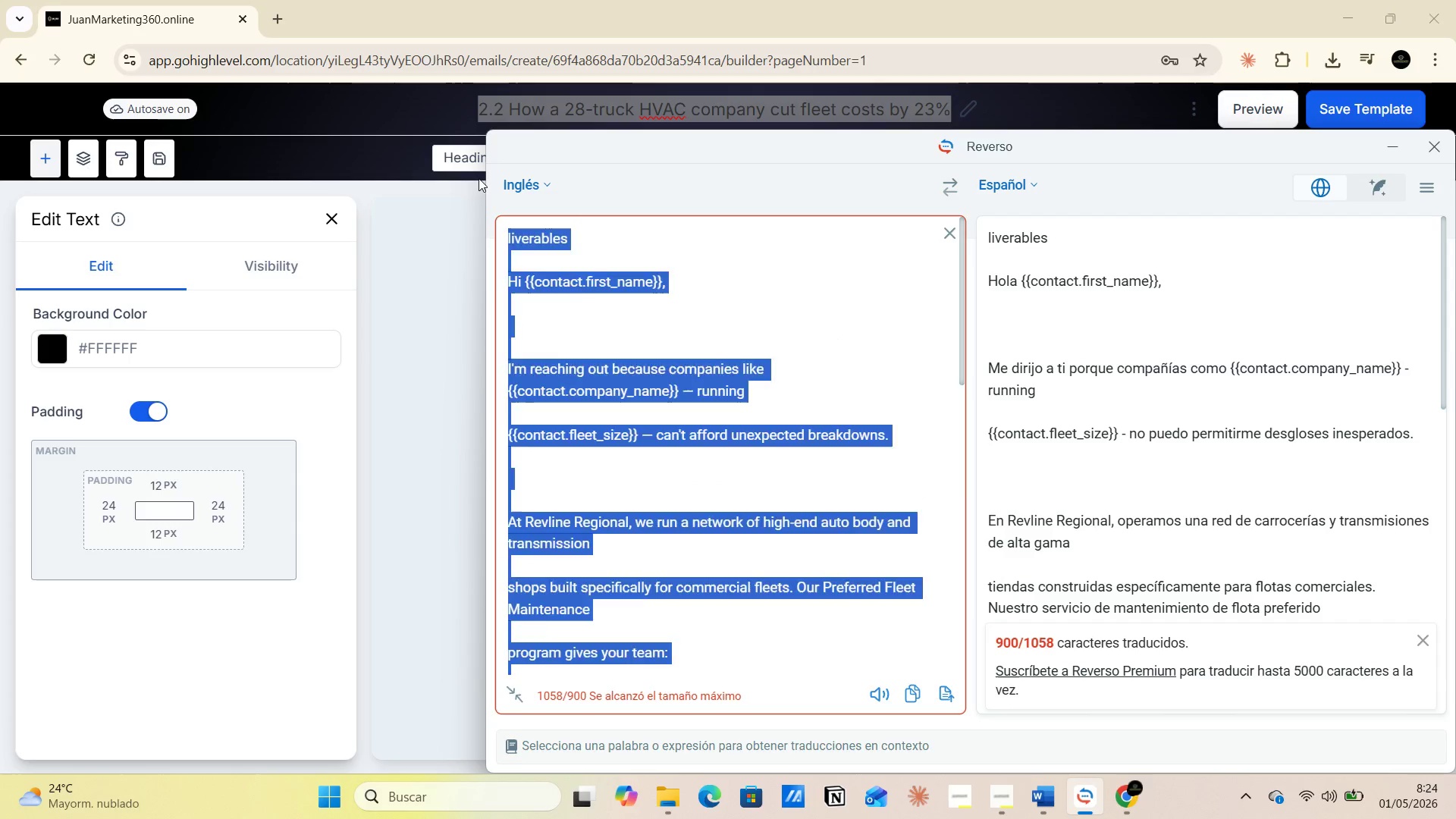 
key(Backspace)
 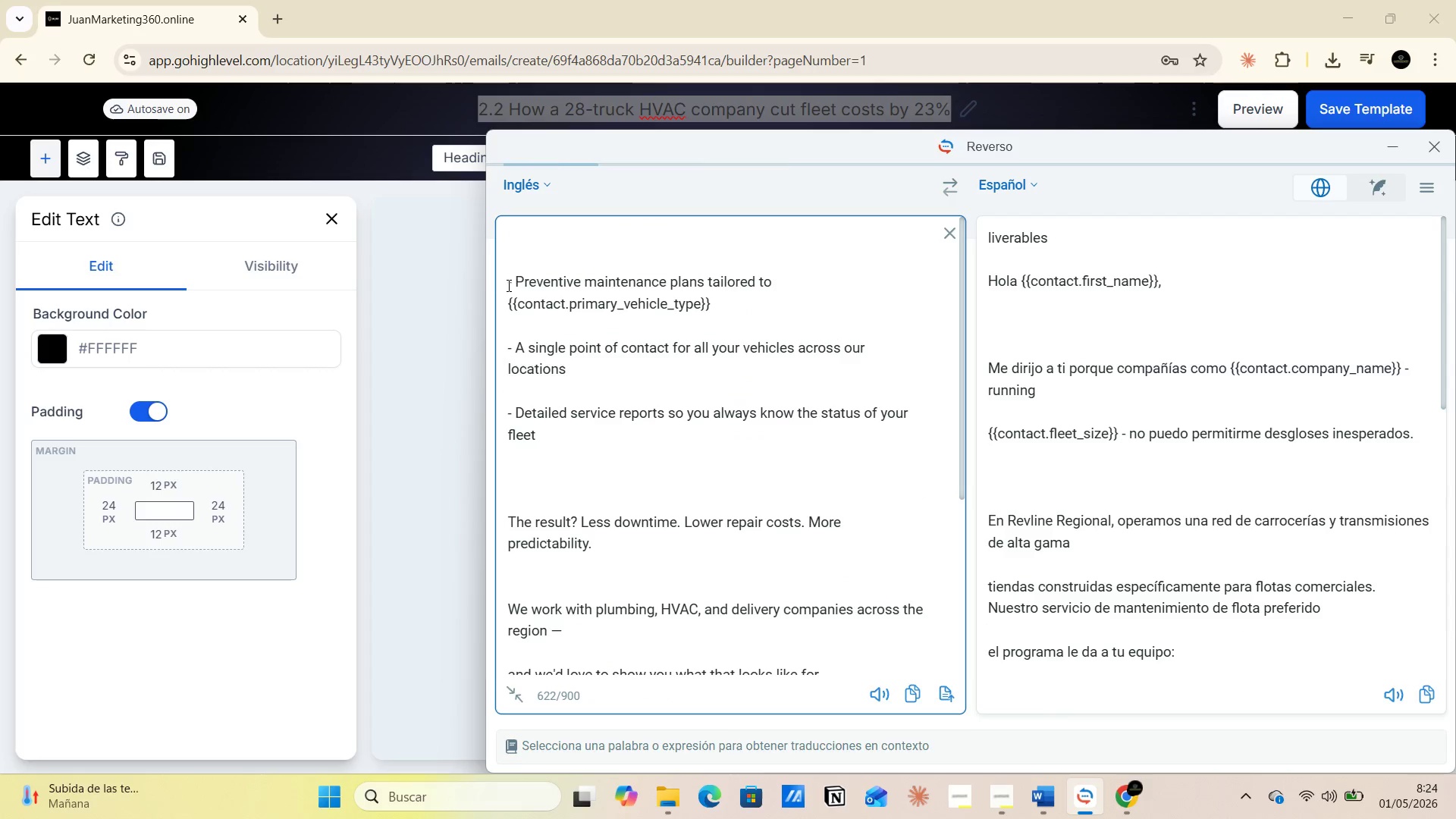 
left_click_drag(start_coordinate=[506, 284], to_coordinate=[871, 690])
 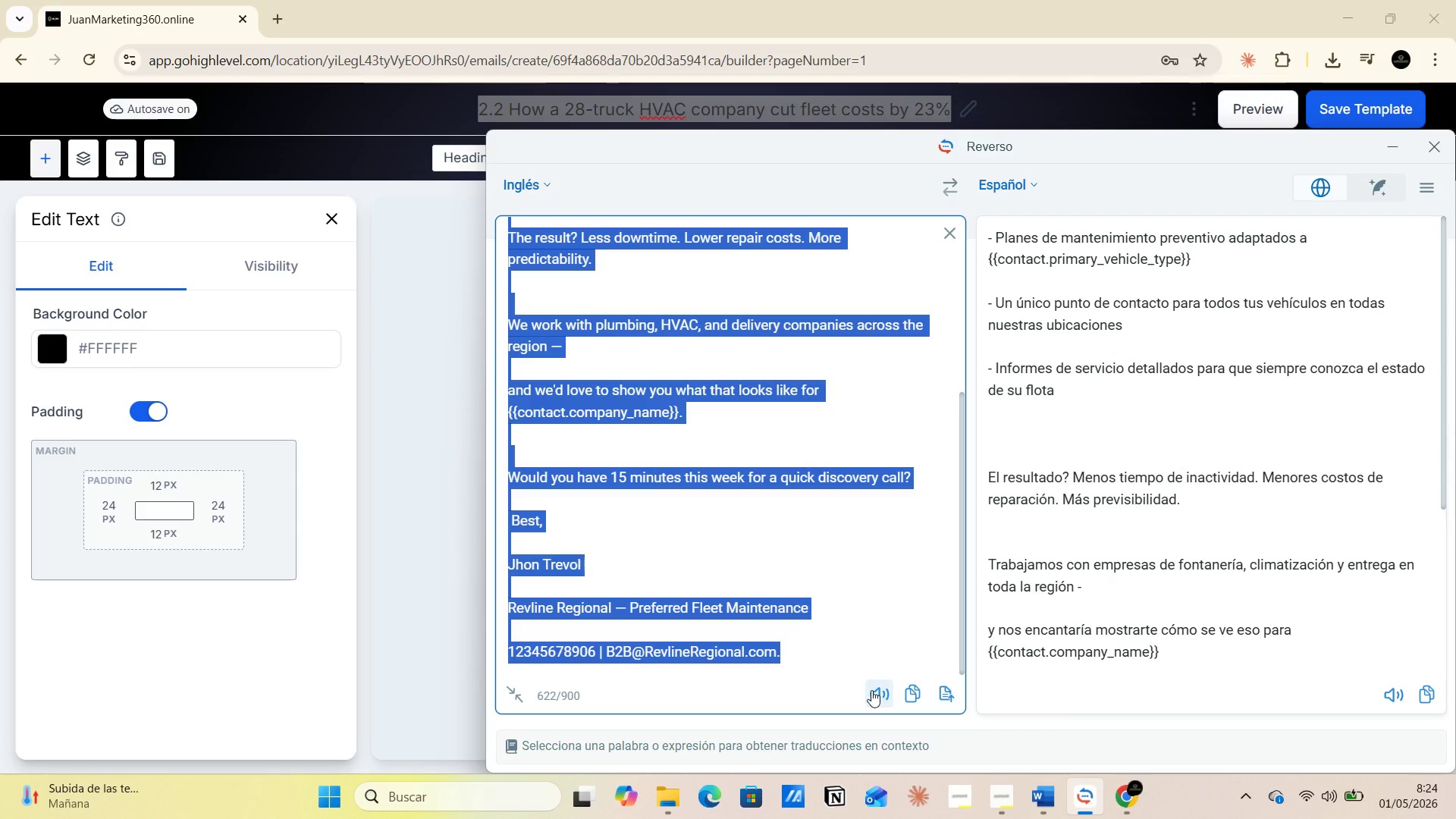 
key(Backspace)
 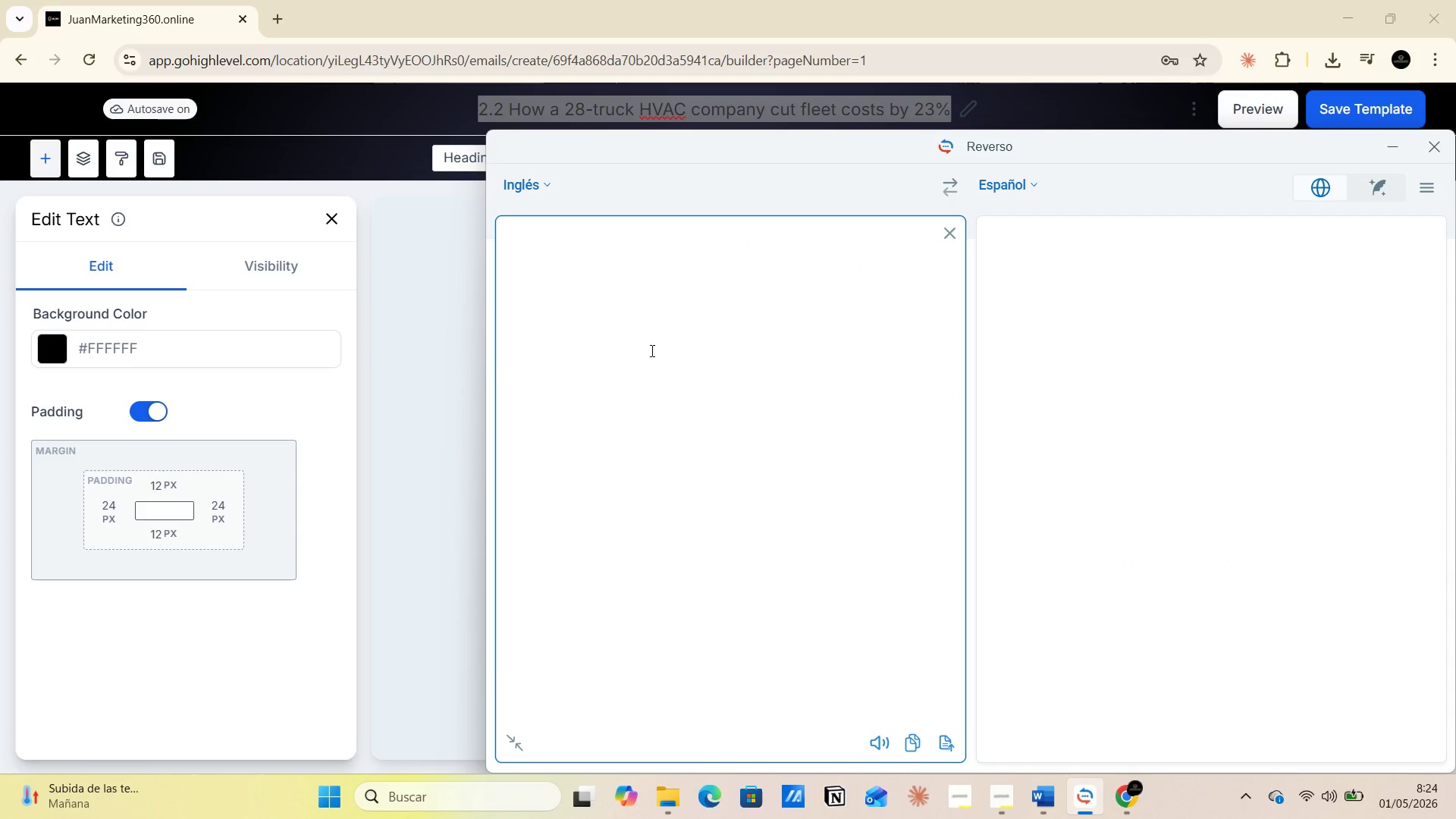 
left_click([634, 311])
 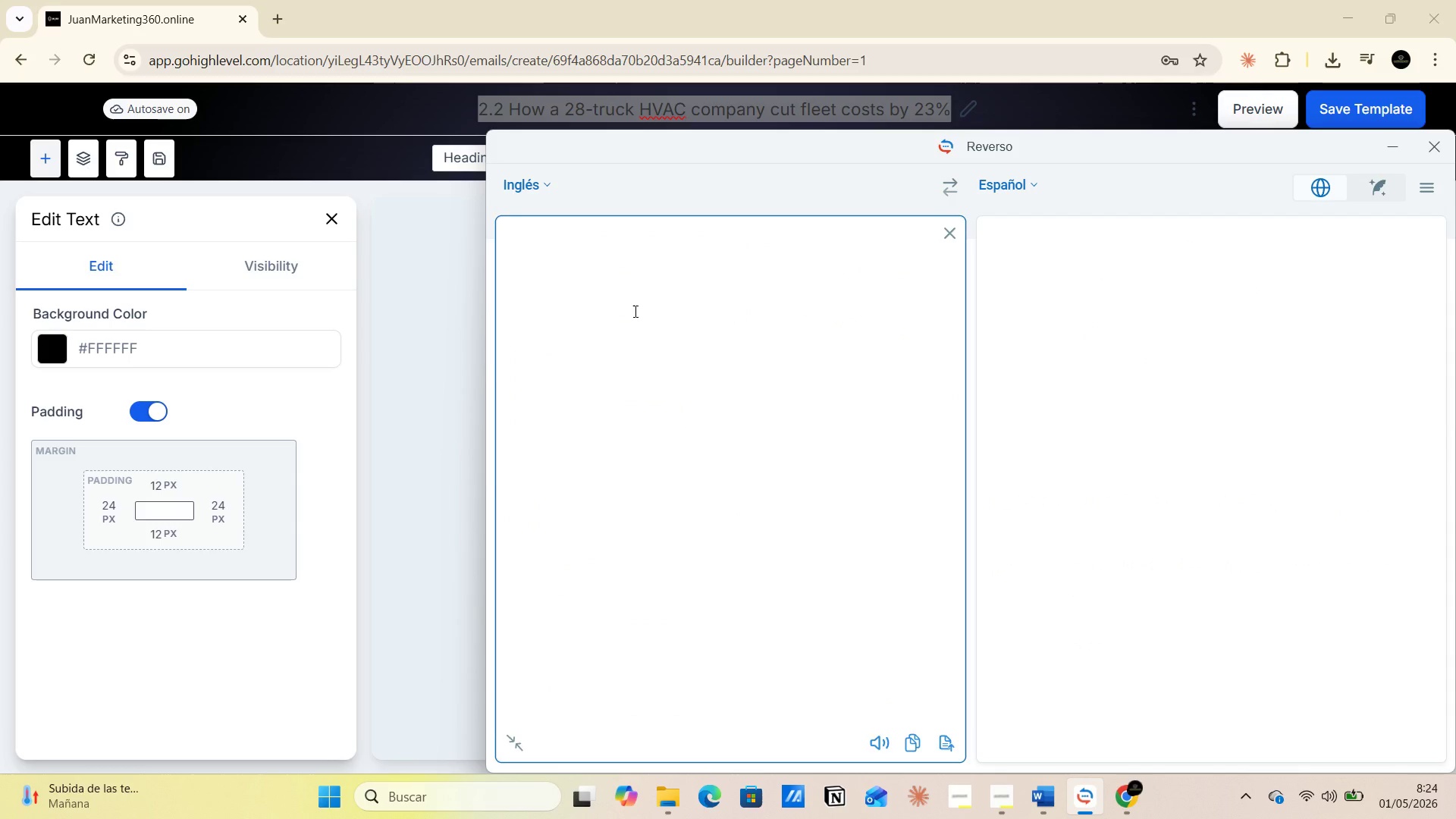 
key(Control+V)
 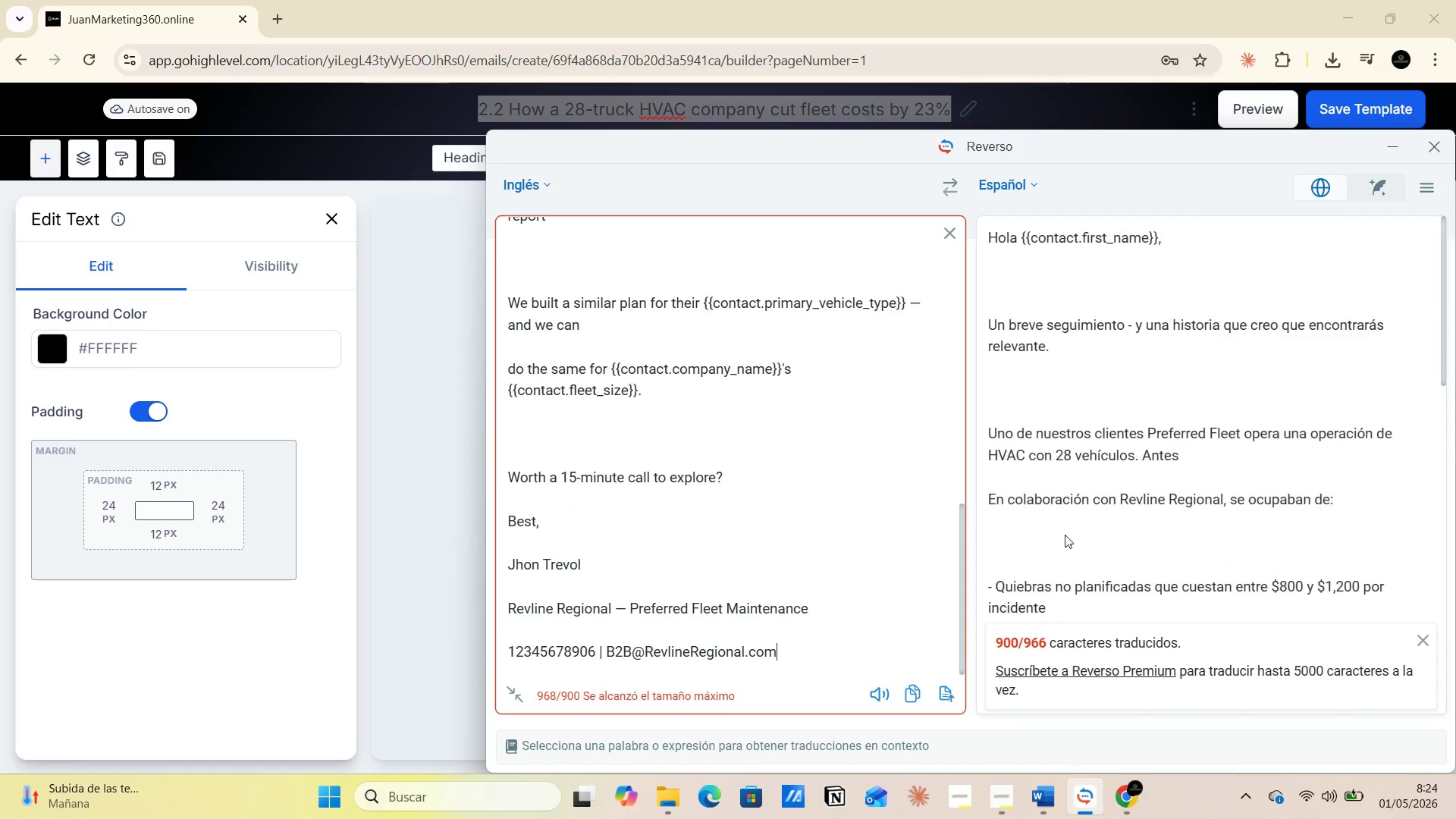 
scroll: coordinate [1021, 367], scroll_direction: up, amount: 11.0
 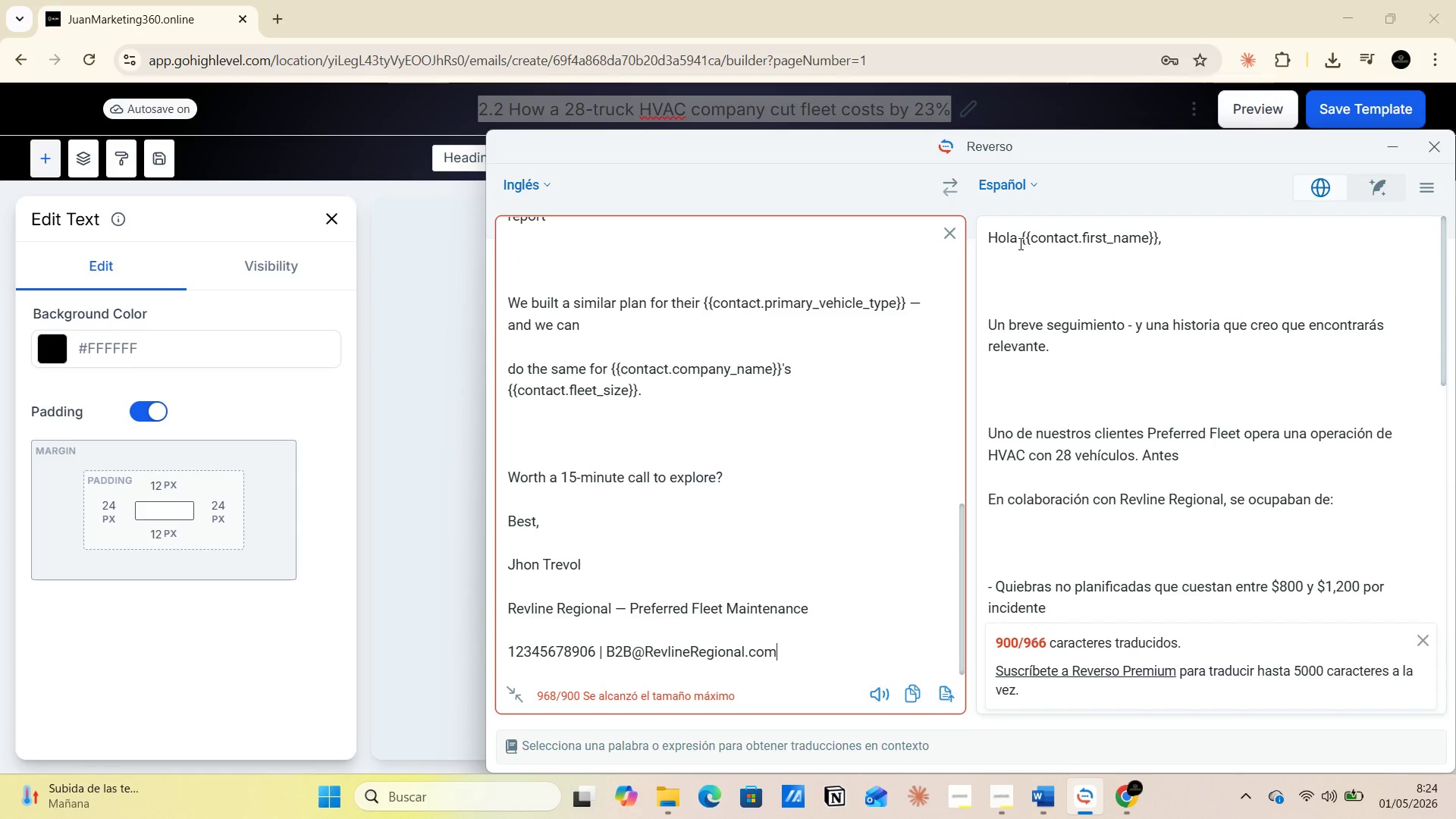 
left_click_drag(start_coordinate=[1019, 243], to_coordinate=[1177, 245])
 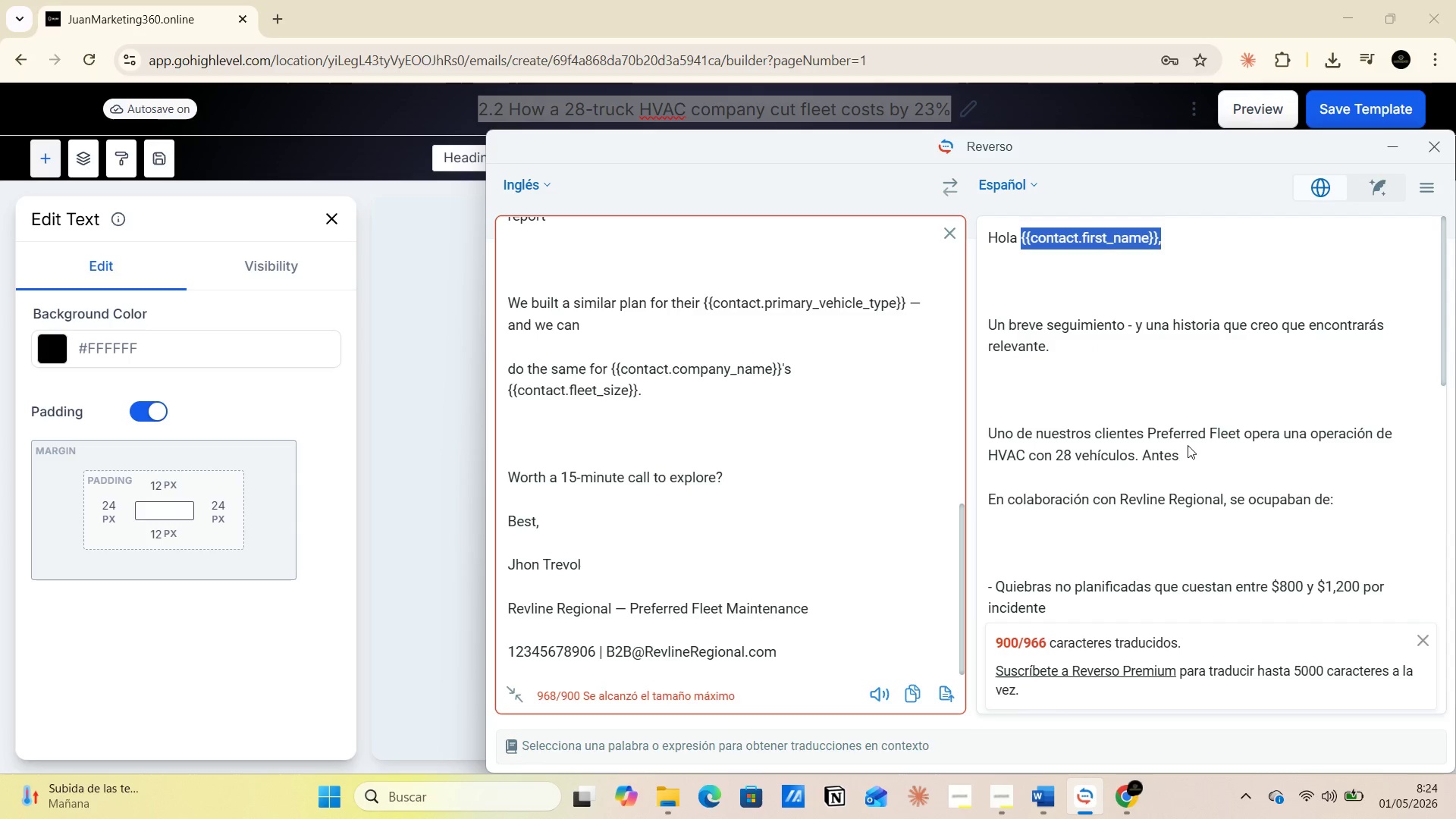 
wait(9.16)
 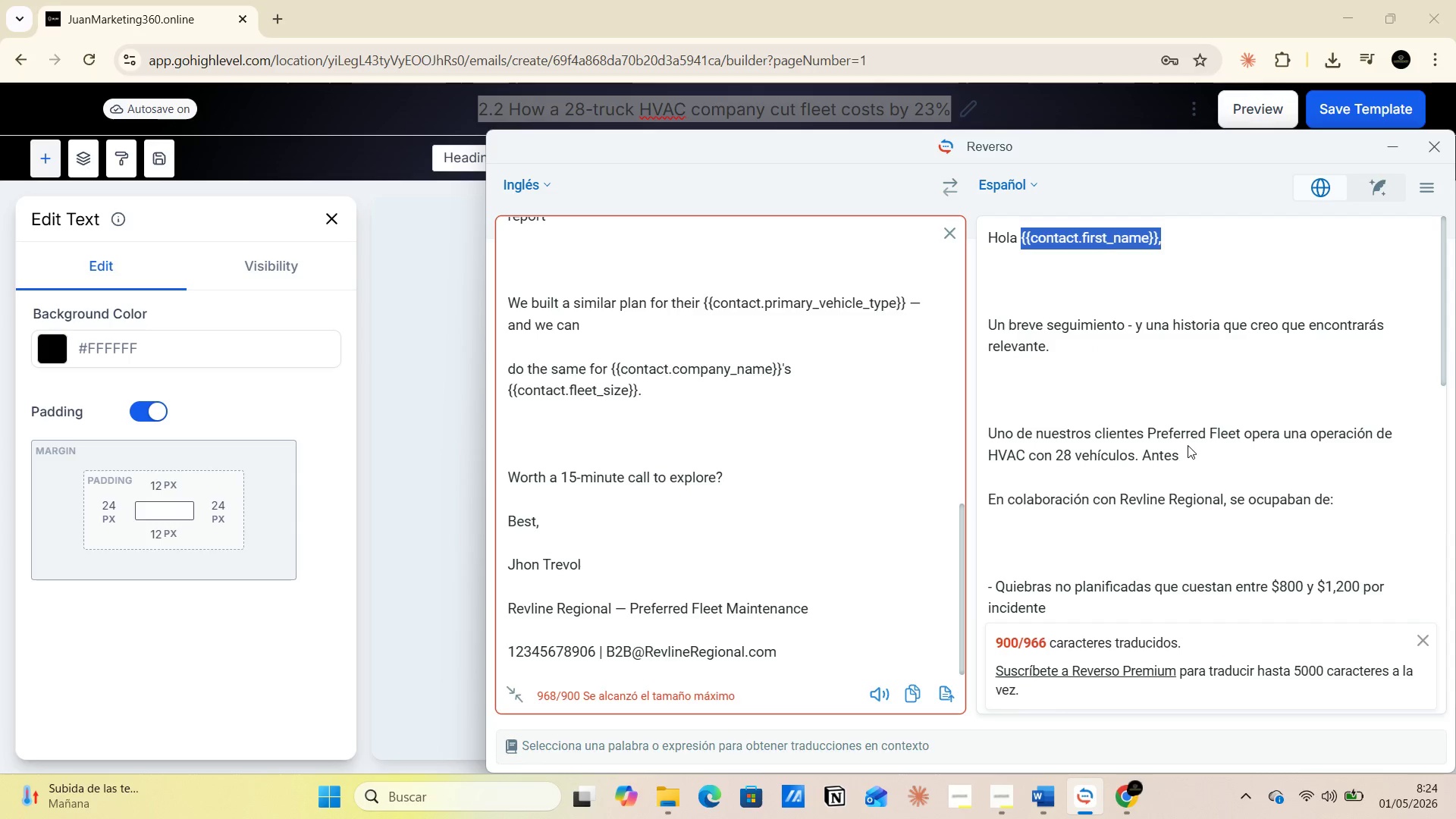 
left_click_drag(start_coordinate=[988, 493], to_coordinate=[1329, 498])
 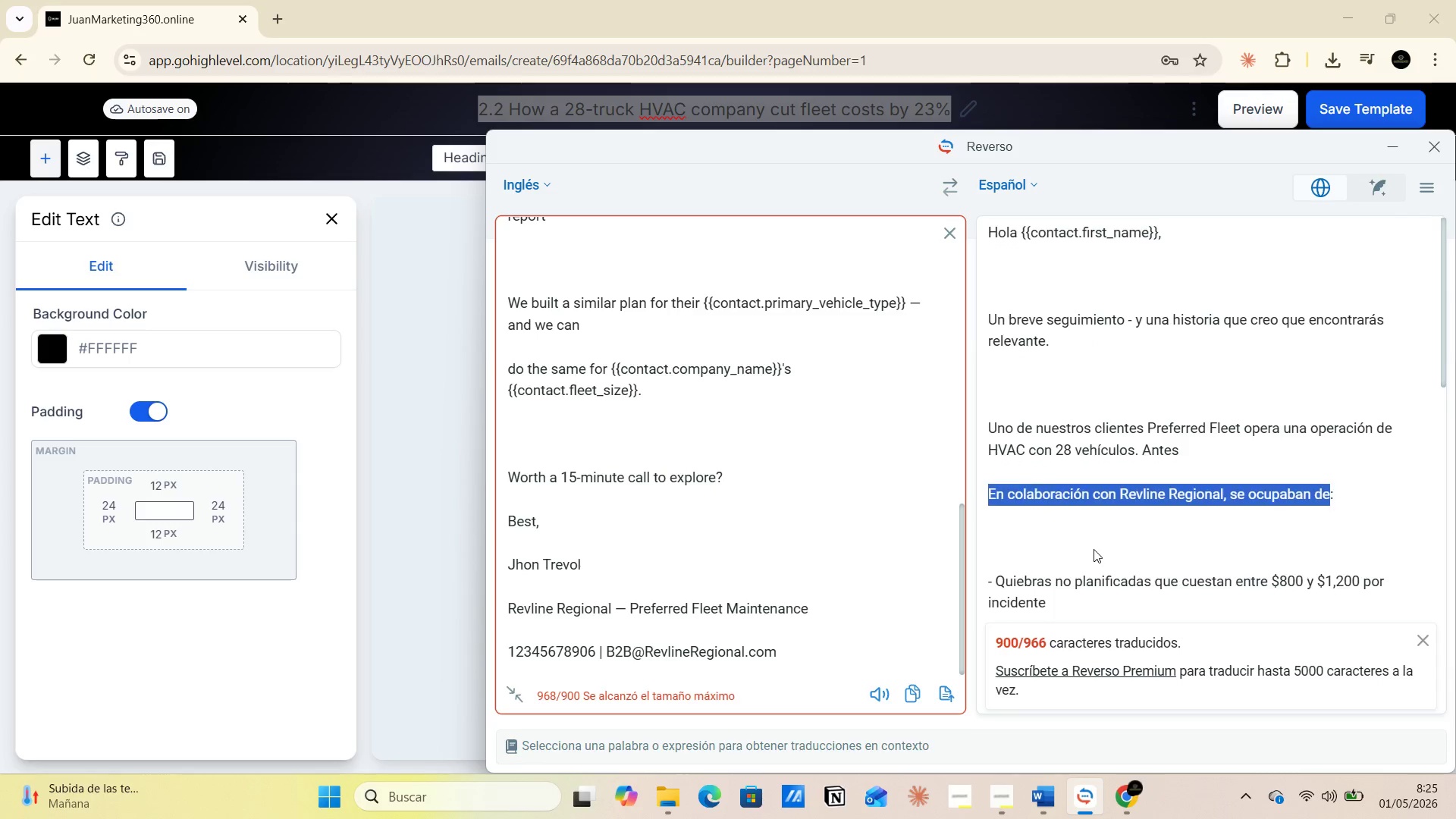 
scroll: coordinate [1195, 441], scroll_direction: down, amount: 5.0
 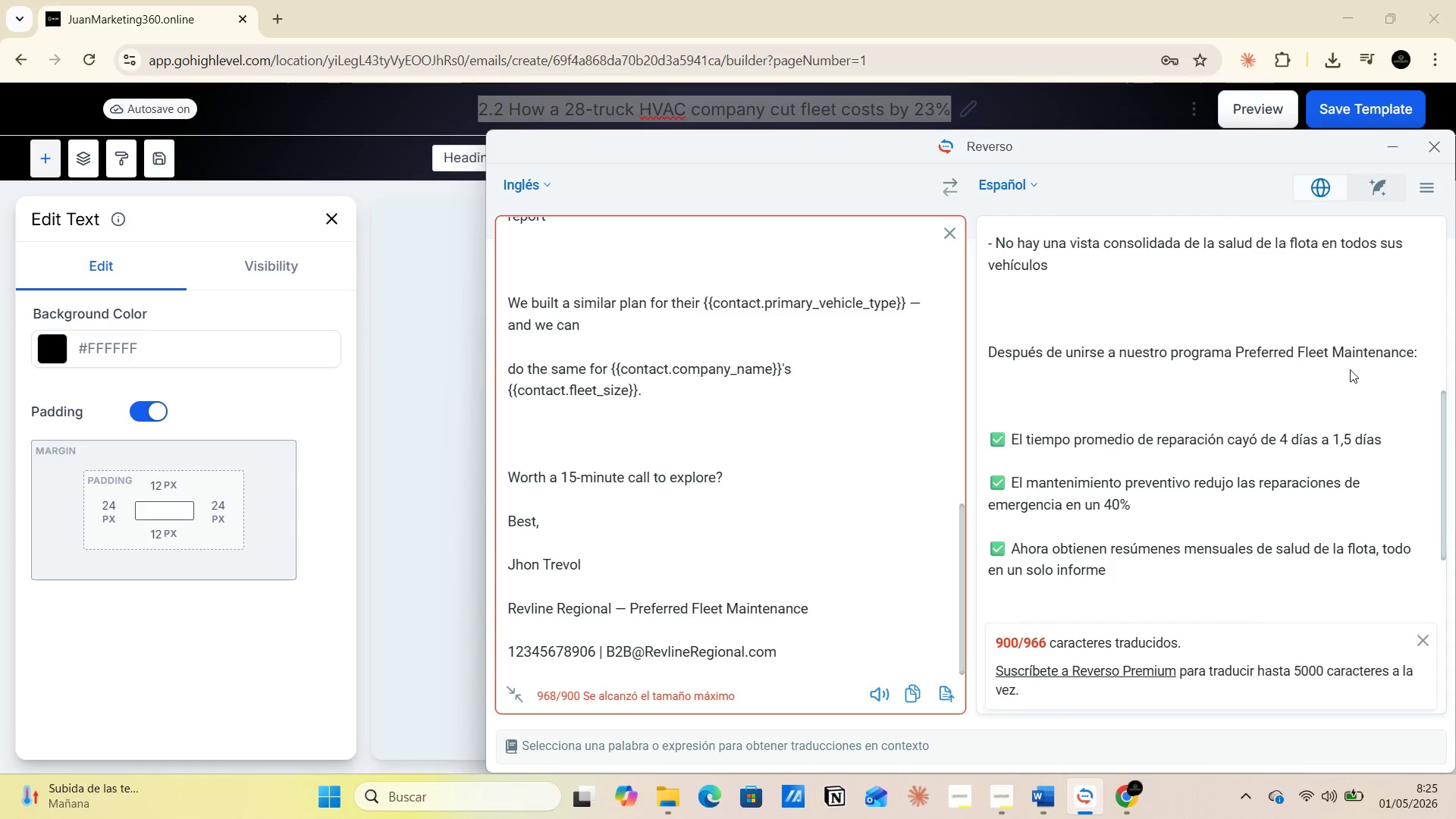 
left_click_drag(start_coordinate=[1239, 351], to_coordinate=[1426, 350])
 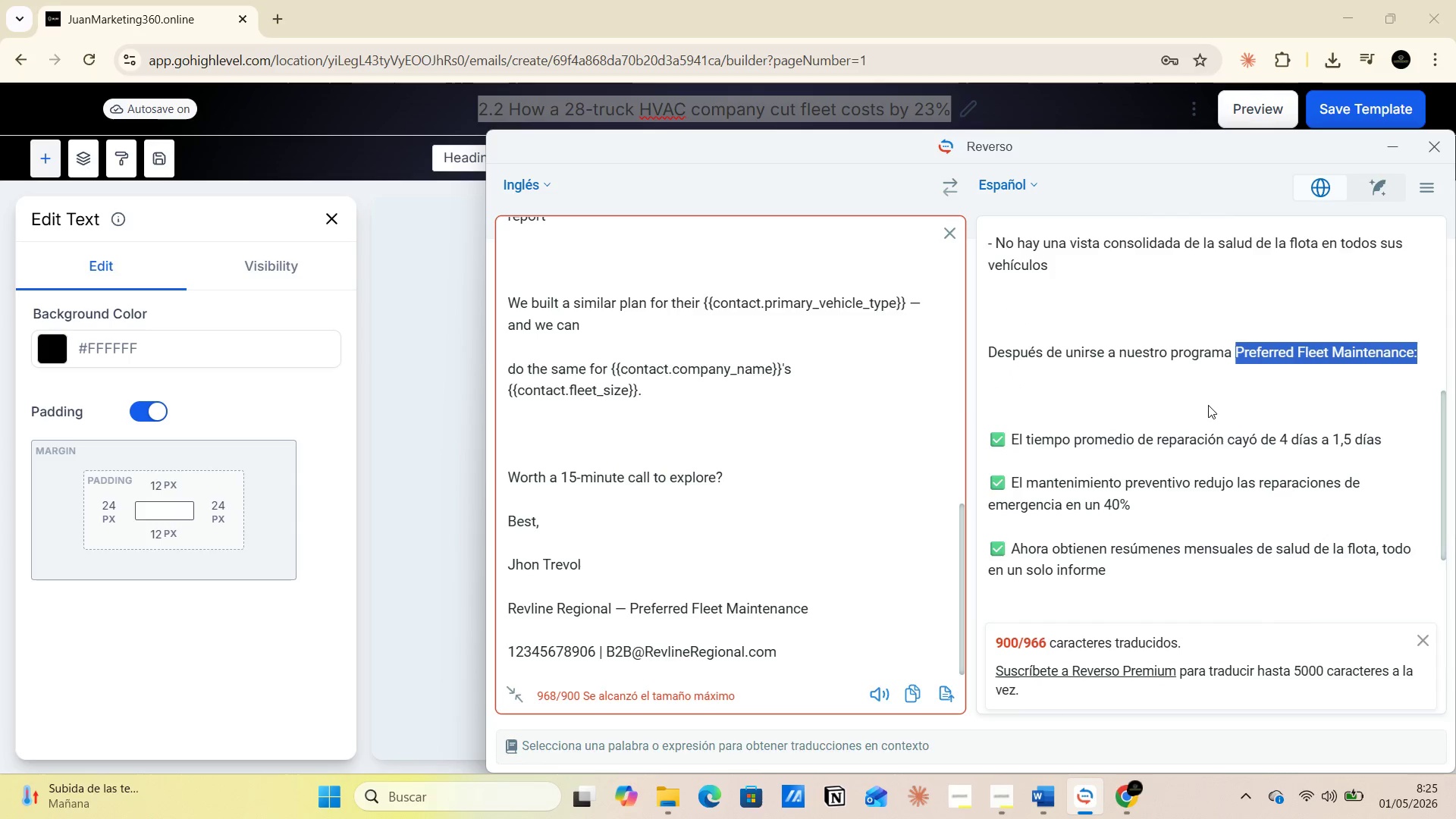 
scroll: coordinate [1208, 406], scroll_direction: down, amount: 2.0
 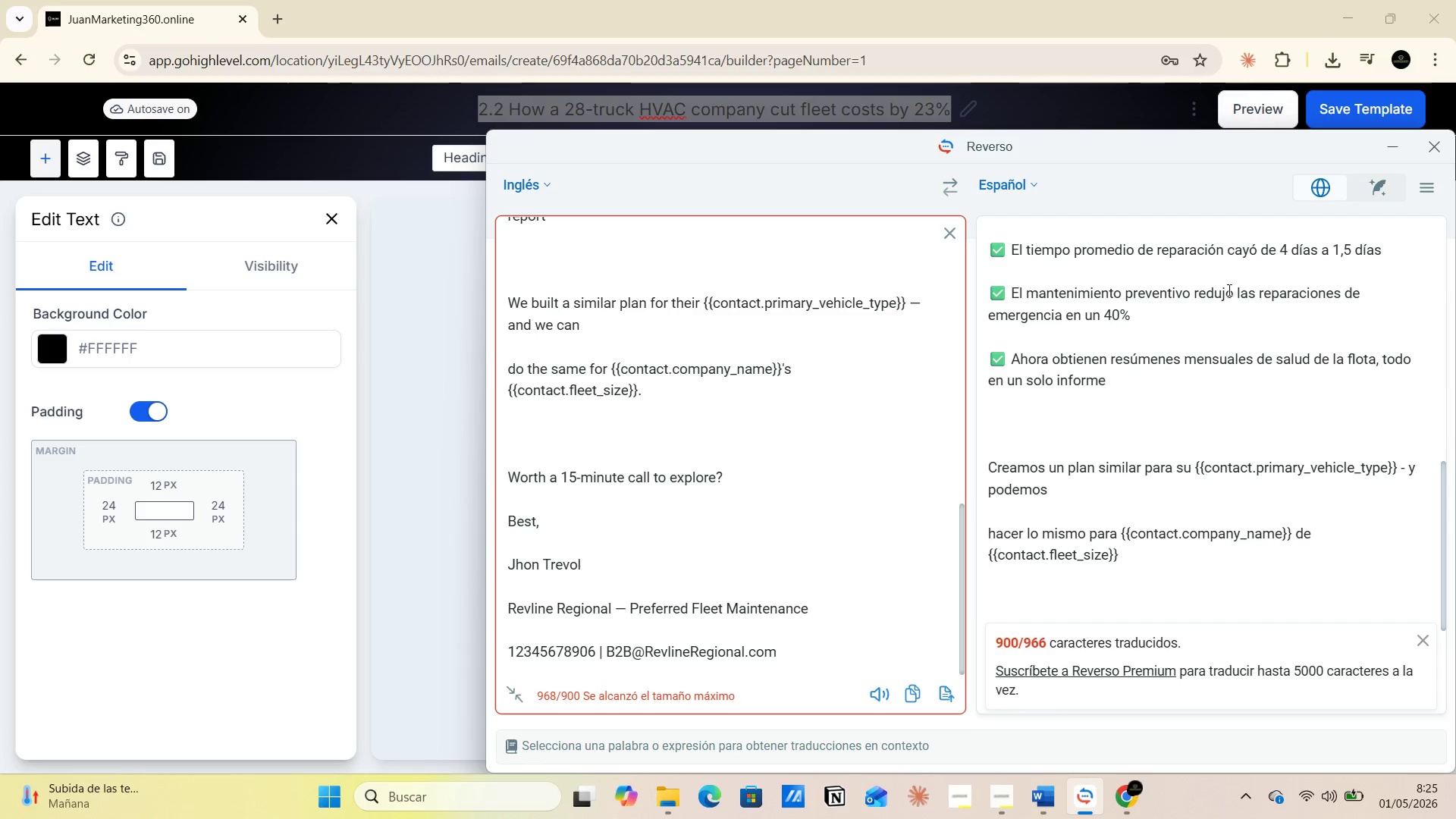 
left_click_drag(start_coordinate=[1006, 292], to_coordinate=[1188, 312])
 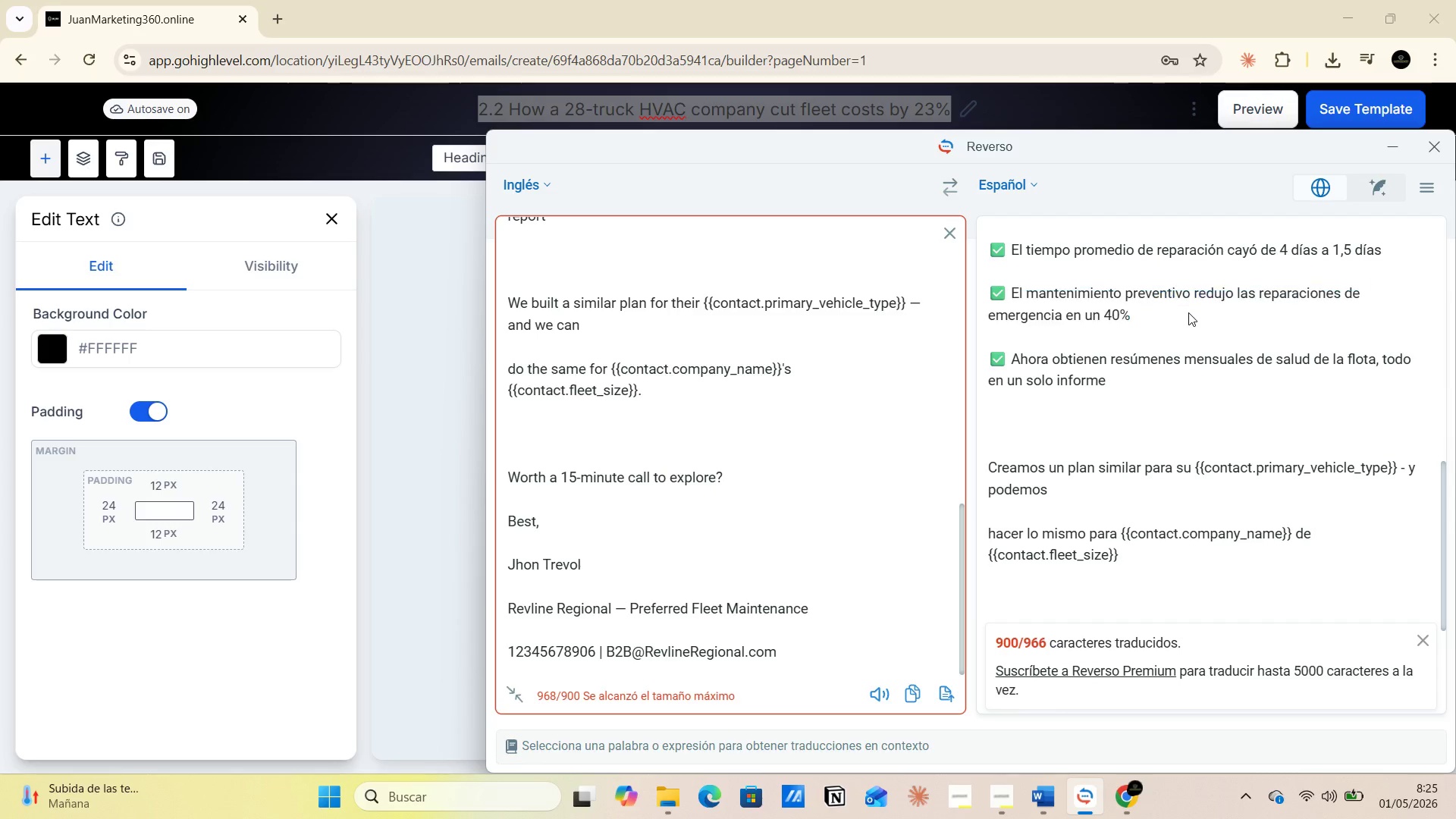 
left_click([1188, 312])
 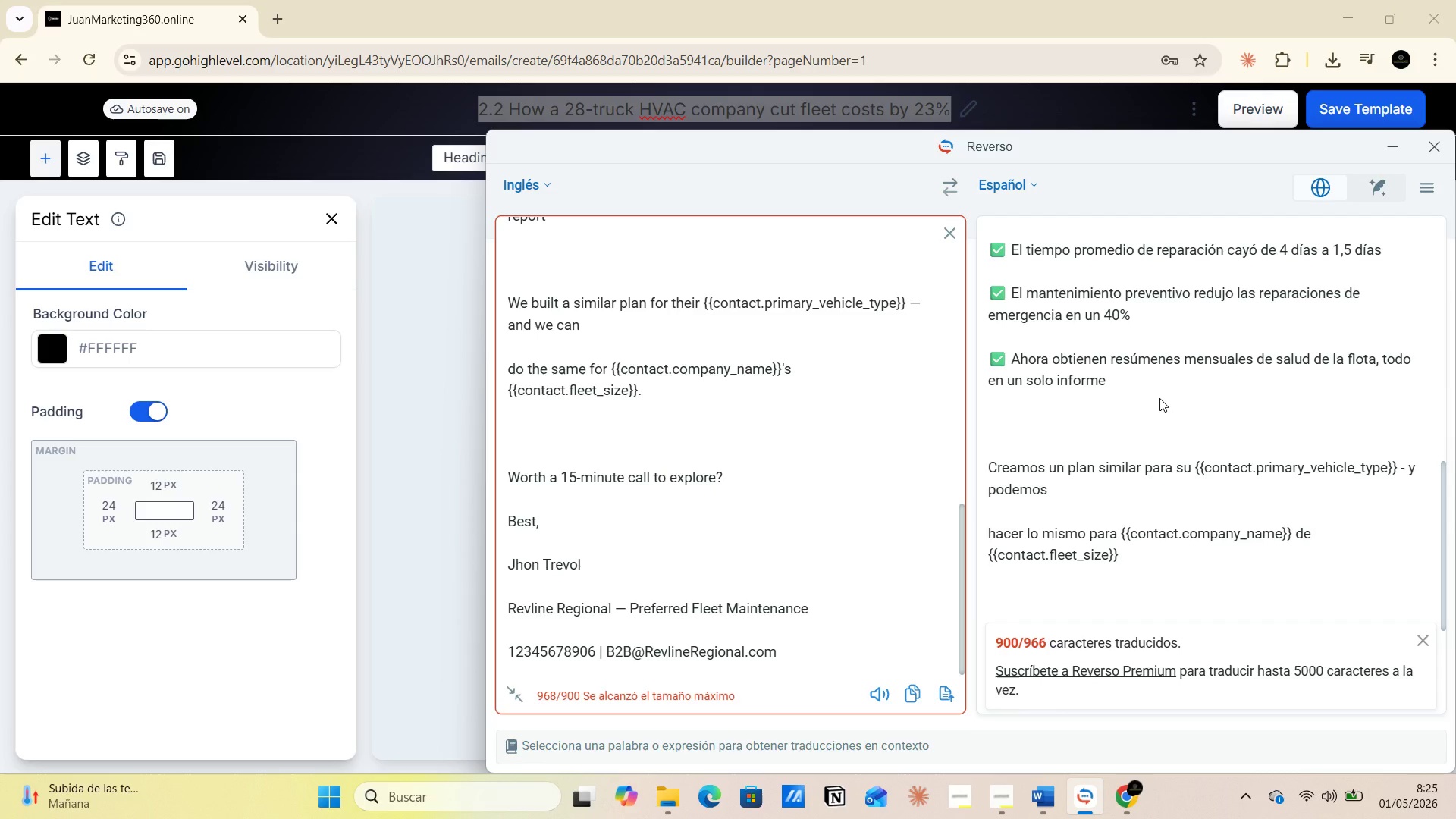 
scroll: coordinate [1159, 398], scroll_direction: down, amount: 2.0
 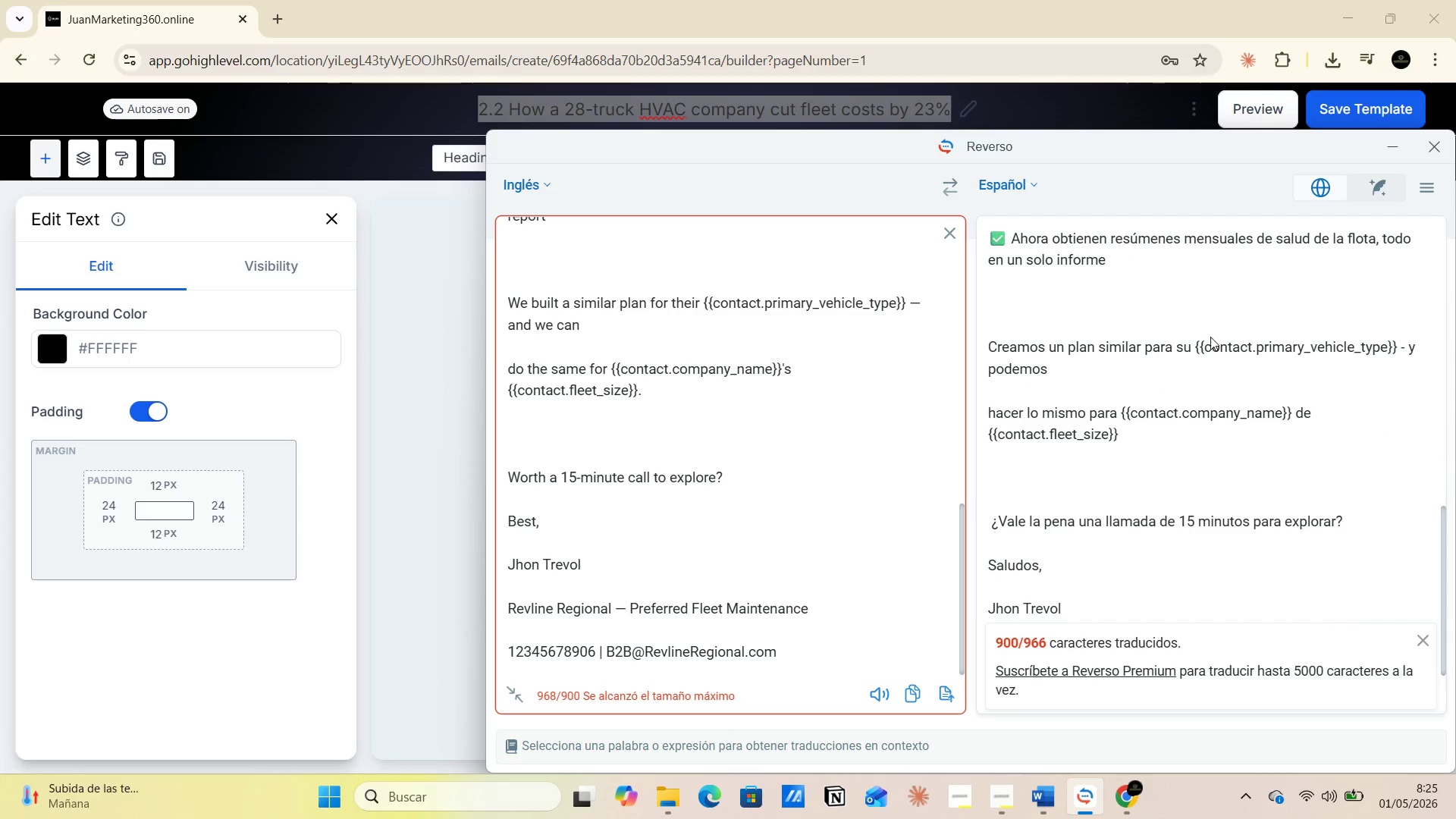 
left_click_drag(start_coordinate=[1194, 353], to_coordinate=[1401, 341])
 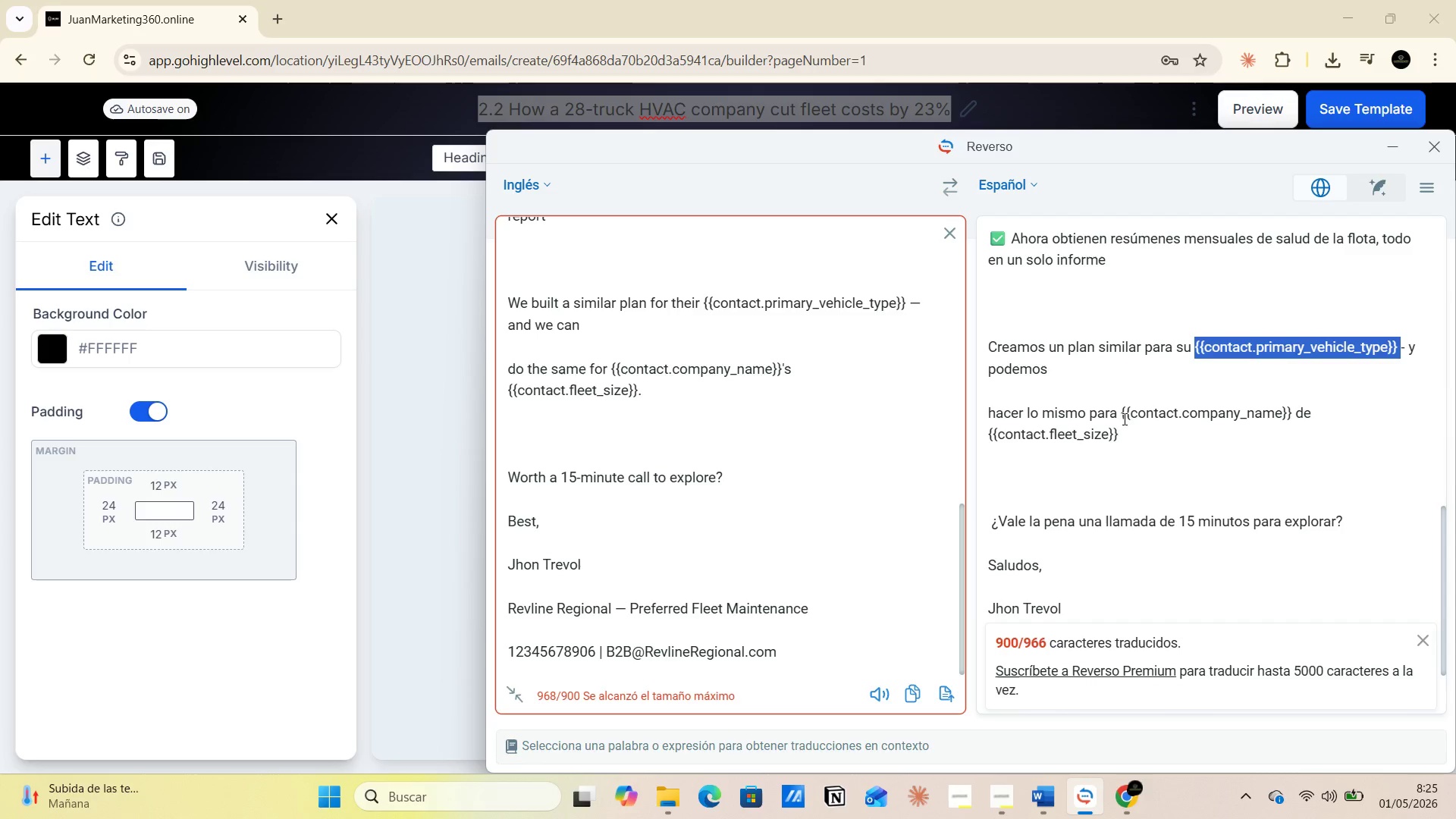 
left_click_drag(start_coordinate=[1123, 416], to_coordinate=[1299, 410])
 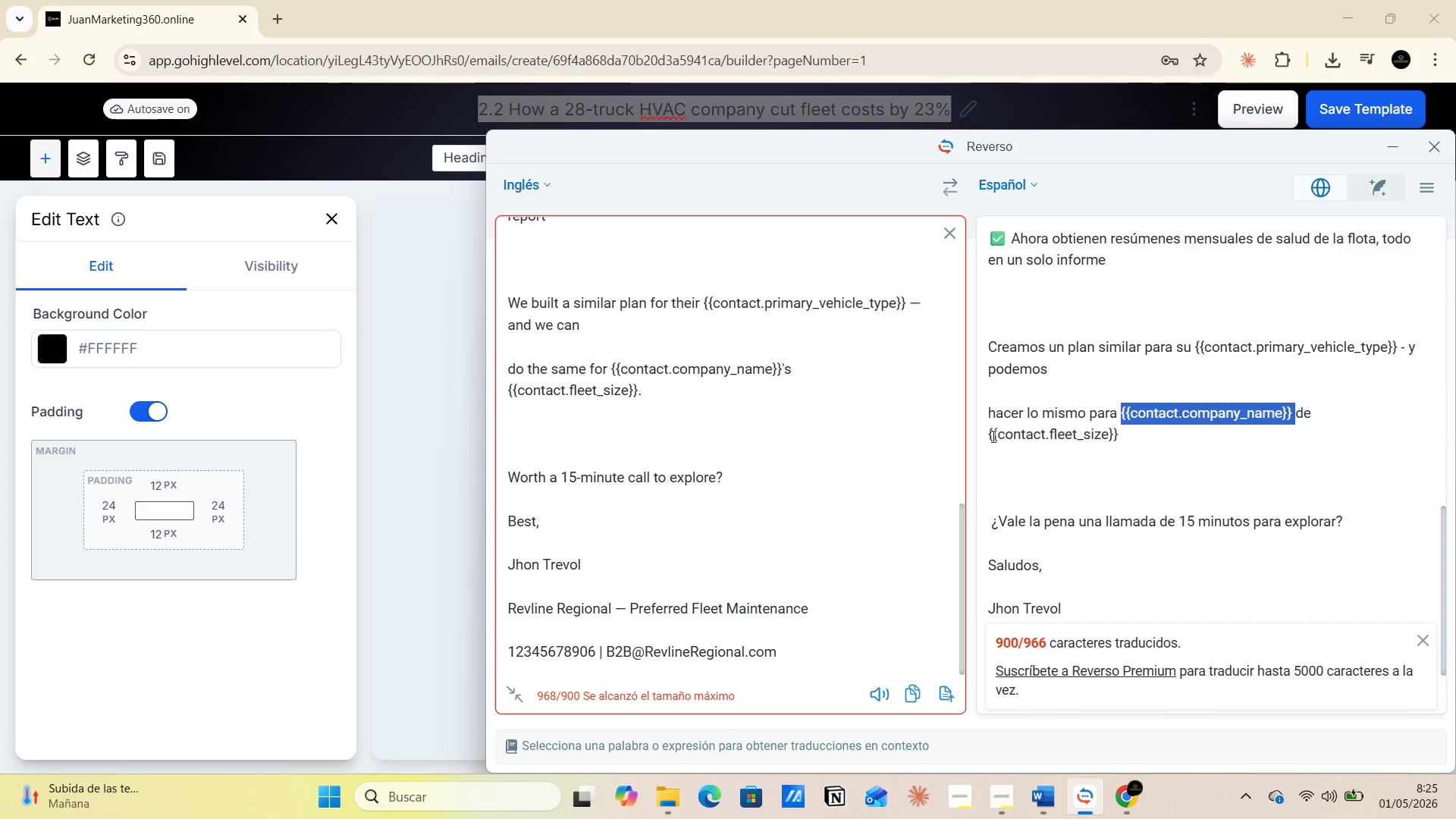 
left_click_drag(start_coordinate=[991, 435], to_coordinate=[1132, 432])
 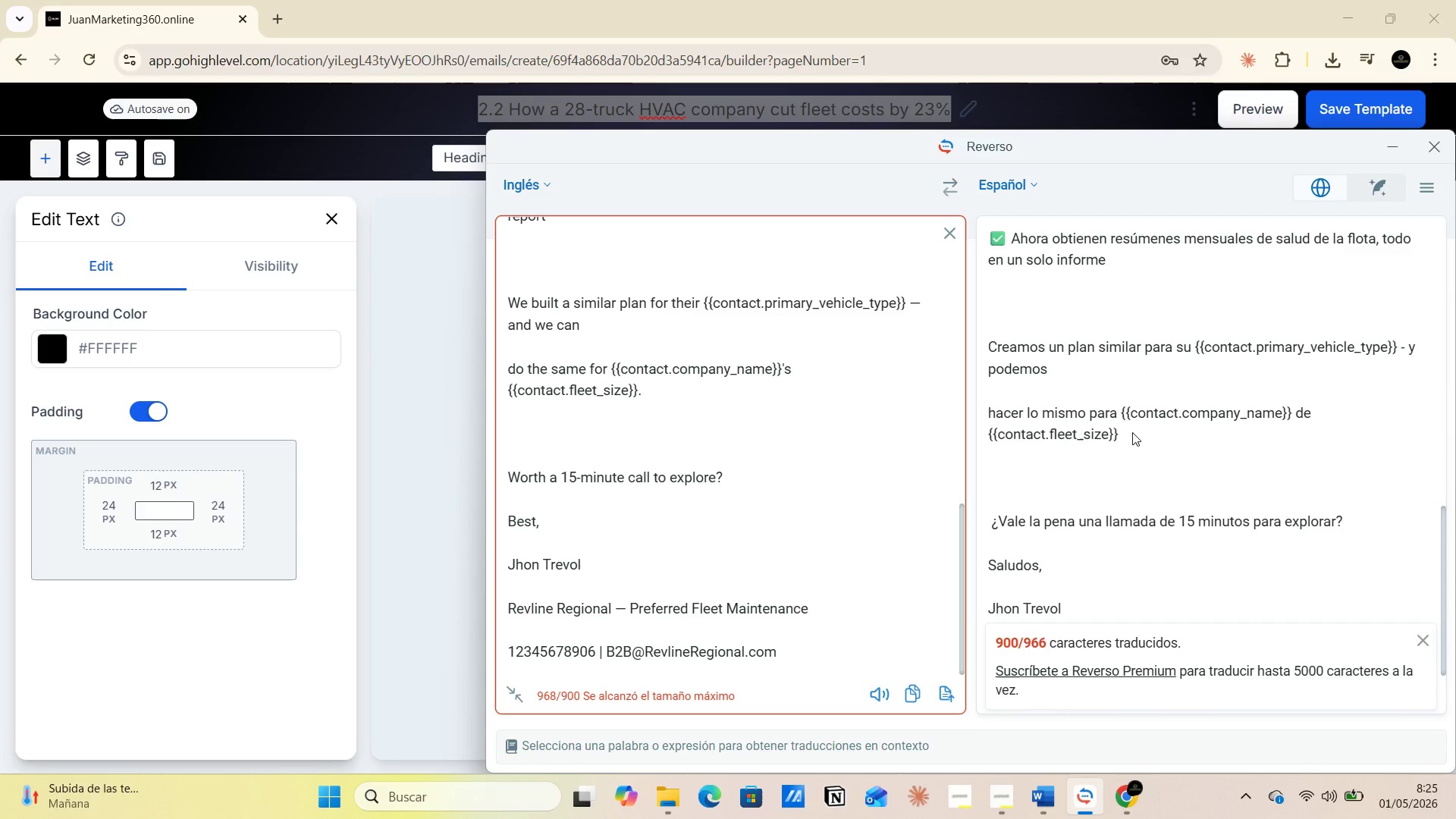 
left_click([1132, 432])
 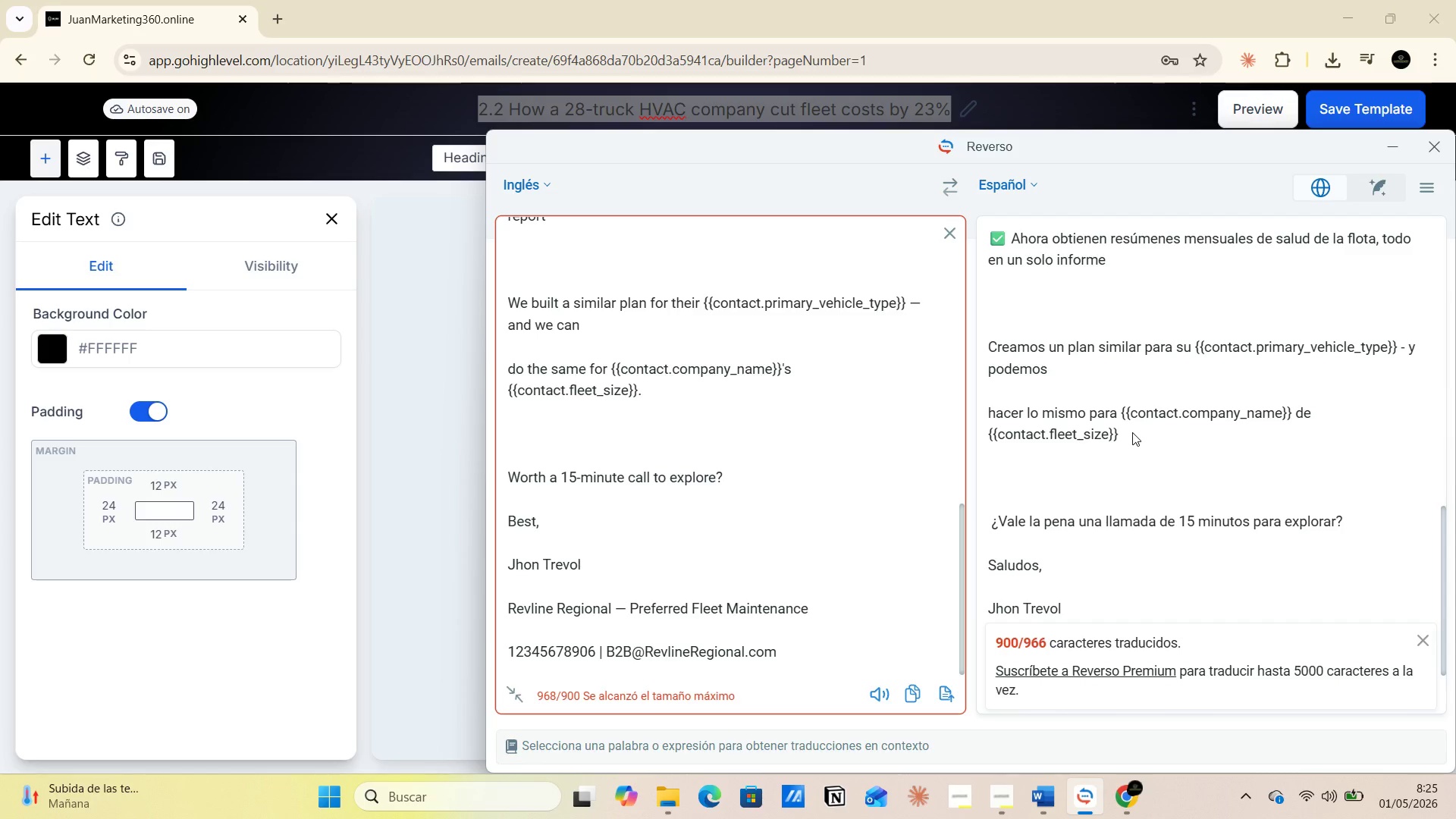 
scroll: coordinate [1157, 558], scroll_direction: down, amount: 3.0
 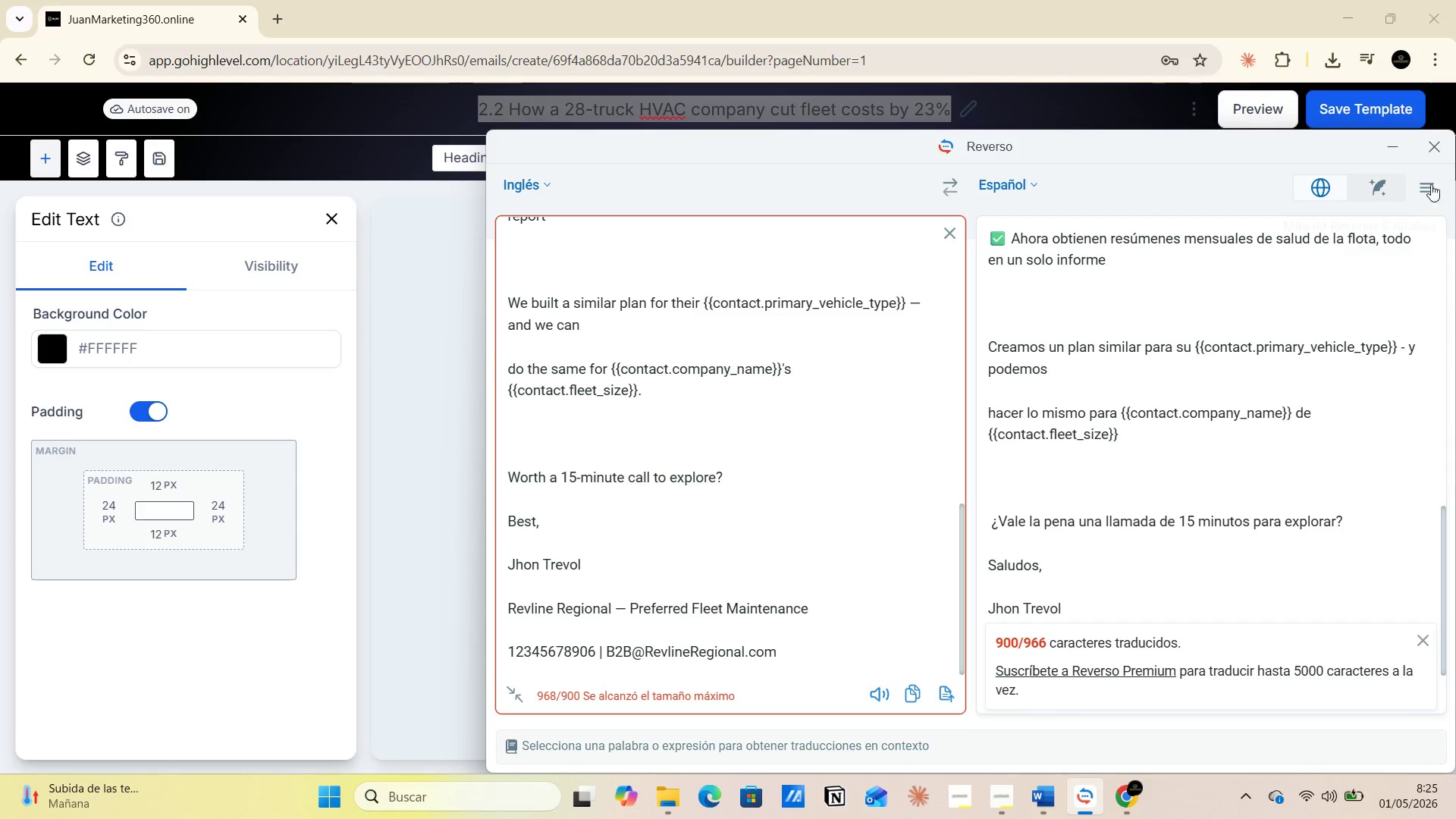 
left_click([1387, 158])
 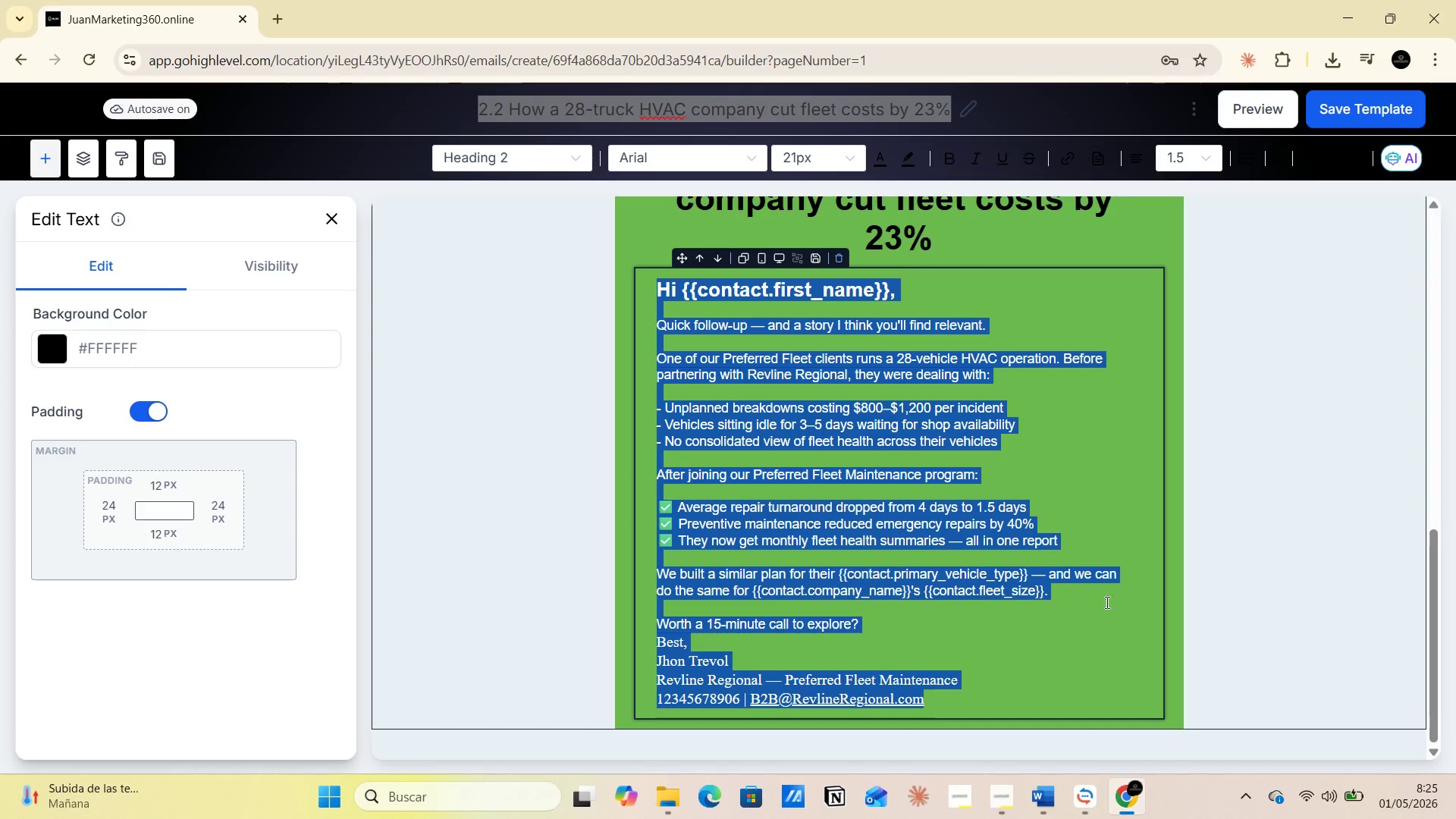 
left_click([1107, 522])
 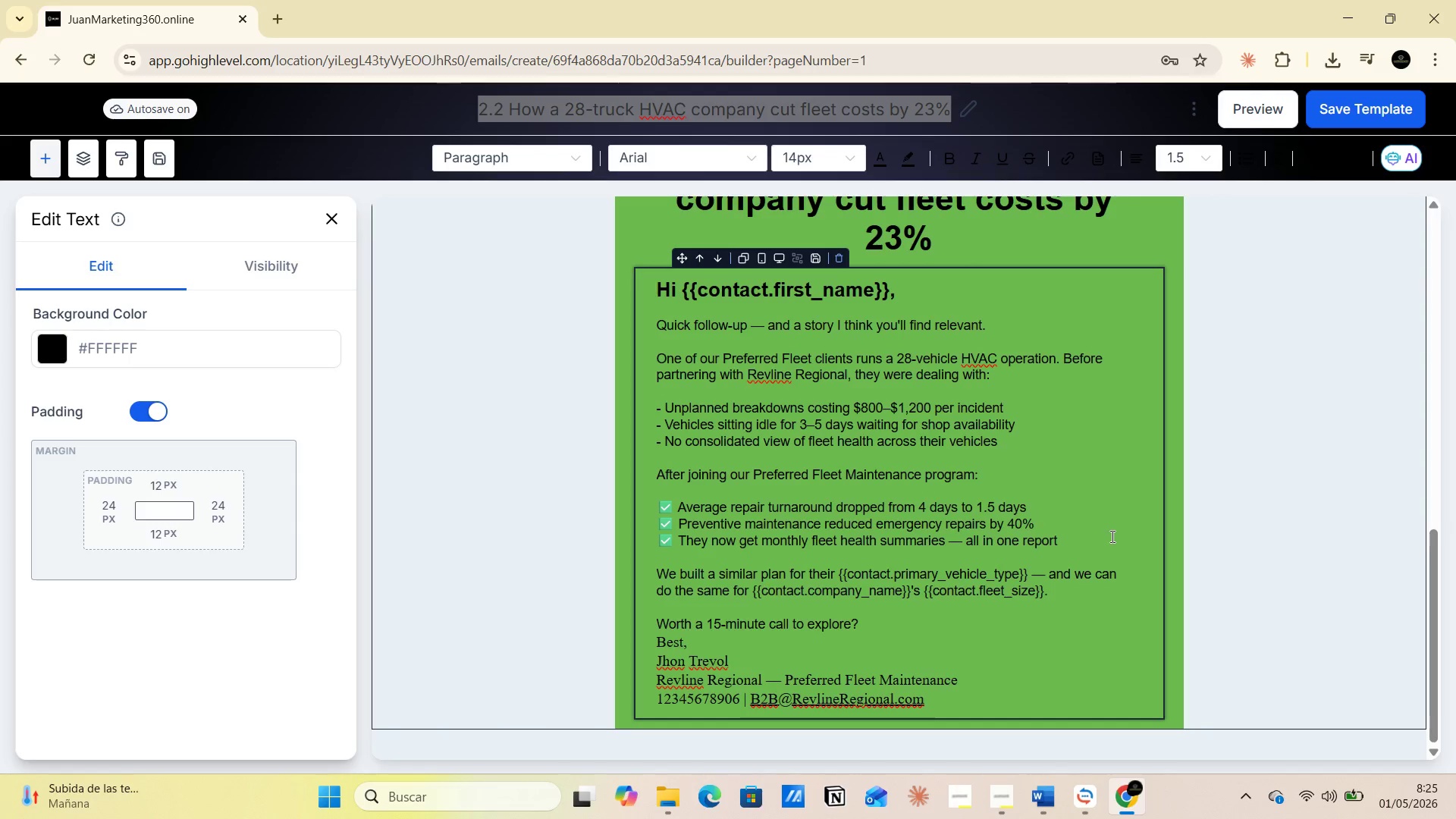 
scroll: coordinate [1114, 540], scroll_direction: up, amount: 8.0
 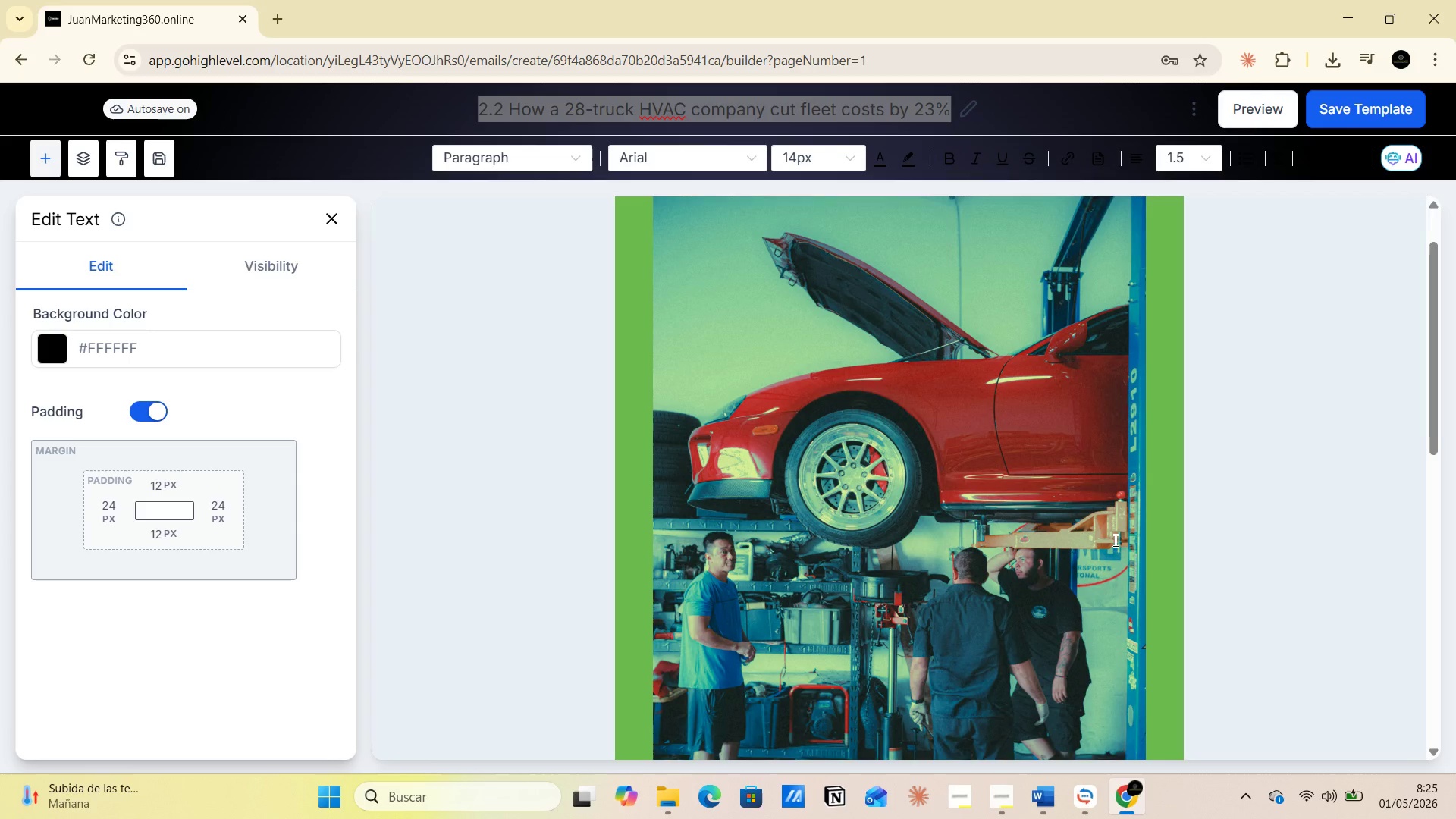 
scroll: coordinate [1114, 540], scroll_direction: down, amount: 1.0
 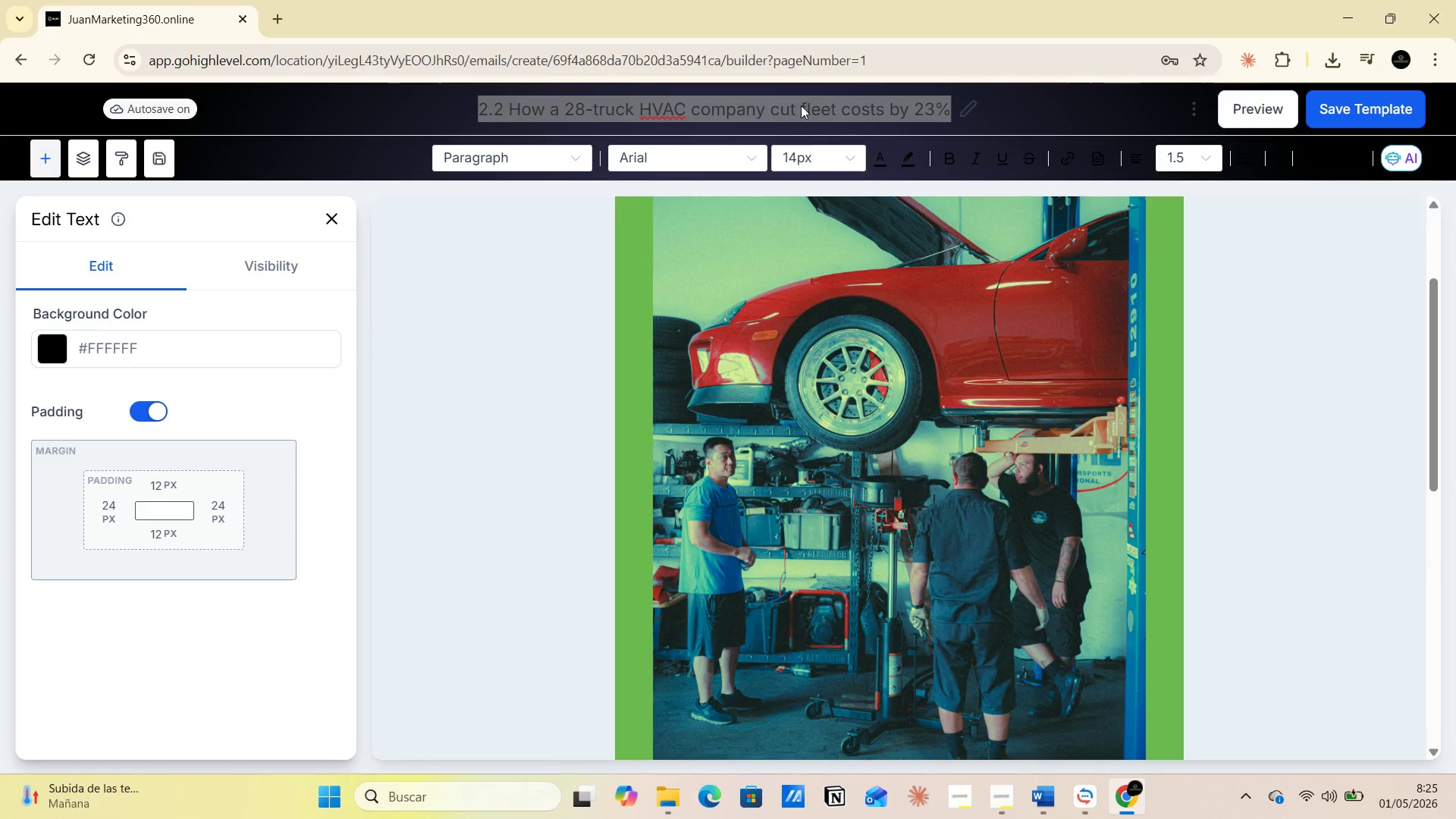 
left_click([798, 99])
 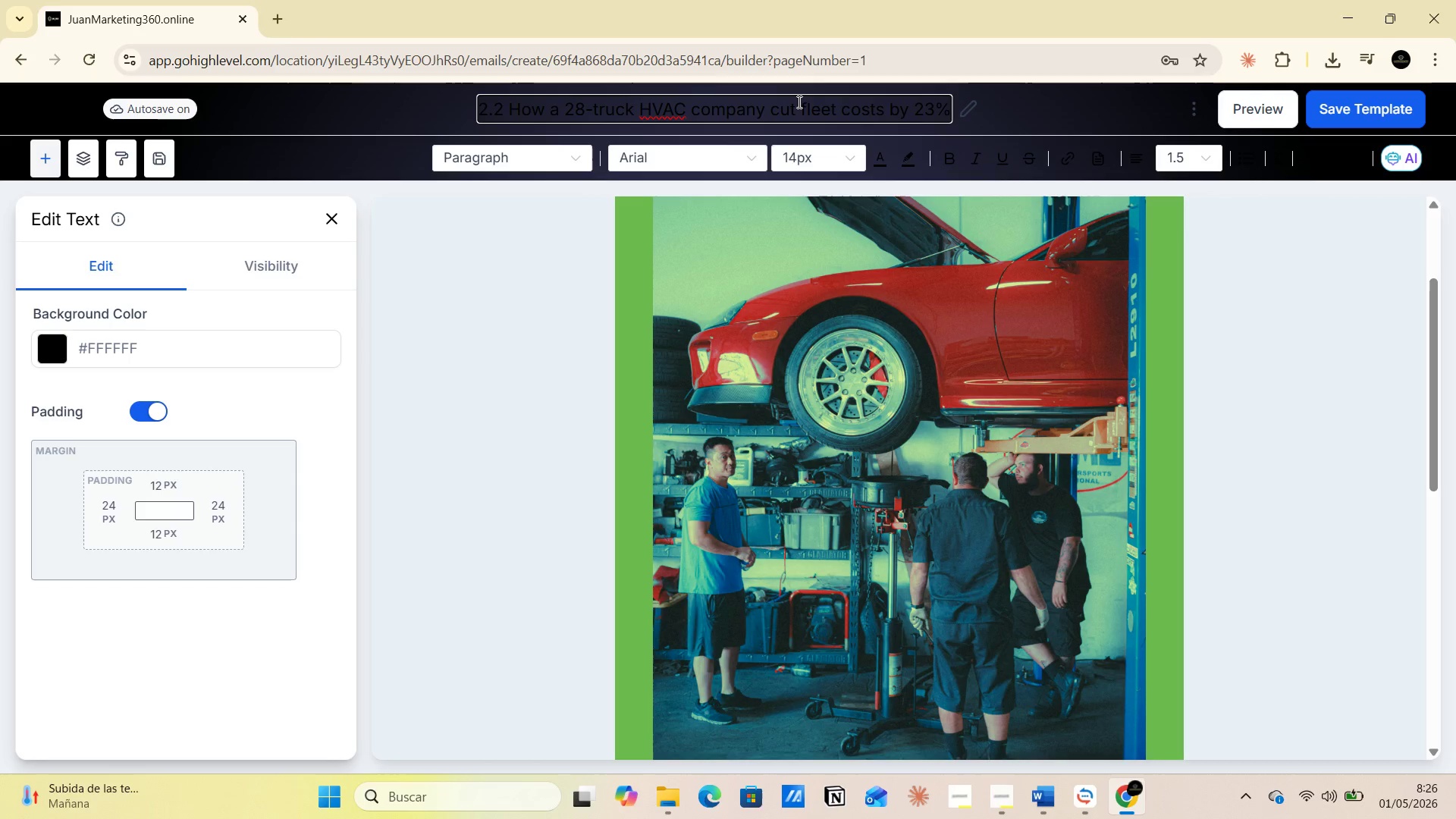 
double_click([798, 102])
 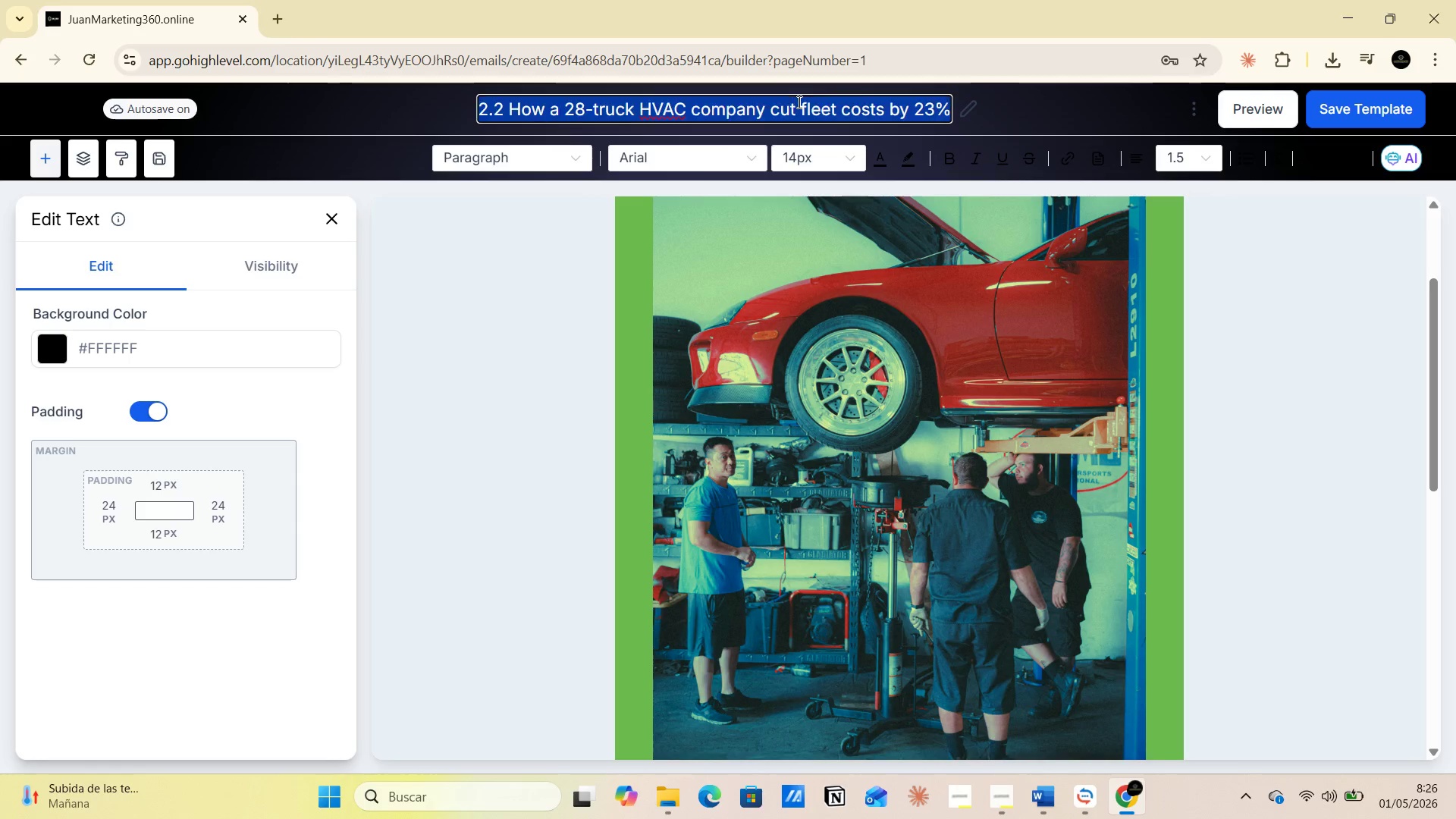 
triple_click([798, 102])
 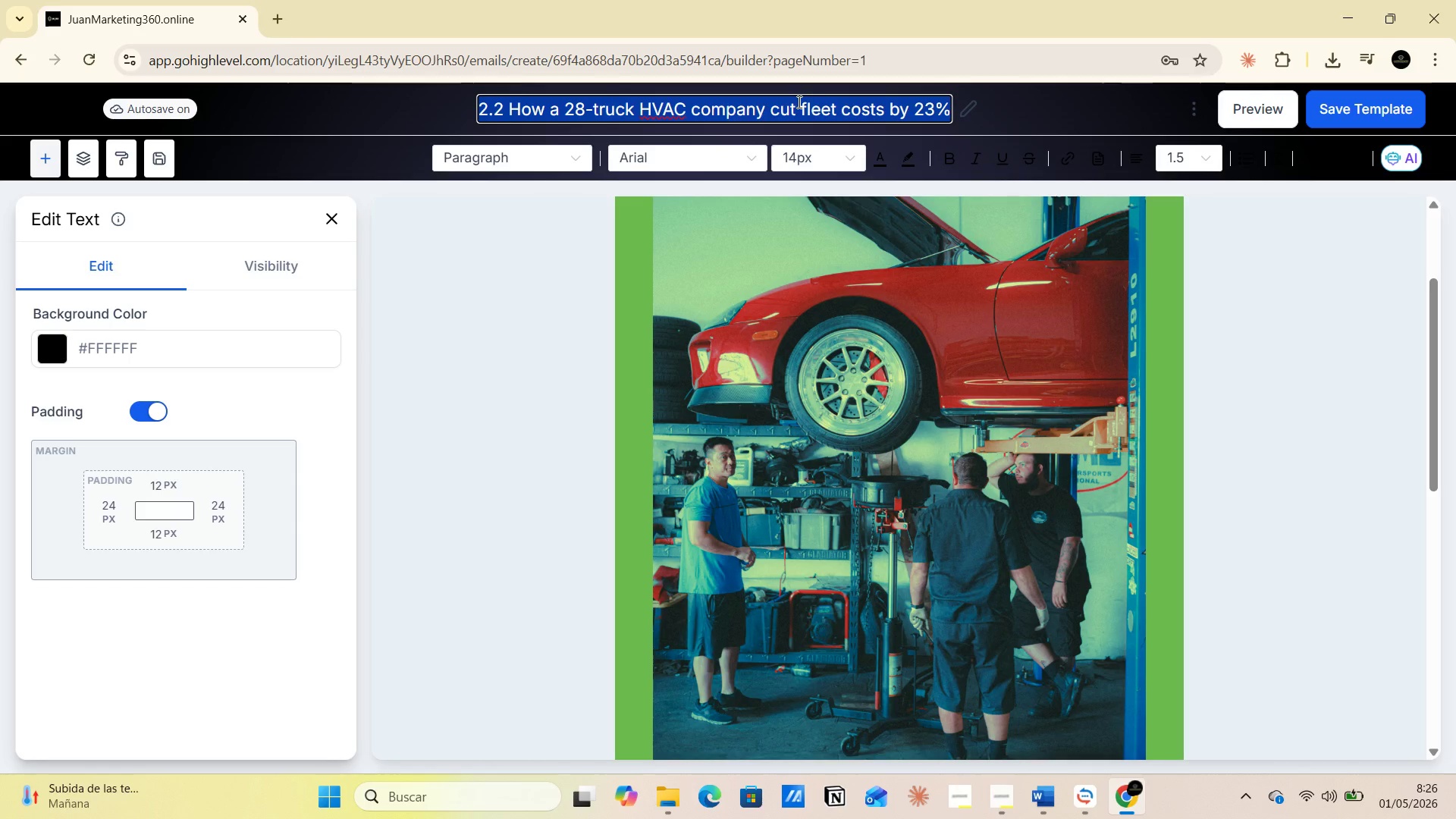 
key(PrintScreen)
 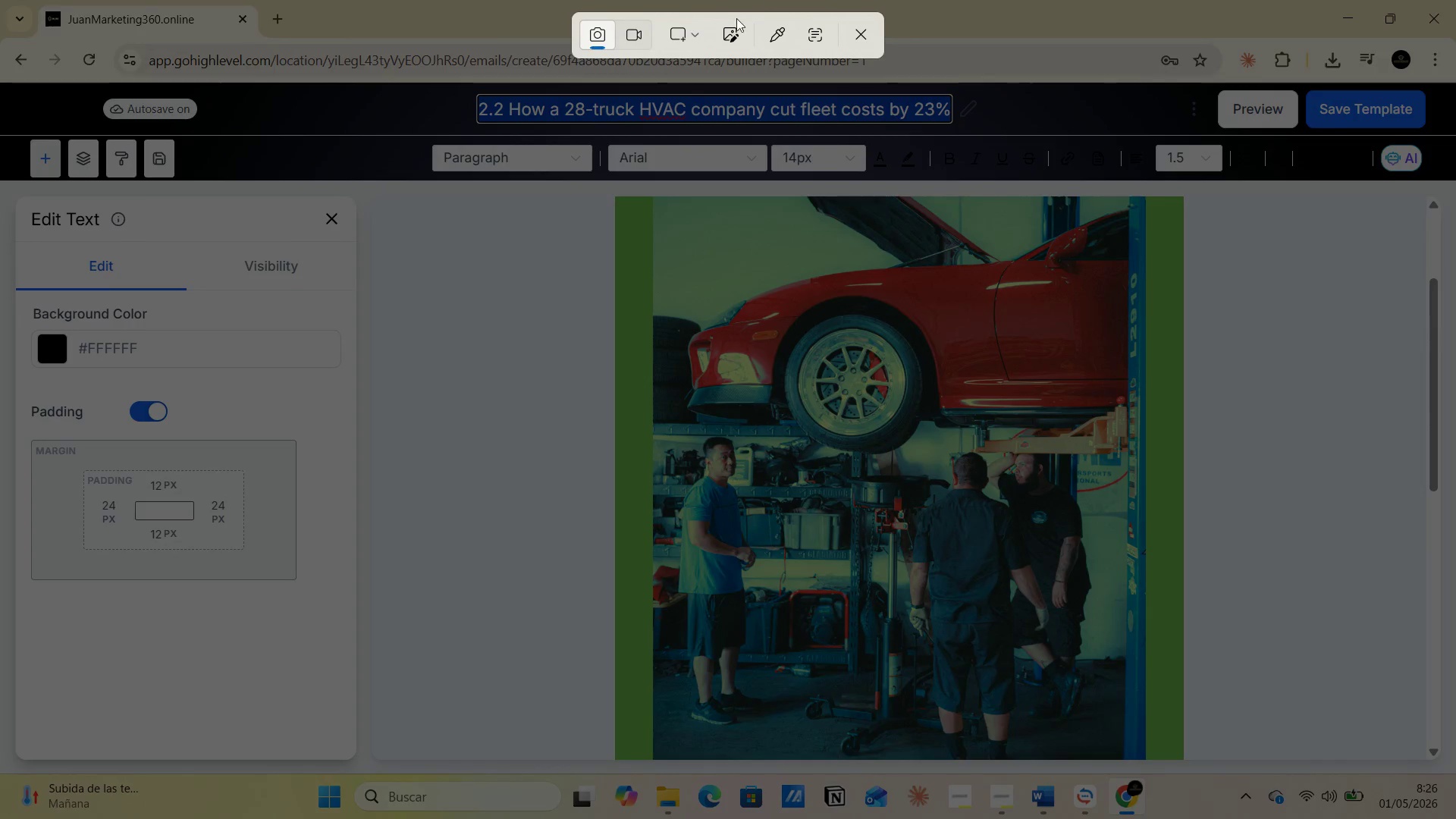 
left_click([698, 33])
 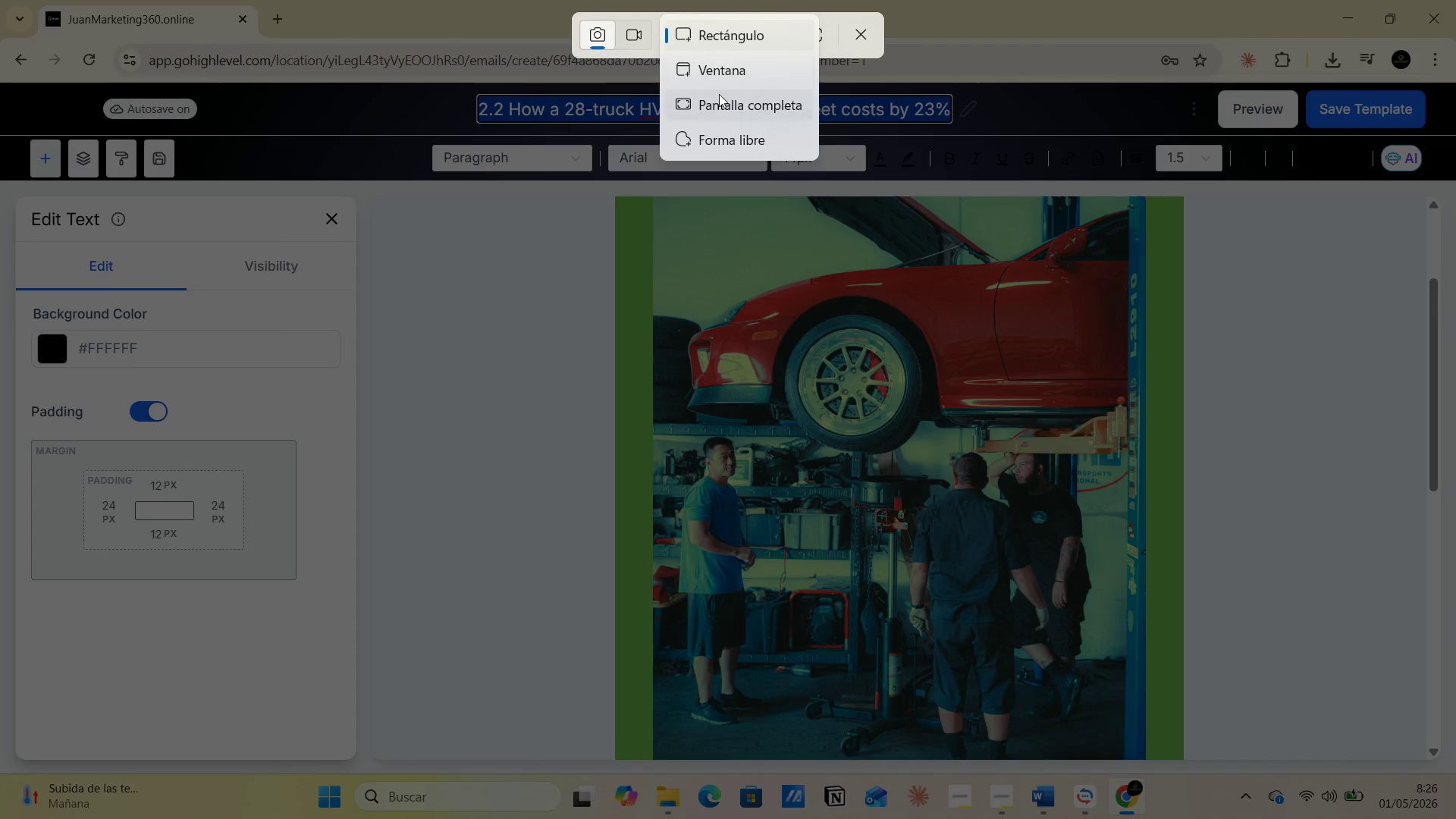 
left_click([723, 102])
 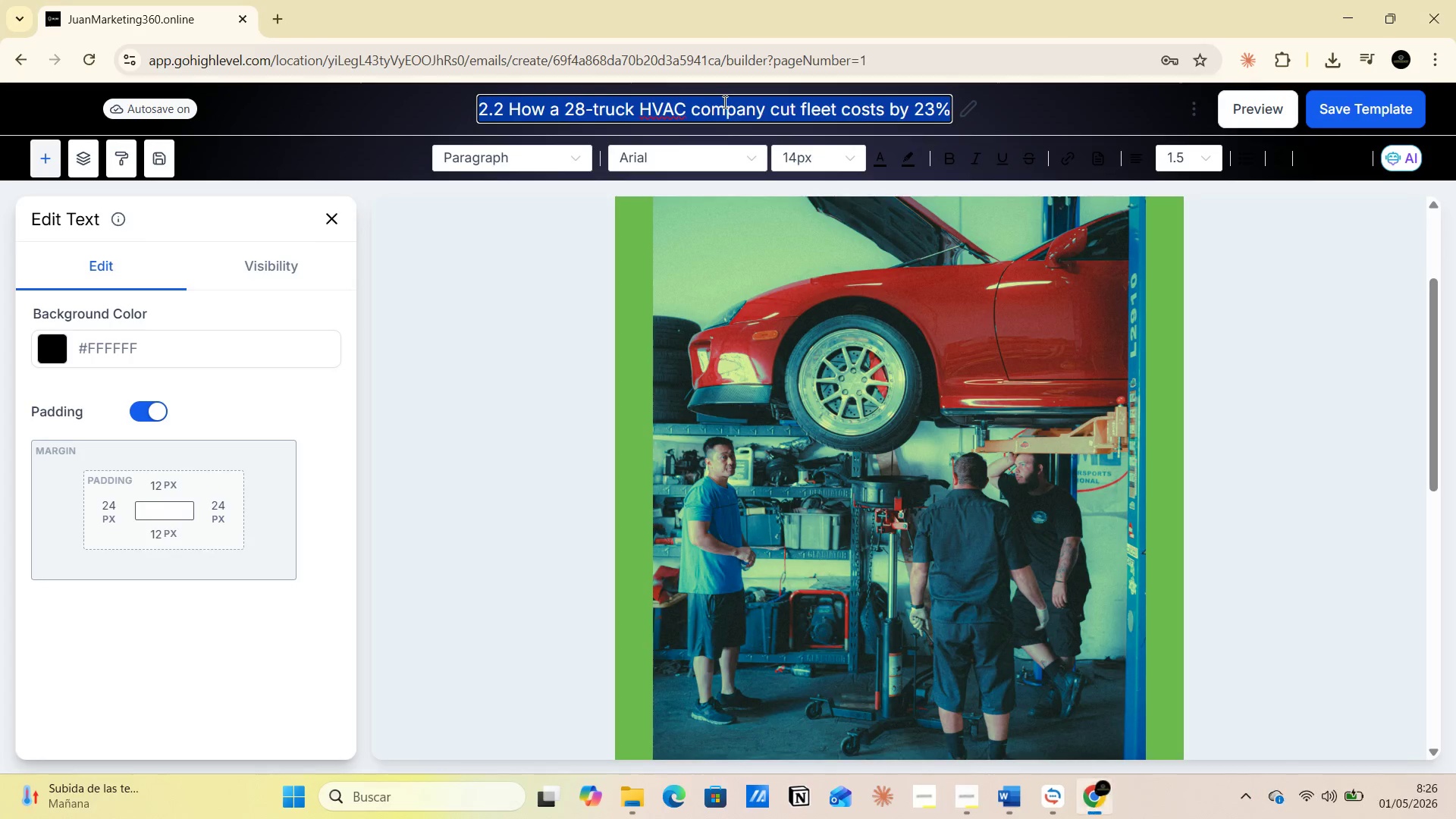 
key(Alt+AltLeft)
 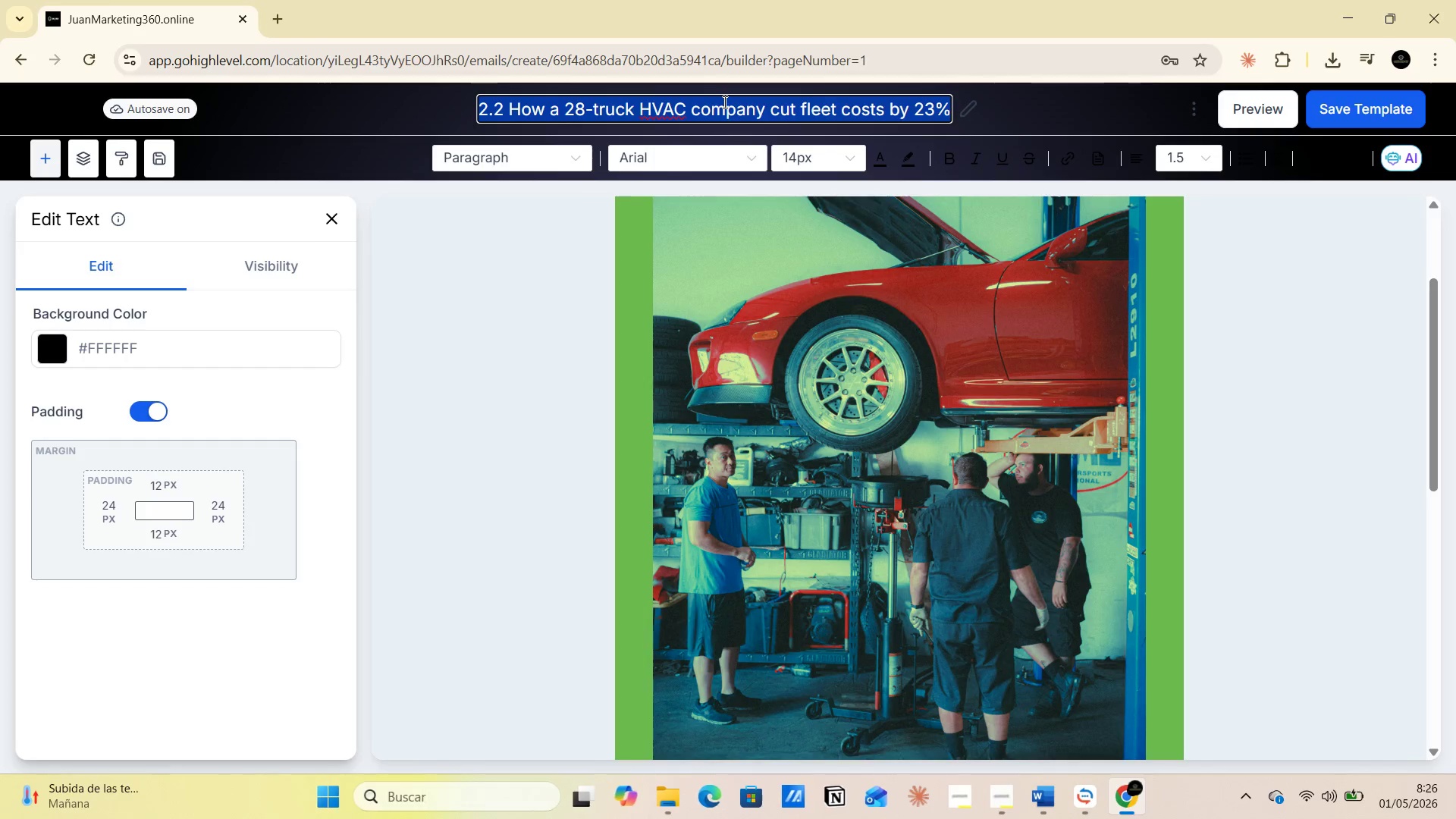 
key(Alt+Tab)
 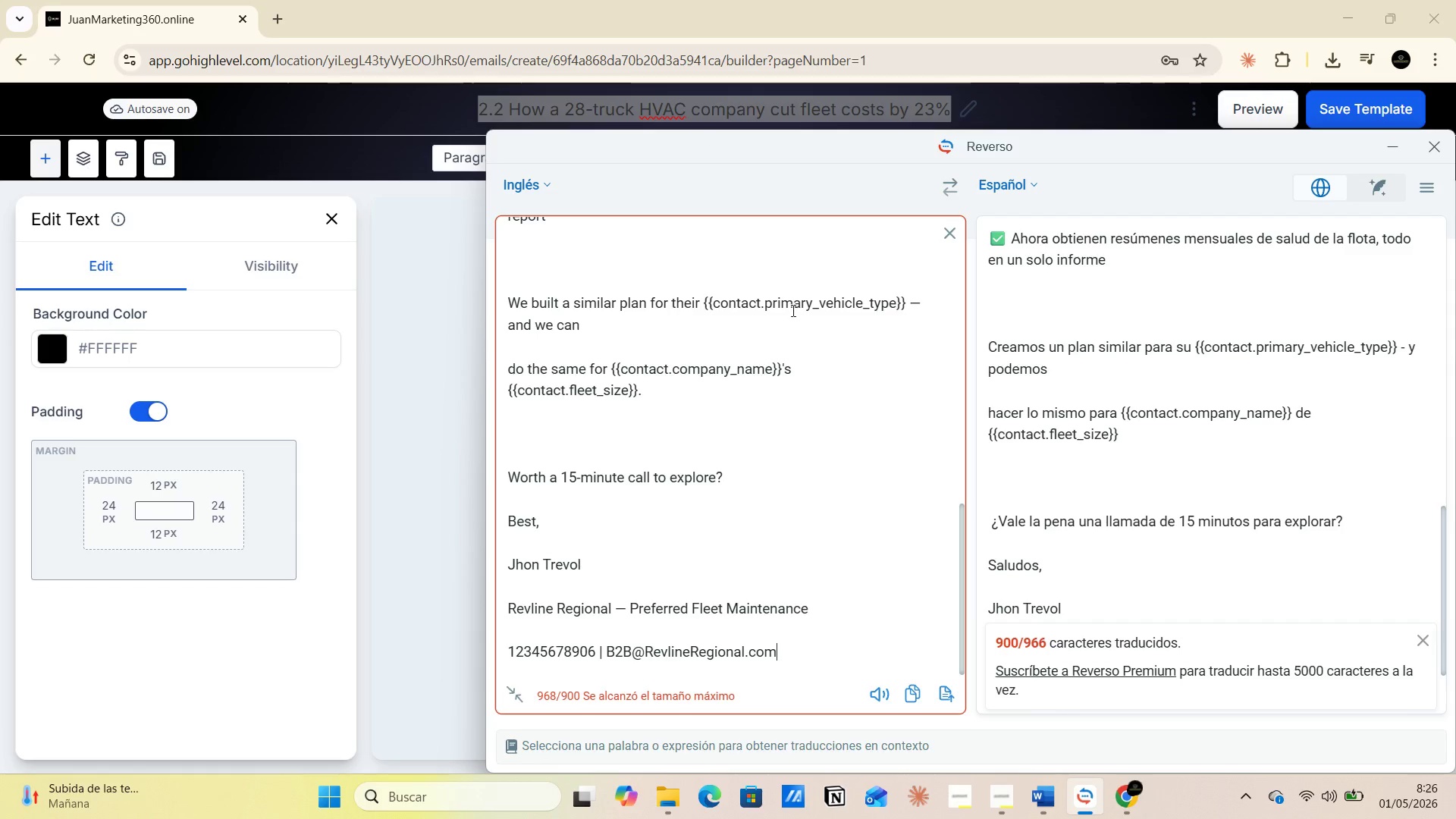 
key(Alt+AltLeft)
 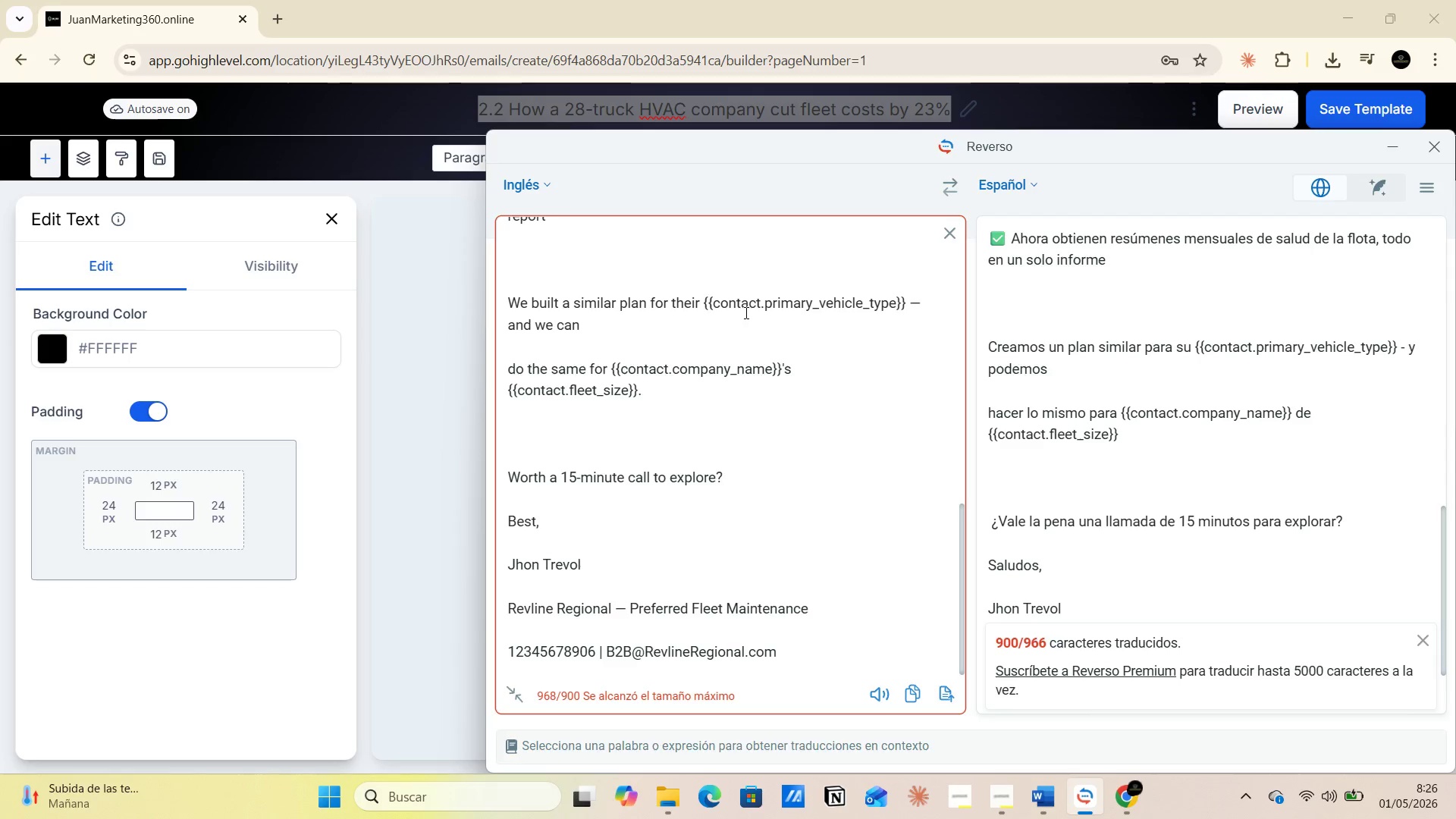 
key(Alt+Tab)
 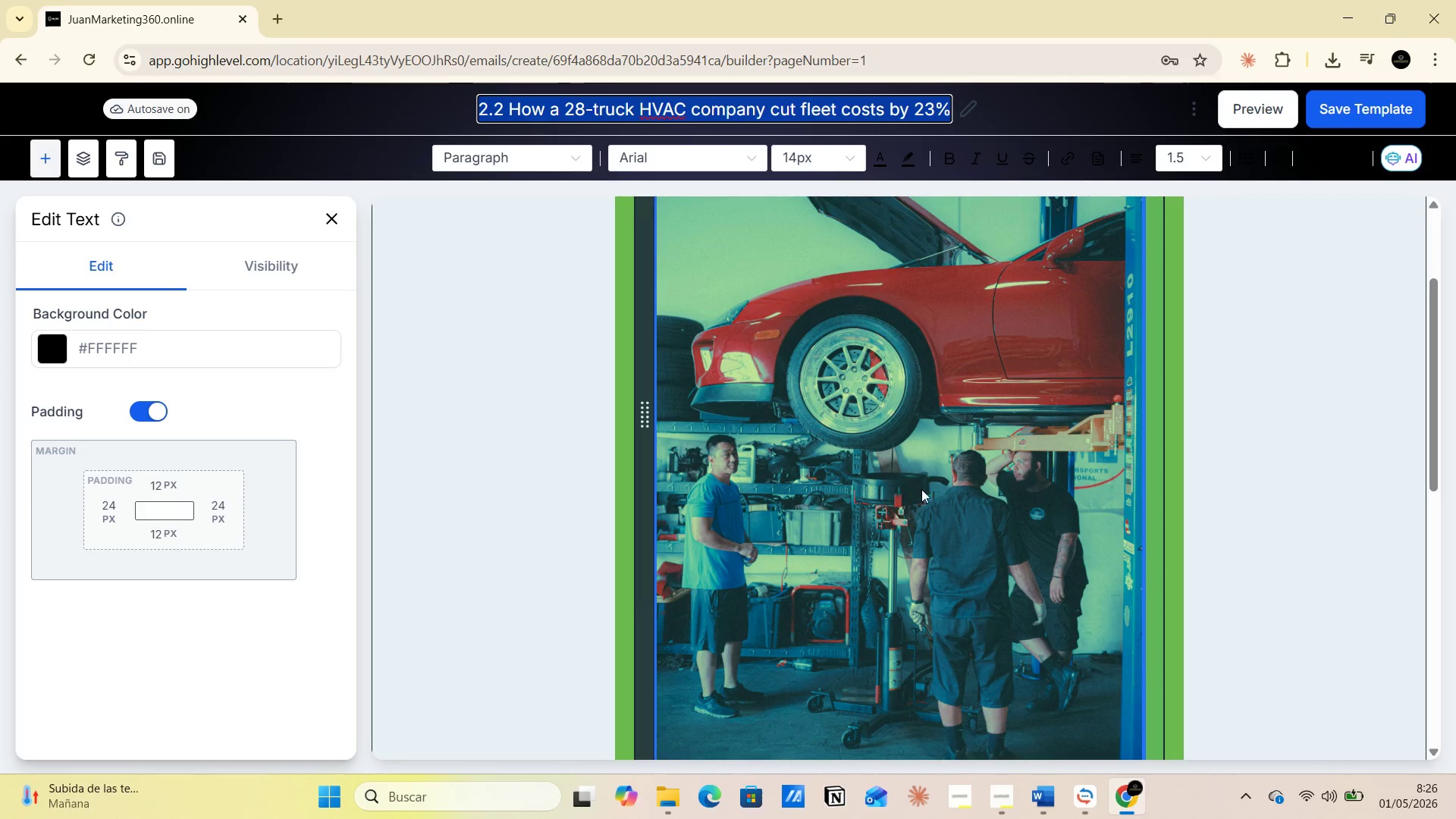 
mouse_move([1068, 780])
 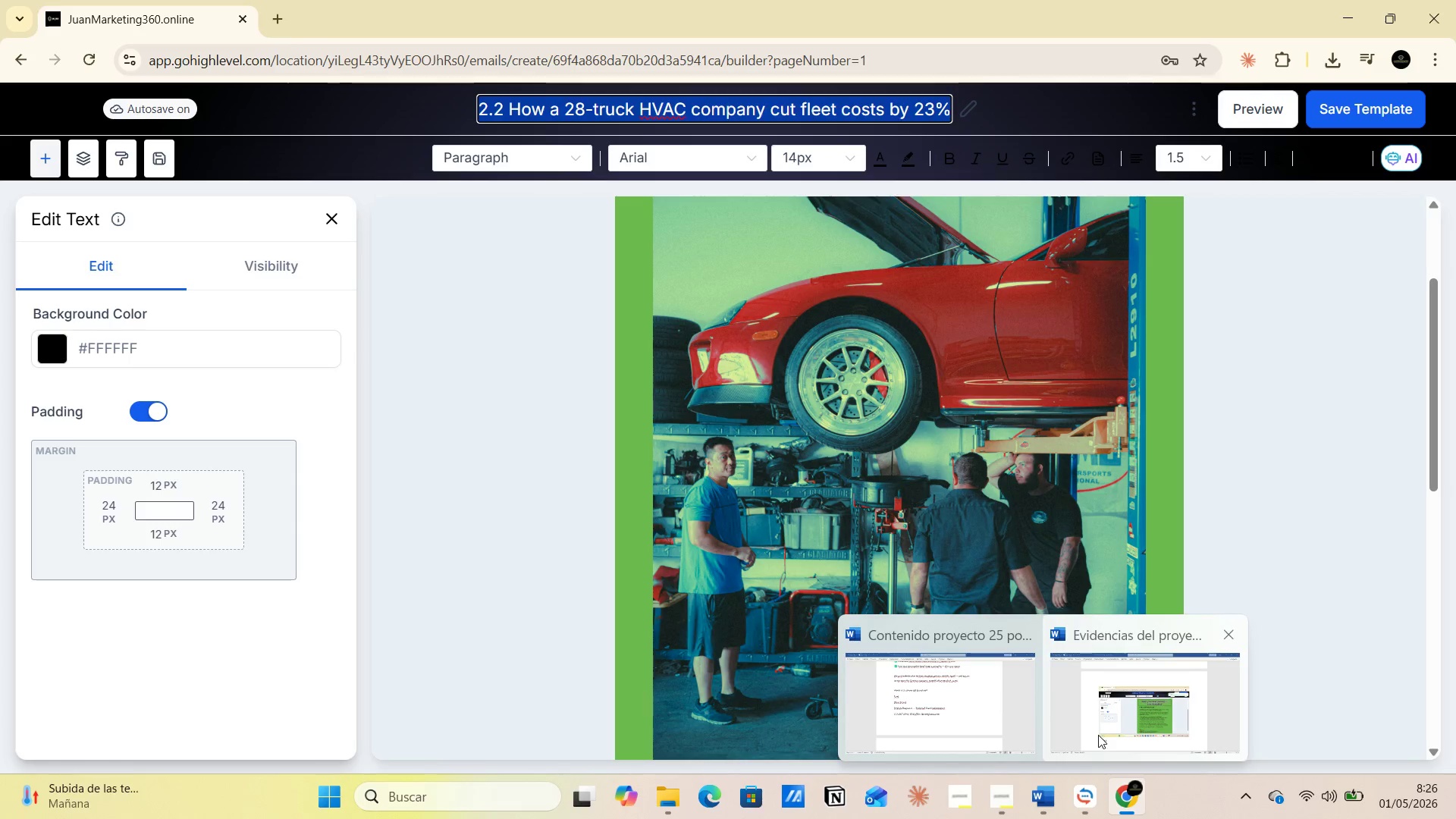 
left_click([1098, 735])
 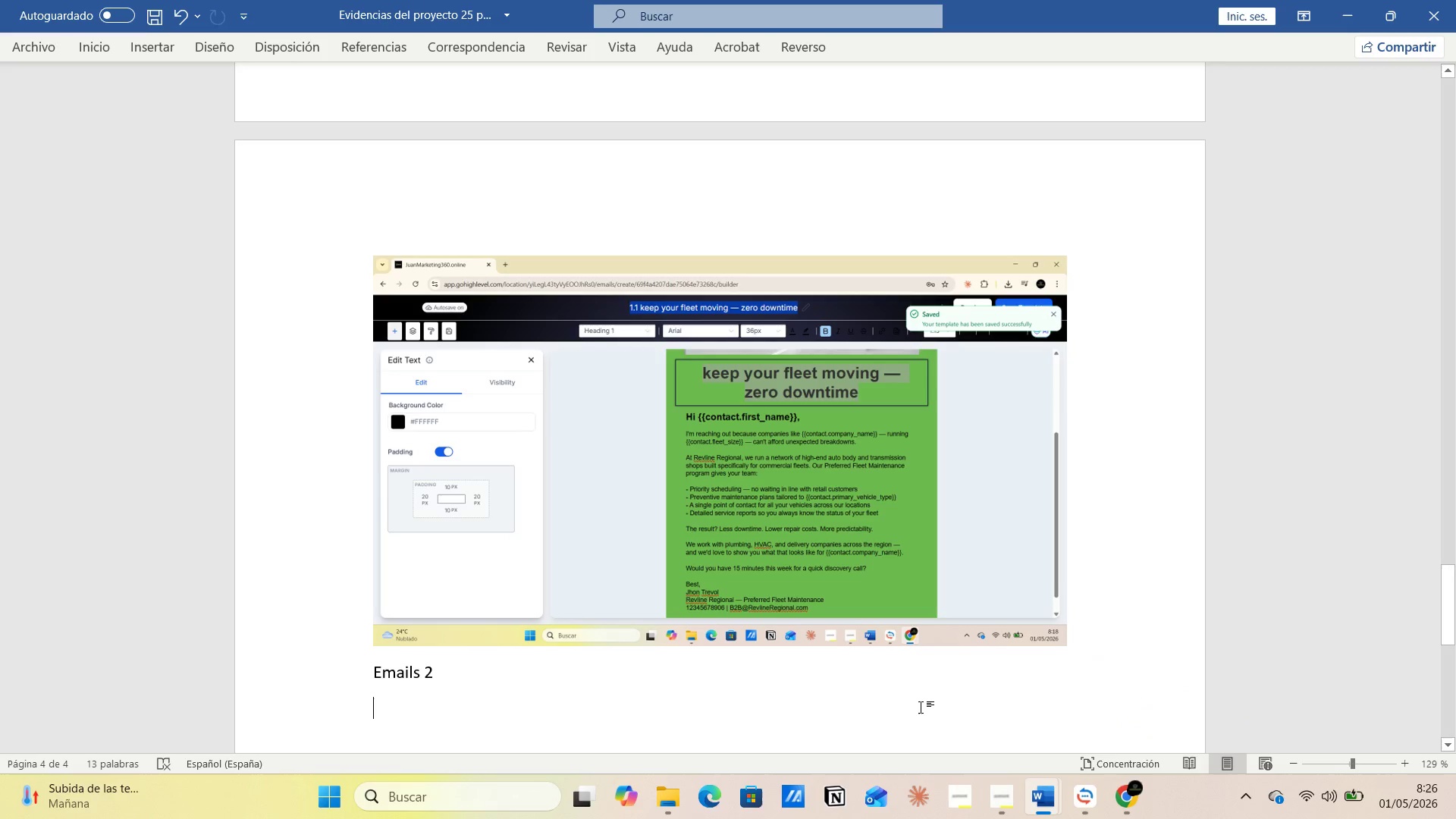 
key(Control+V)
 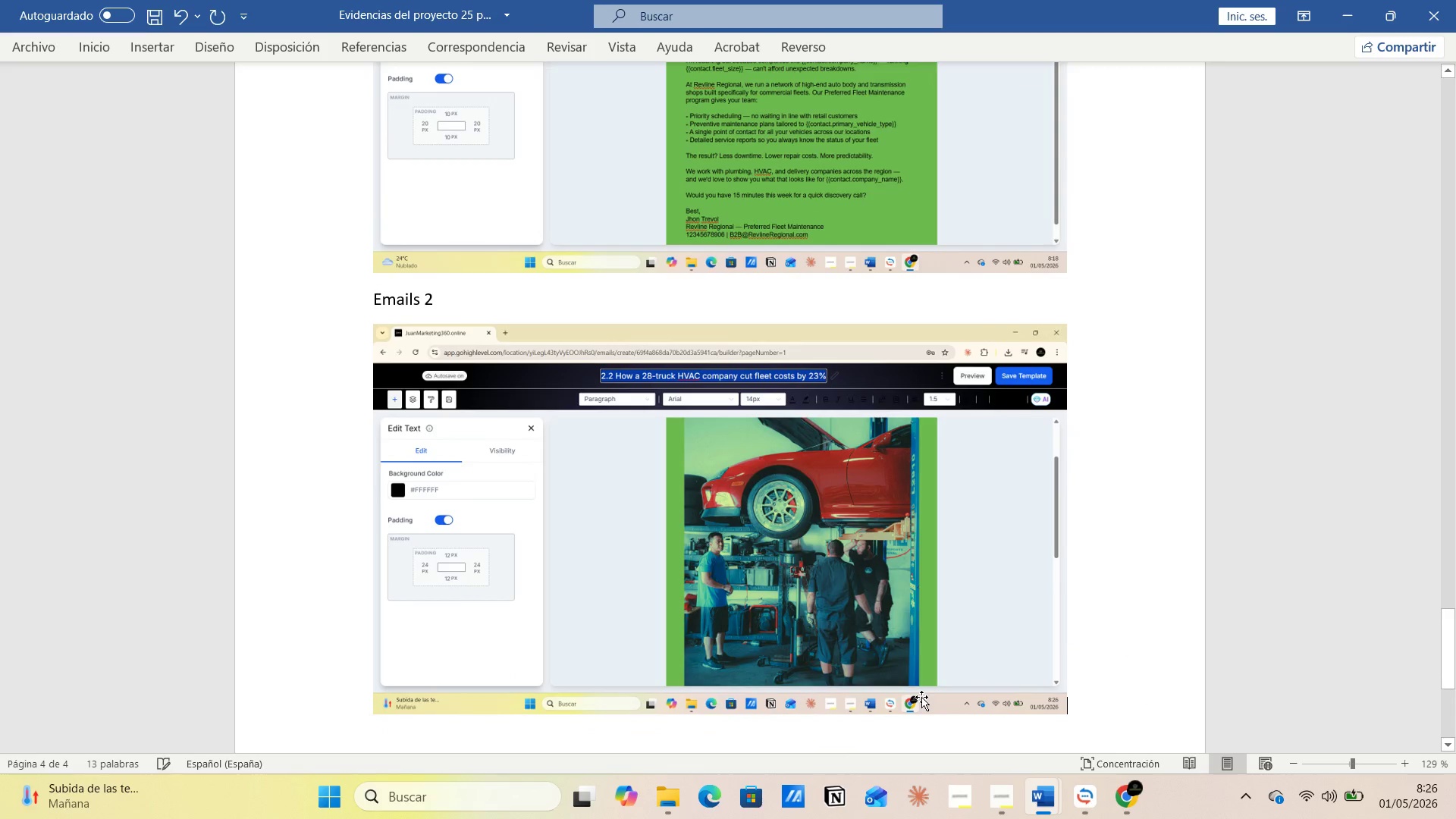 
key(Alt+AltLeft)
 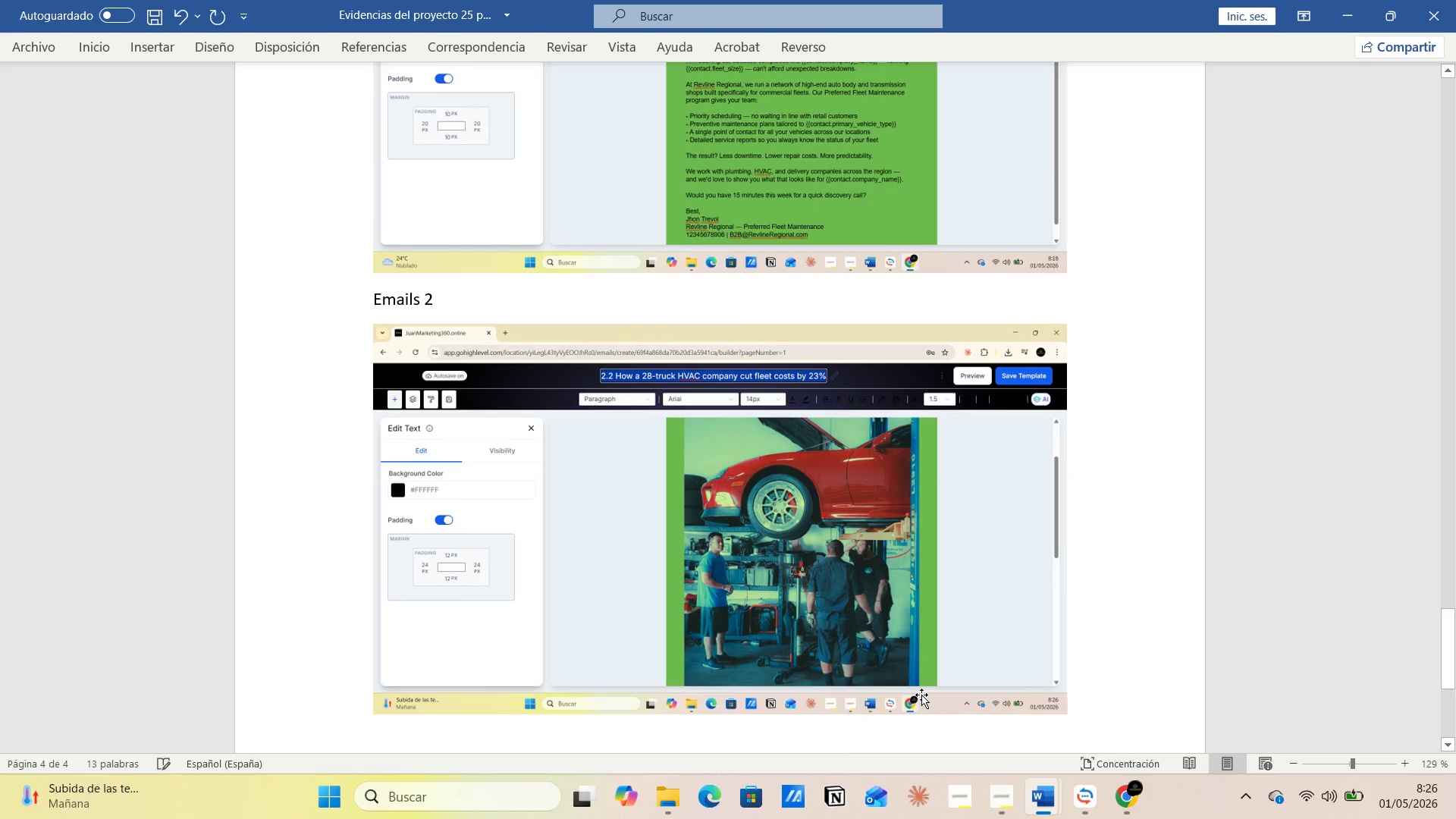 
key(Alt+Tab)
 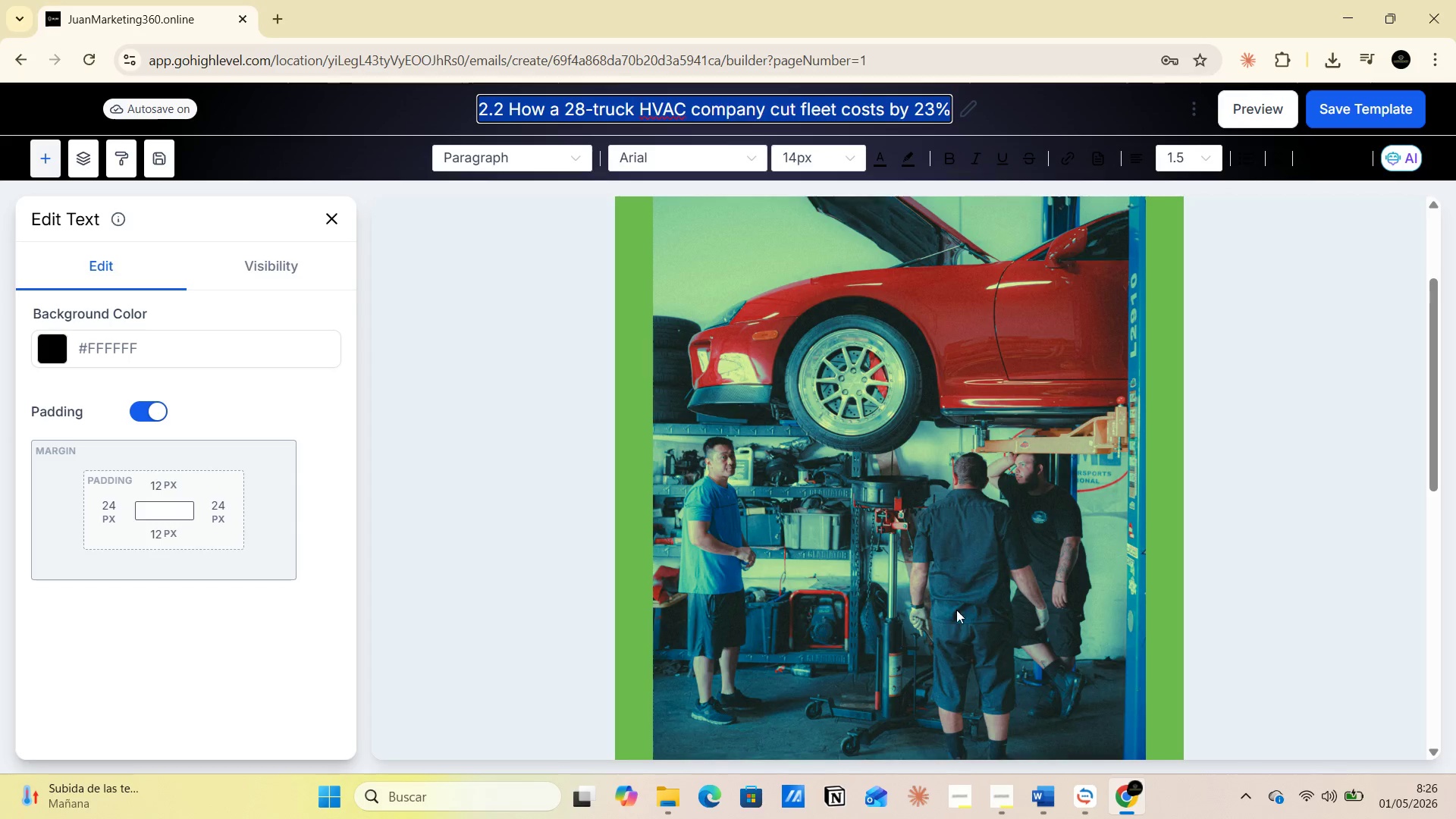 
scroll: coordinate [984, 578], scroll_direction: down, amount: 7.0
 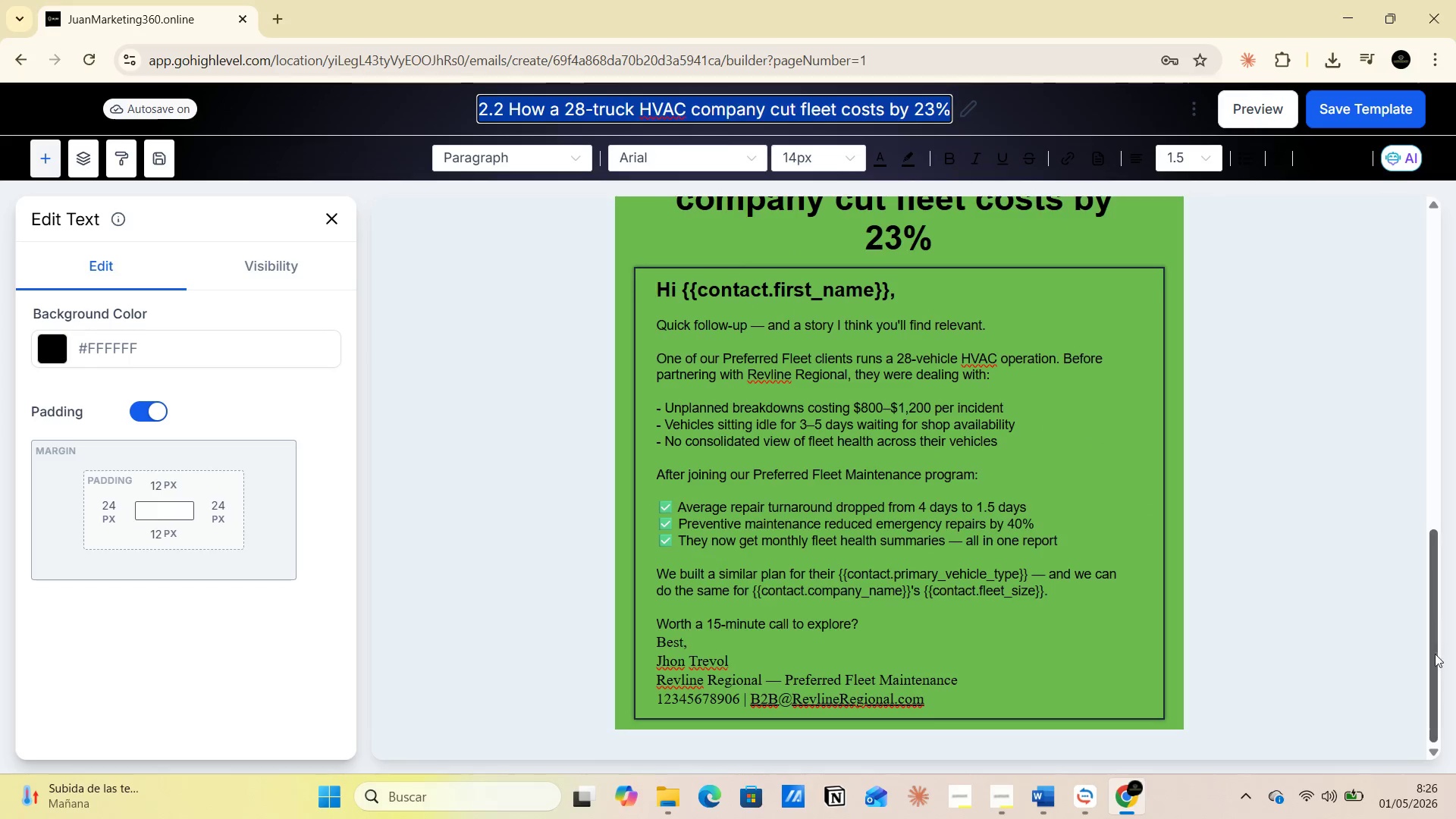 
left_click_drag(start_coordinate=[1433, 654], to_coordinate=[1451, 636])
 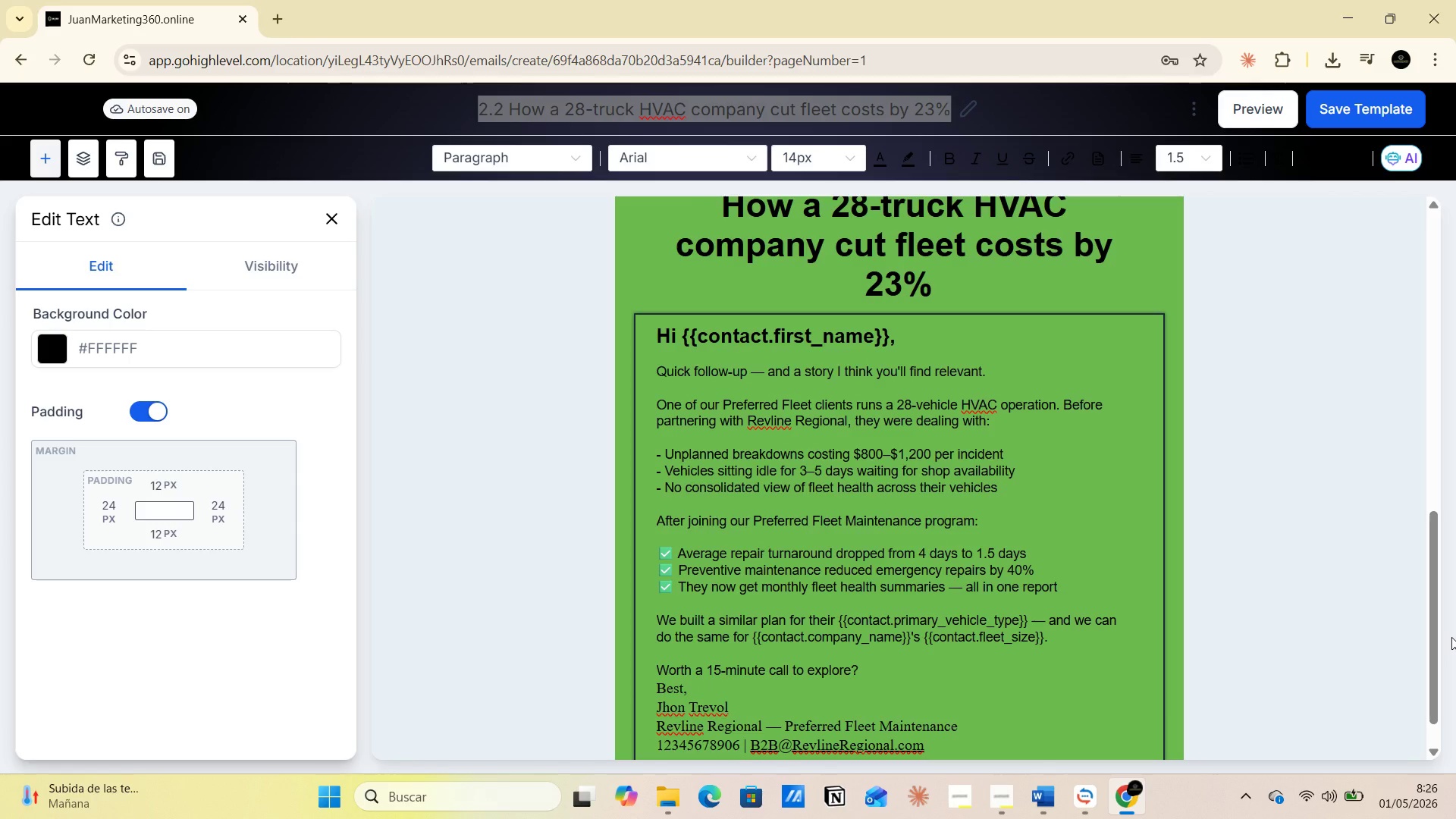 
key(PrintScreen)
 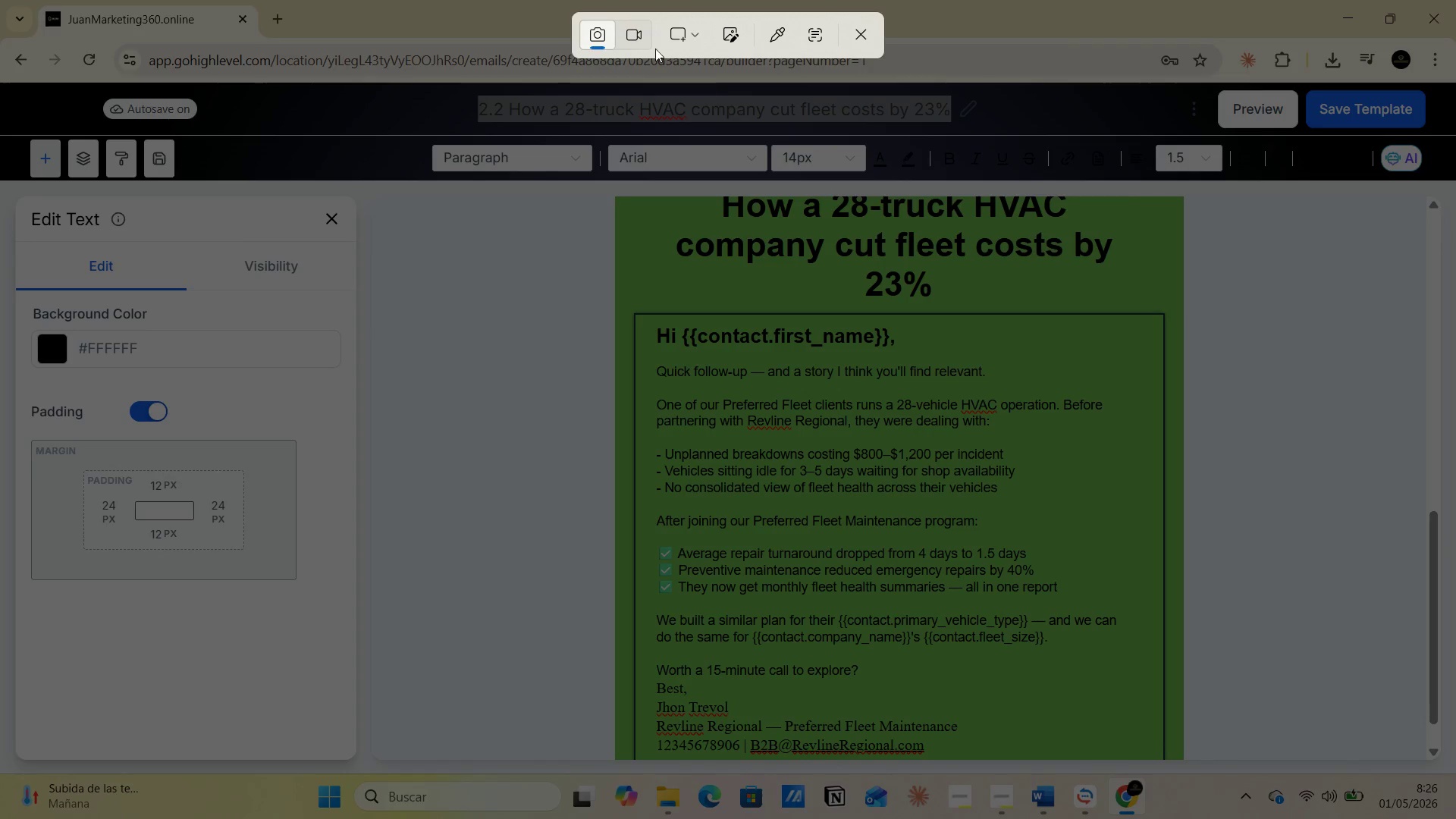 
left_click([693, 35])
 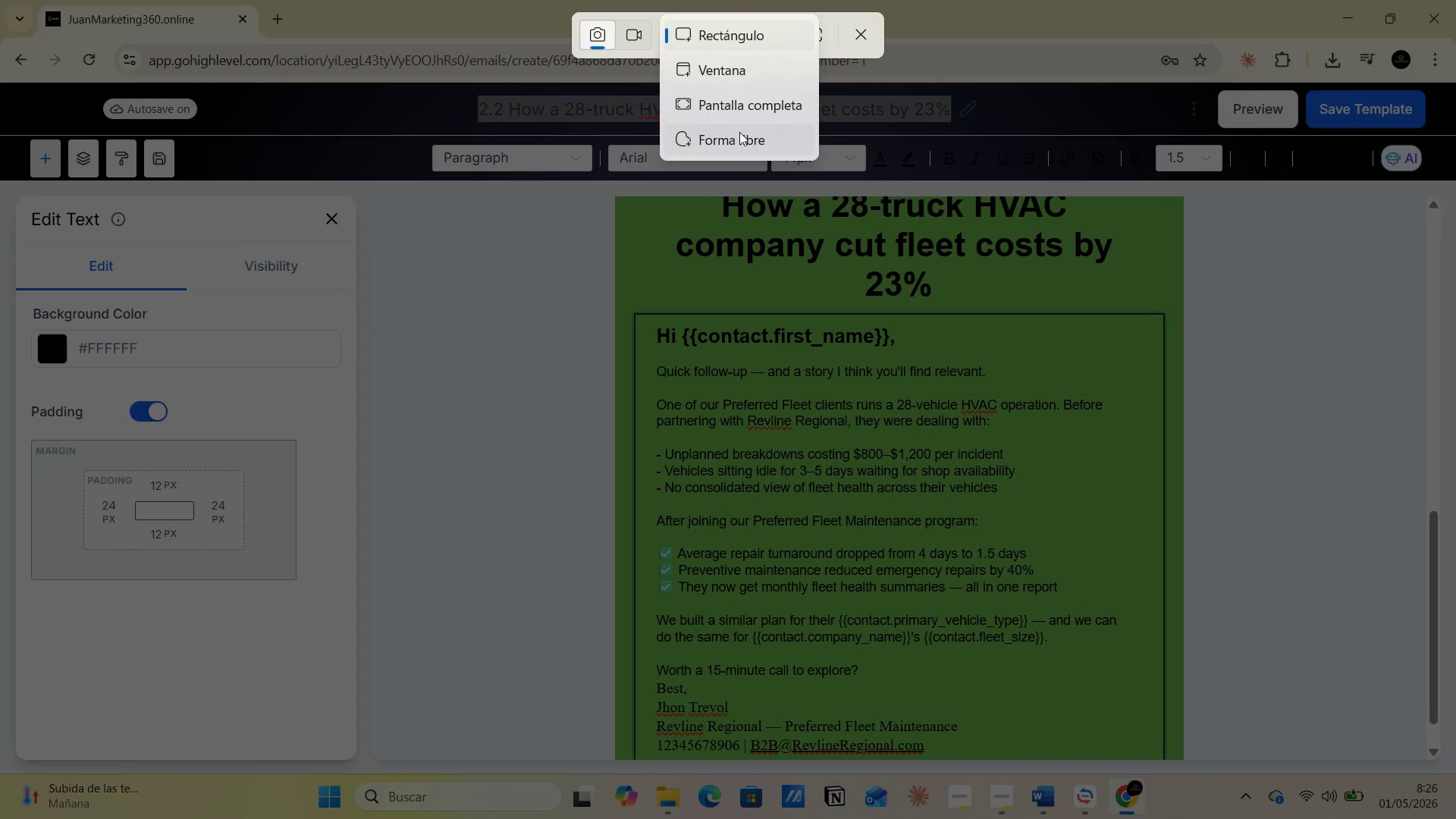 
left_click([739, 112])
 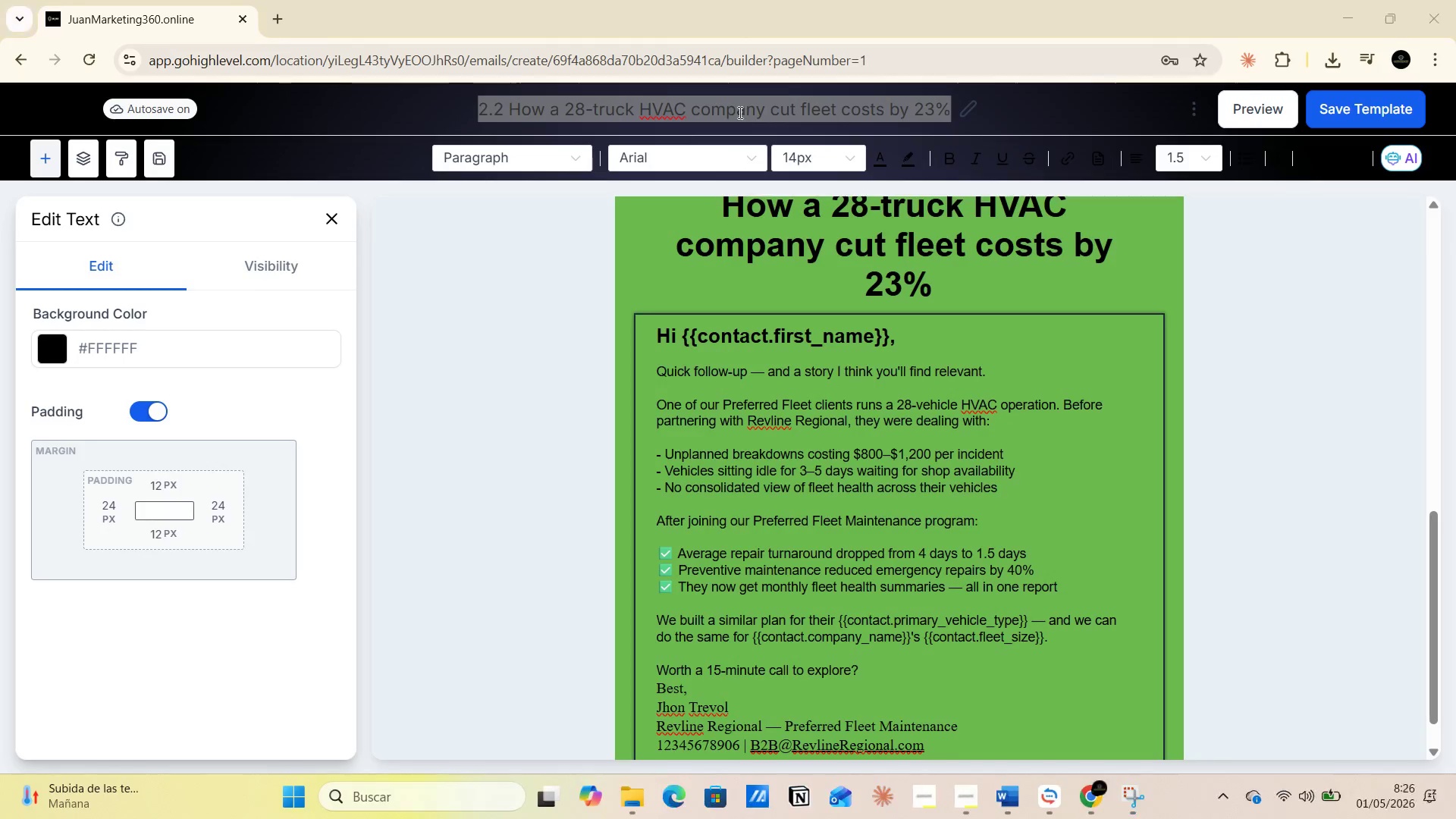 
key(Alt+Tab)
 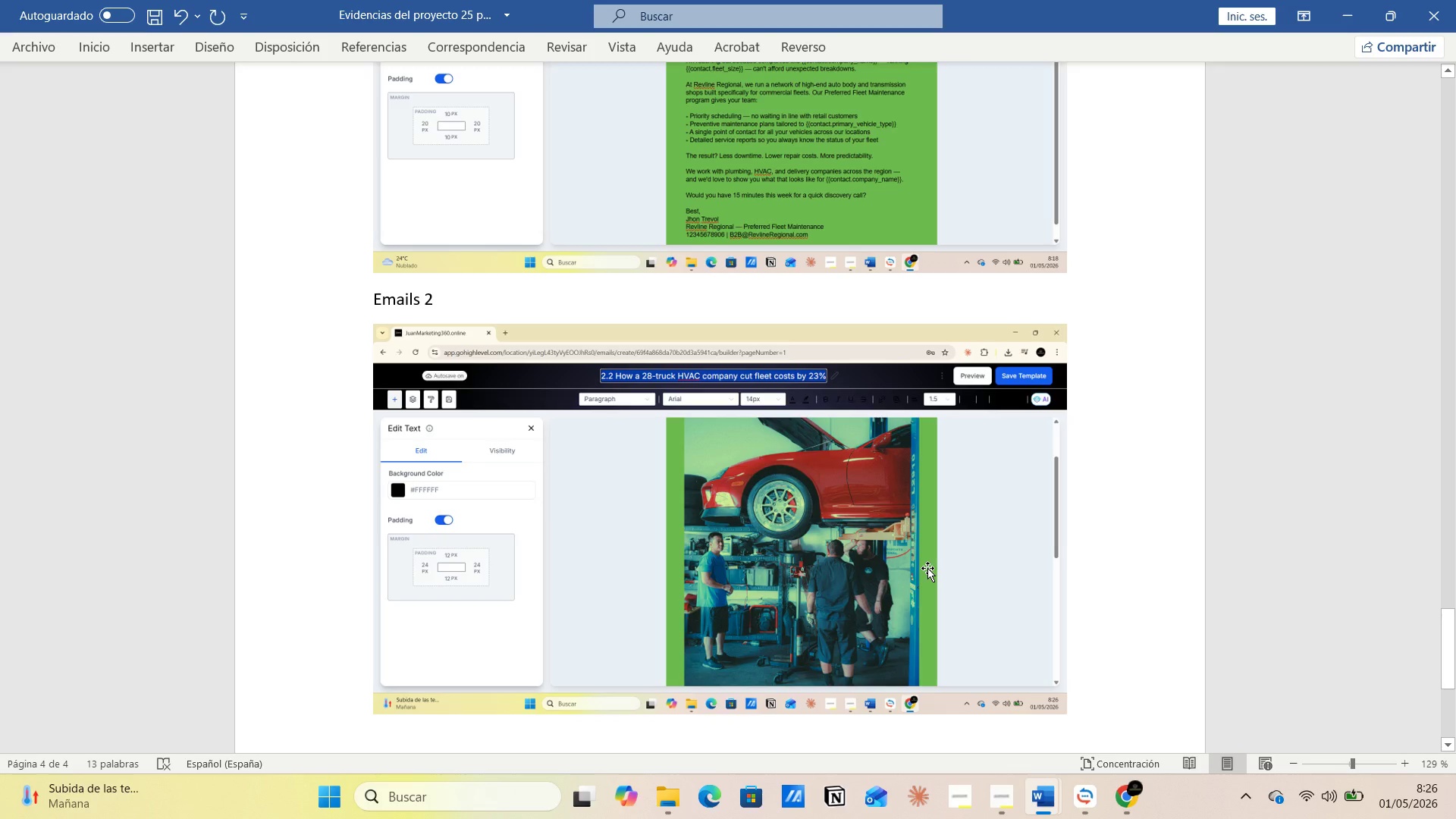 
key(Enter)
 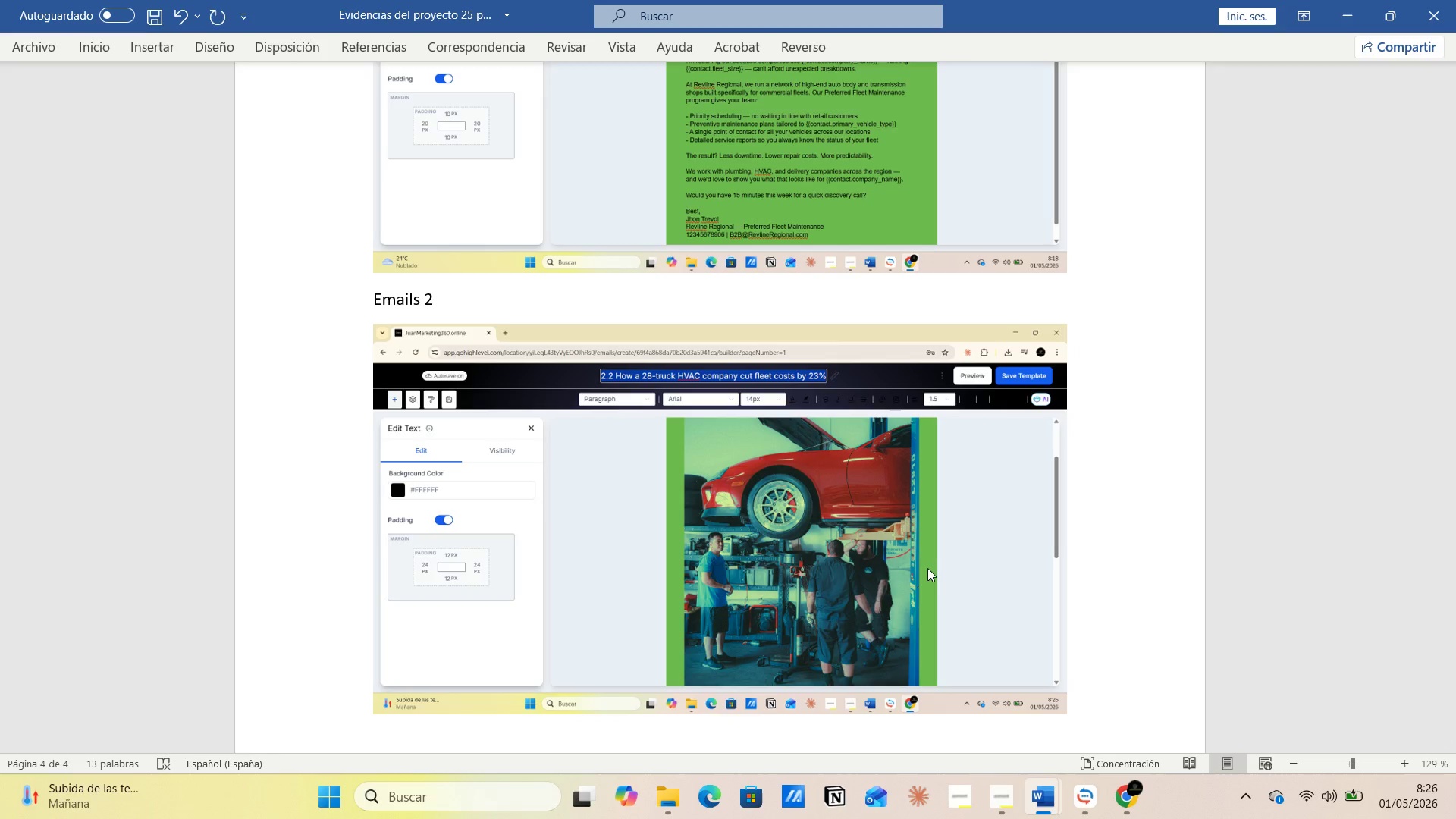 
key(Control+V)
 